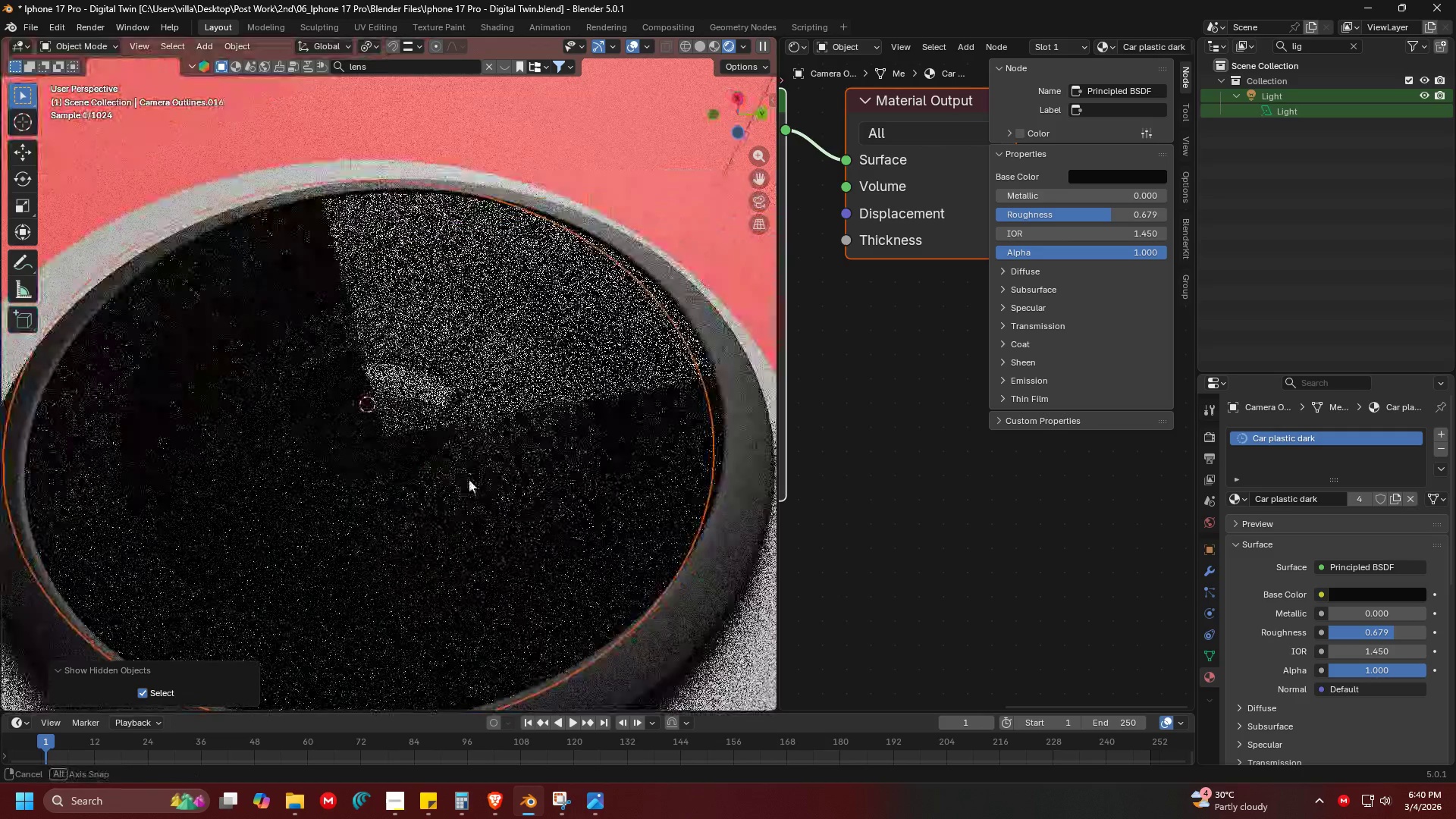 
key(Alt+AltLeft)
 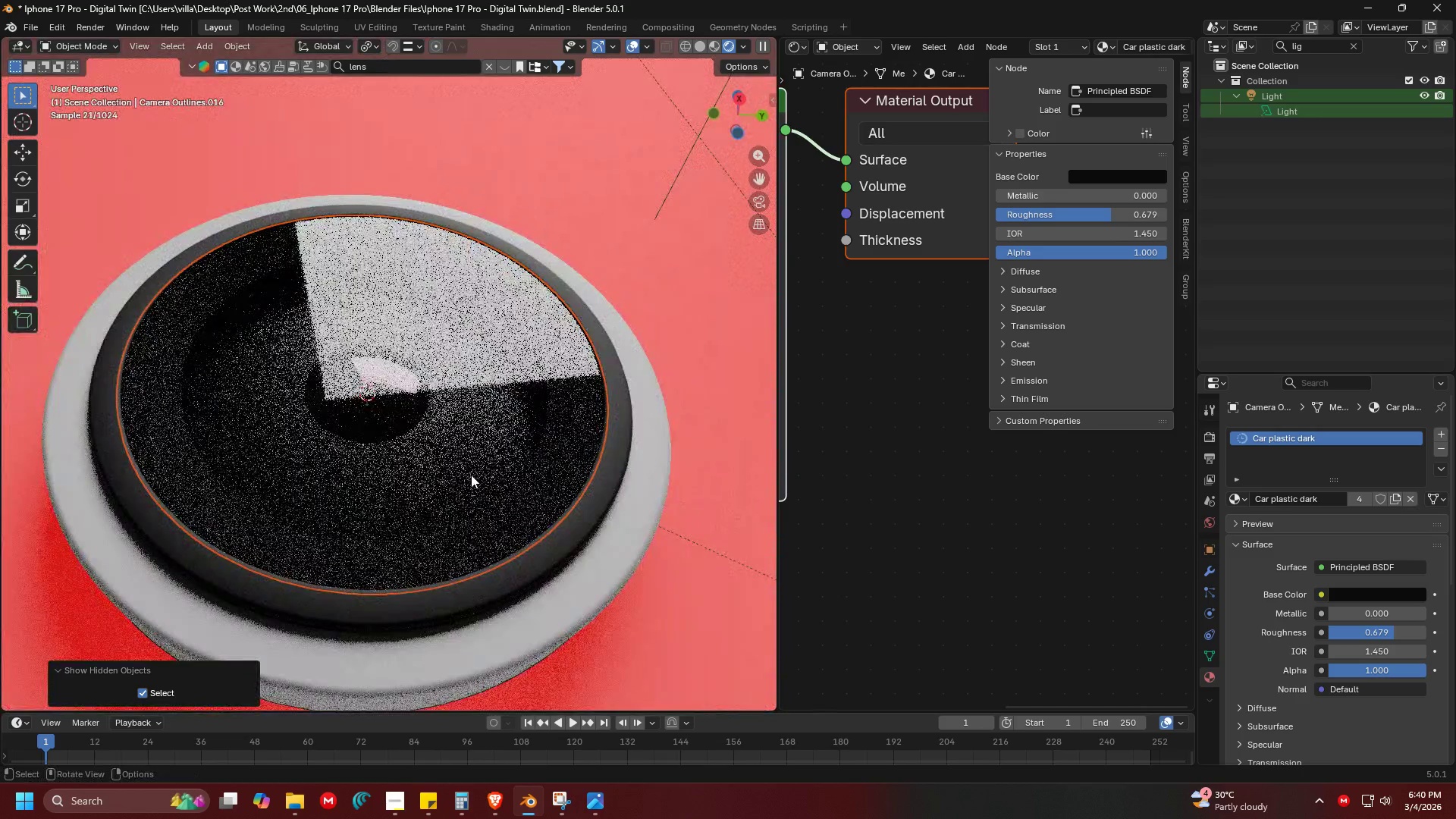 
scroll: coordinate [485, 484], scroll_direction: down, amount: 2.0
 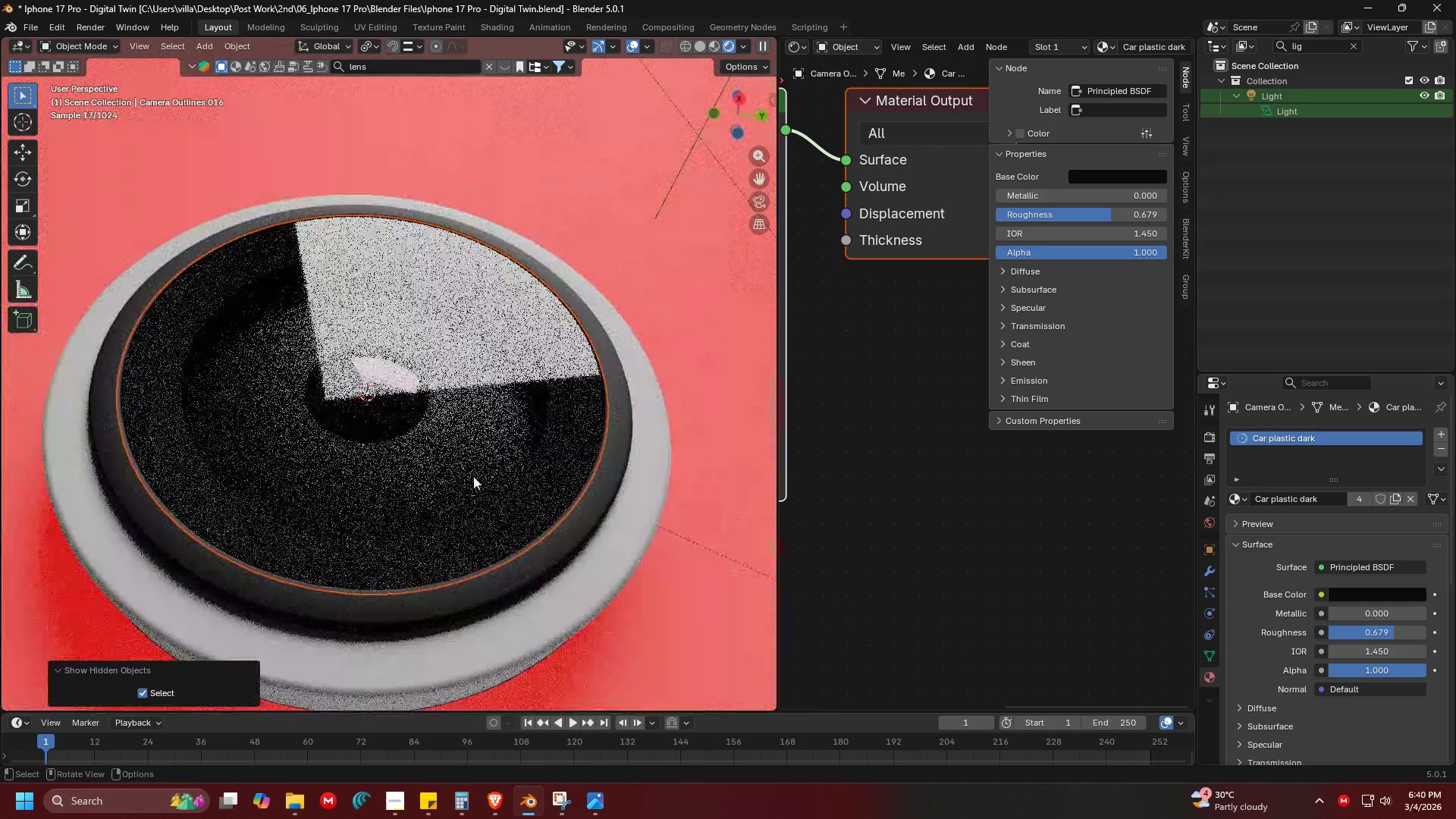 
key(Alt+Tab)
 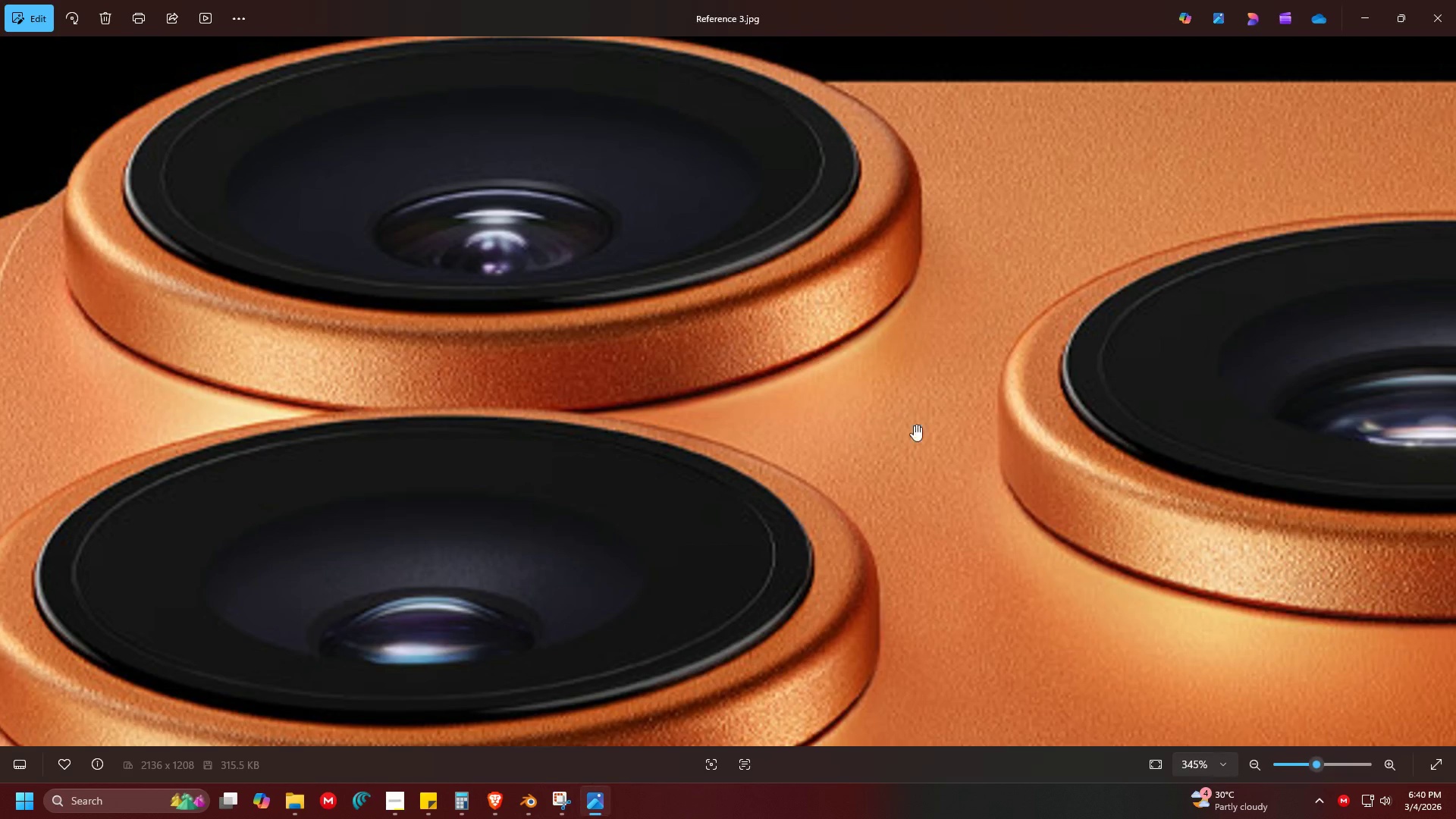 
scroll: coordinate [941, 417], scroll_direction: down, amount: 2.0
 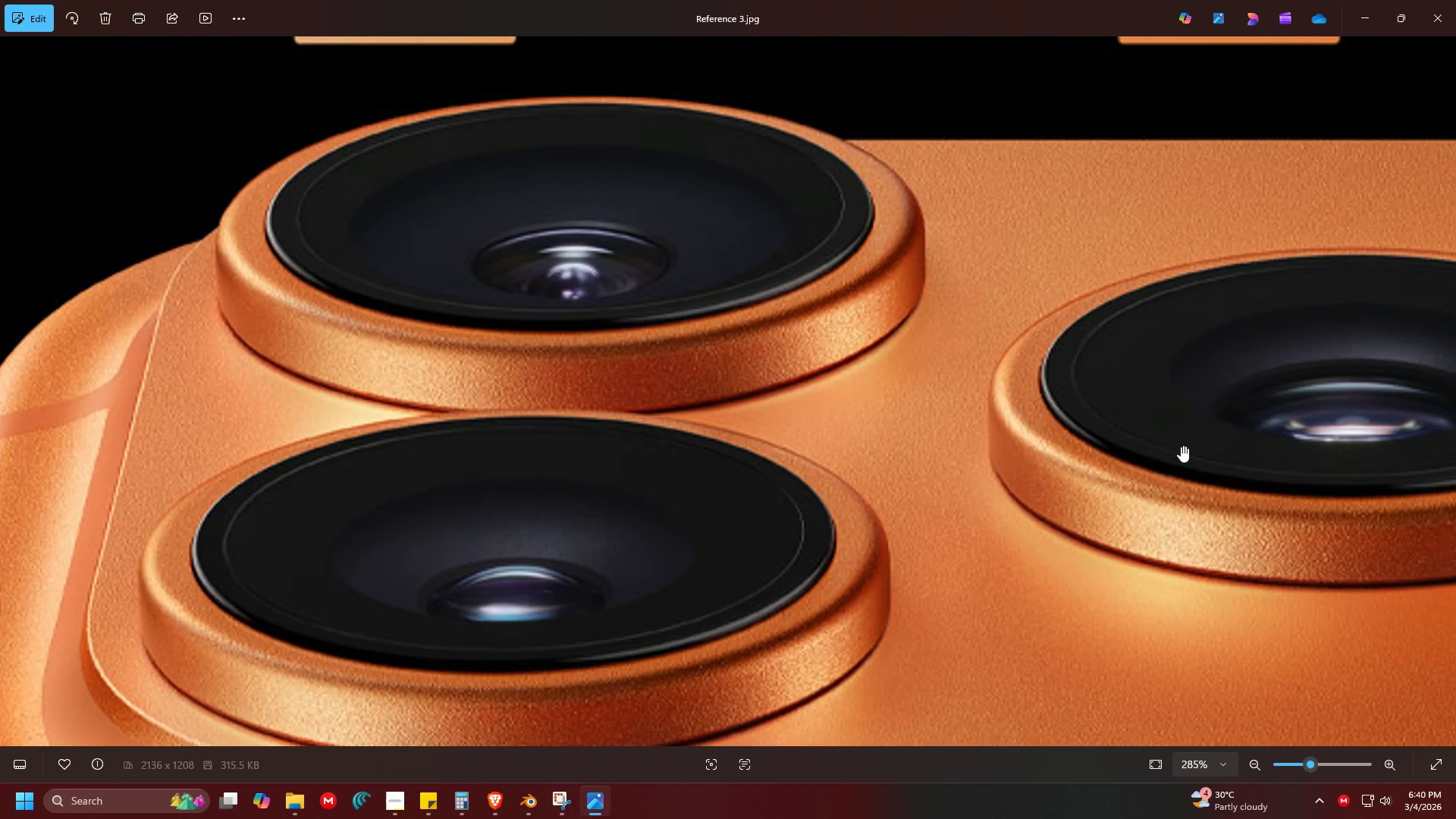 
left_click_drag(start_coordinate=[1181, 446], to_coordinate=[962, 457])
 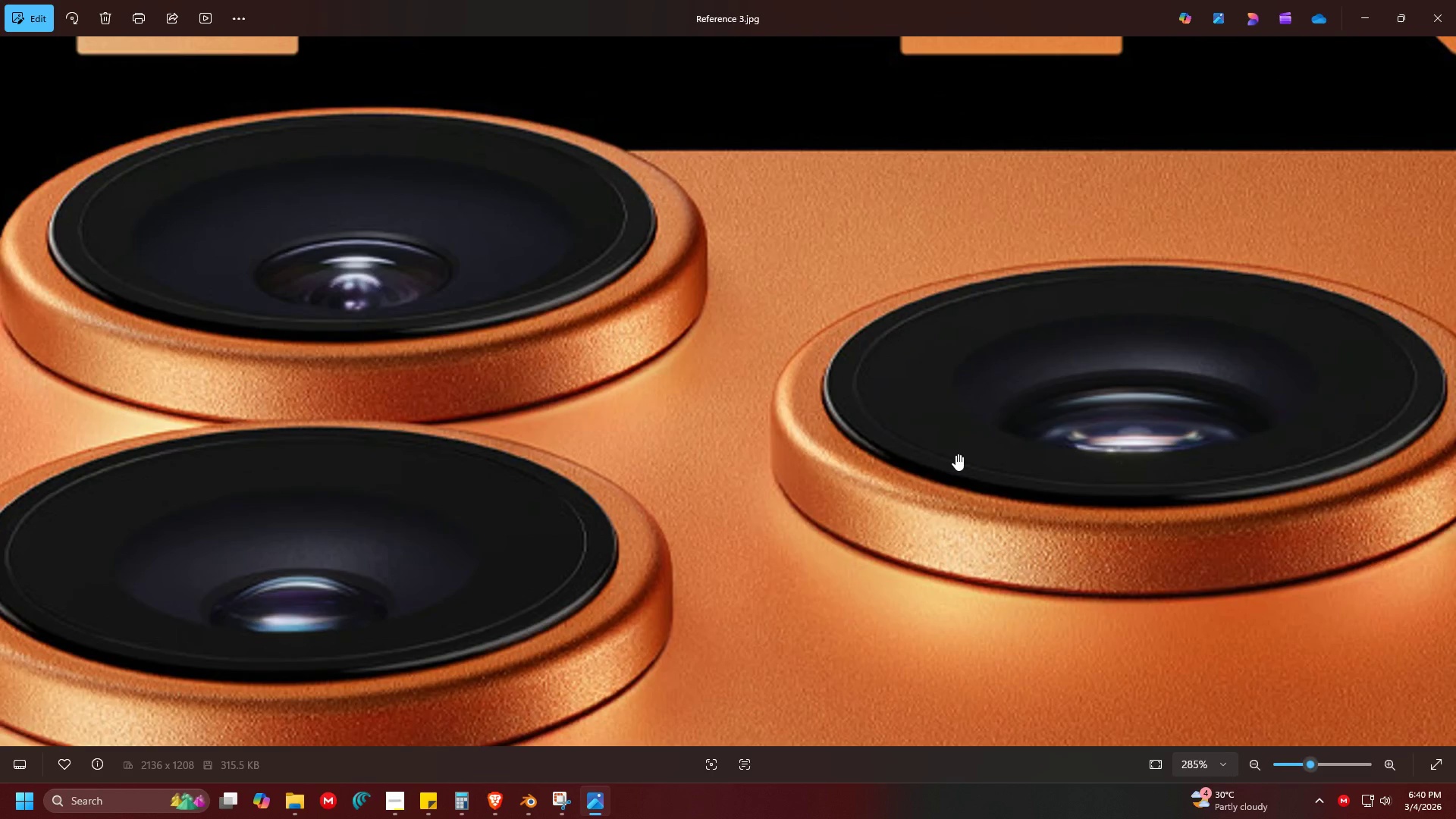 
key(Alt+AltLeft)
 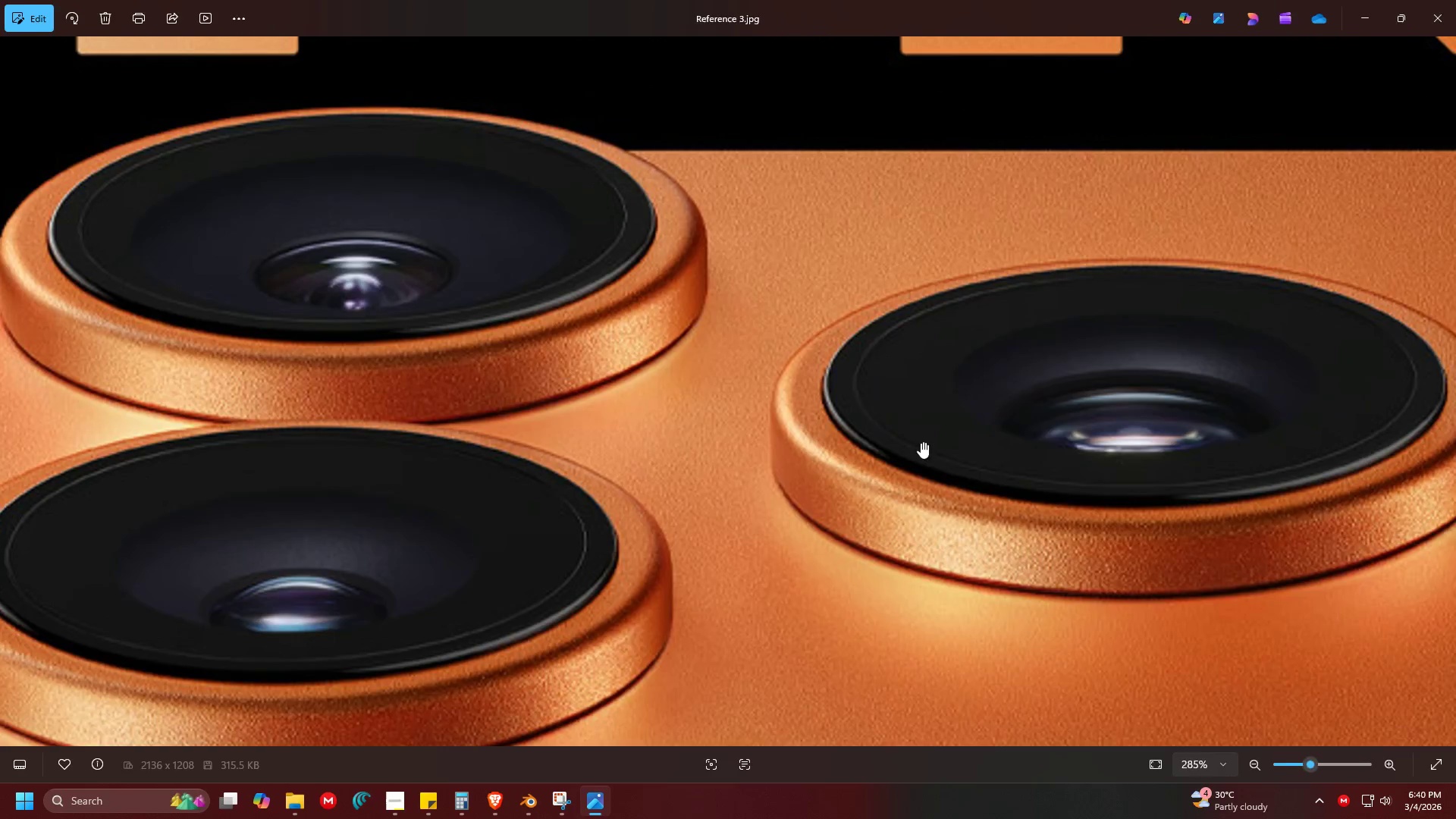 
key(Alt+Tab)
 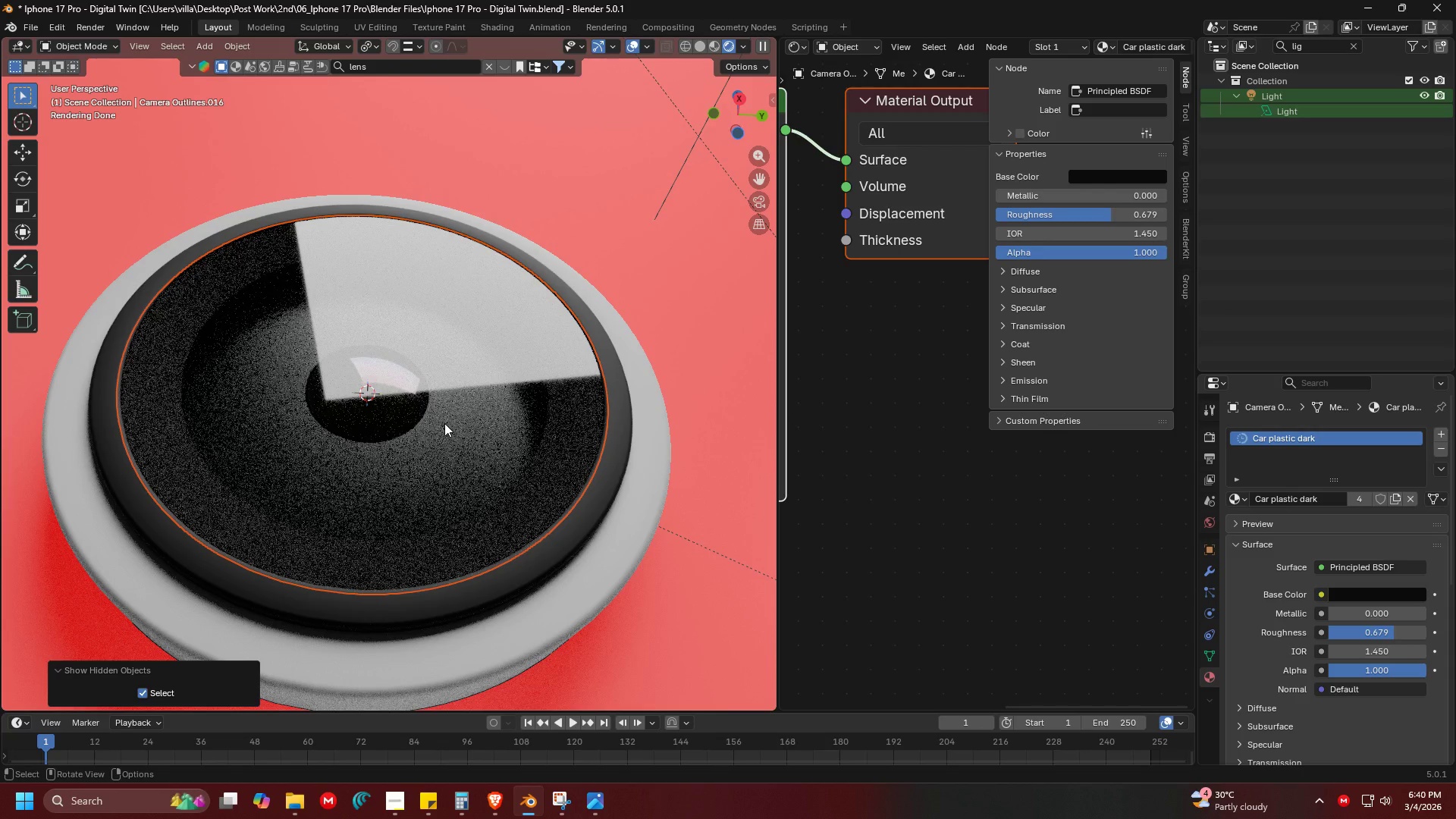 
key(H)
 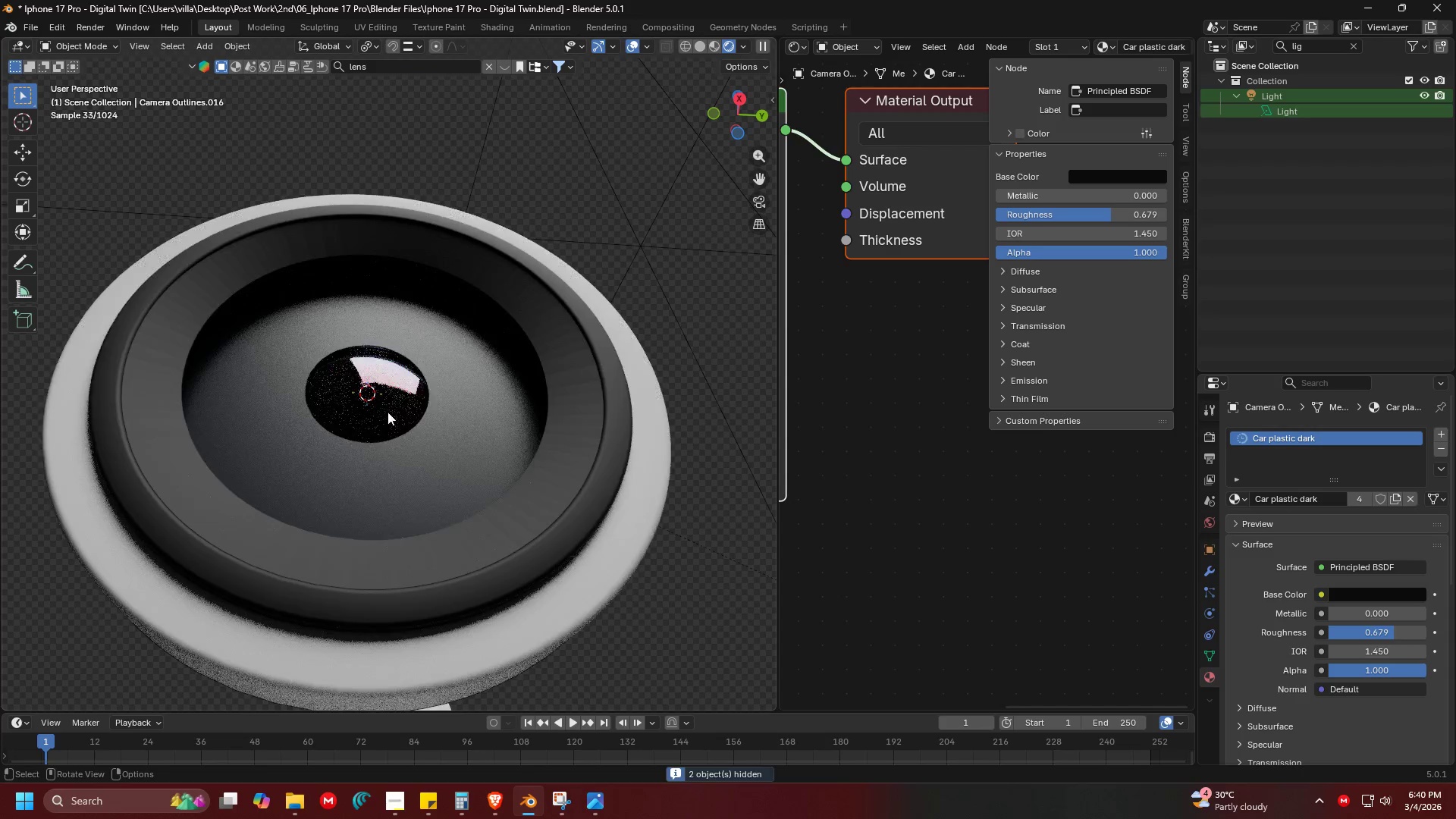 
left_click([382, 405])
 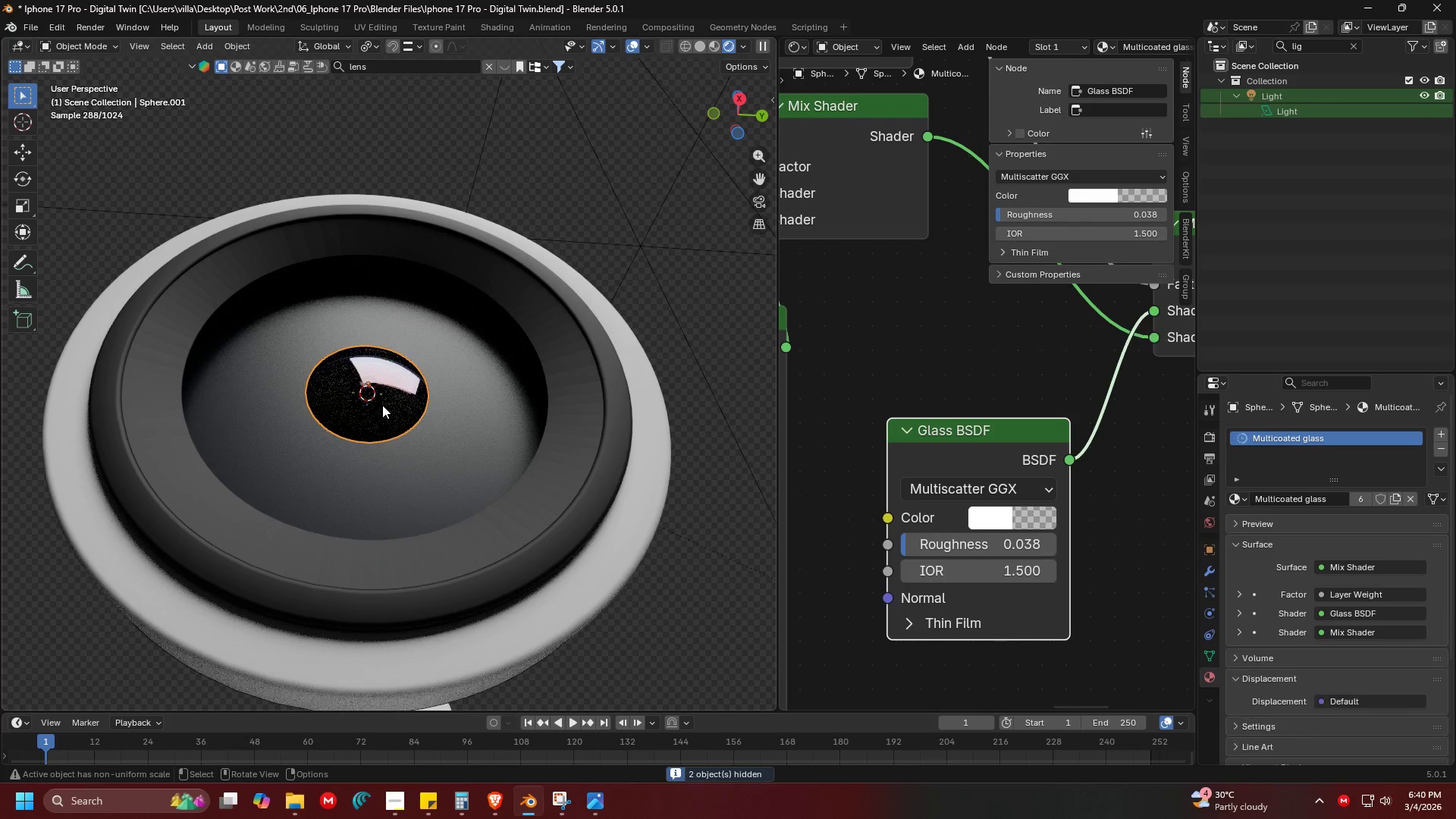 
key(H)
 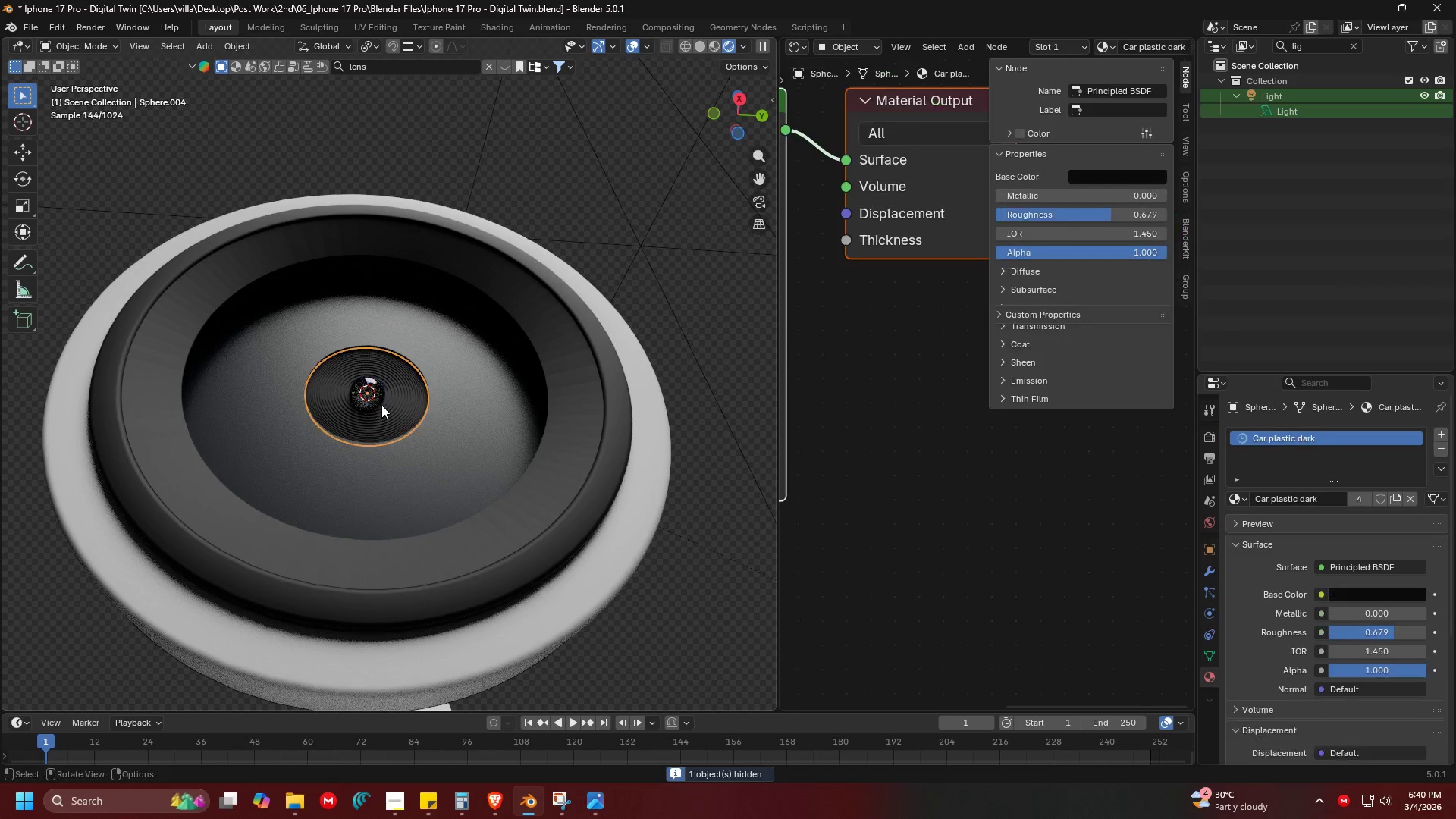 
key(Shift+ShiftLeft)
 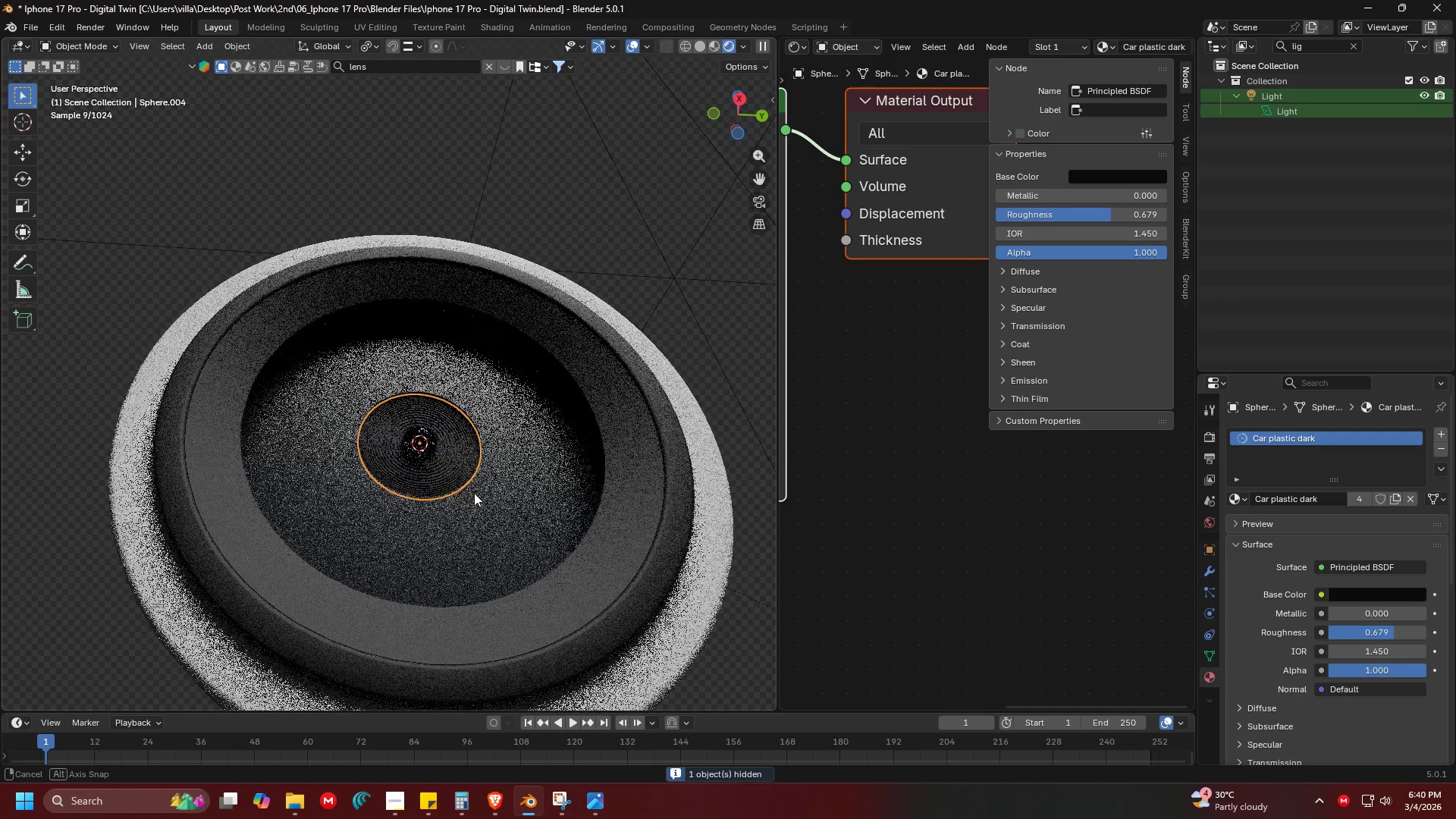 
key(Shift+ShiftLeft)
 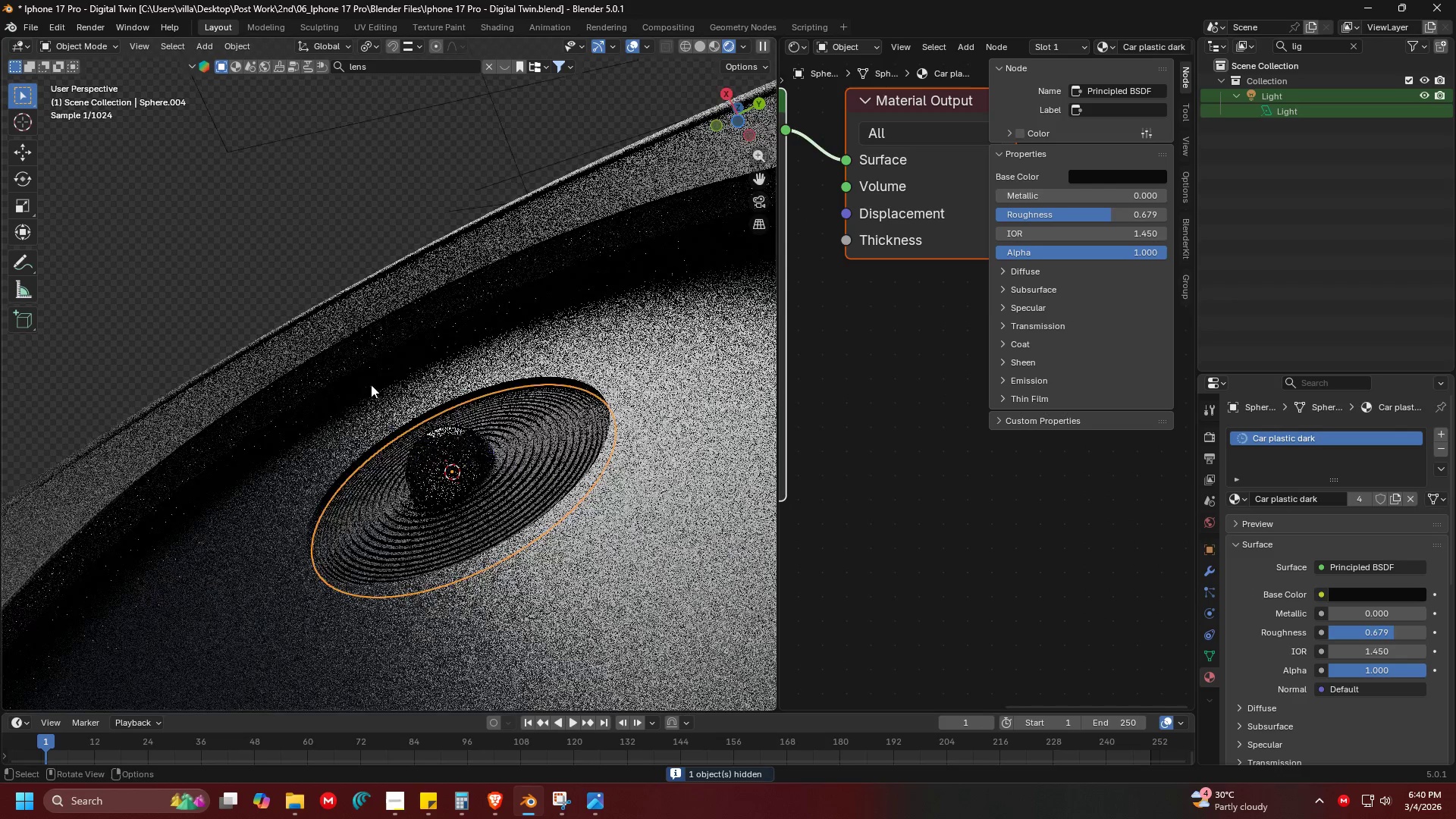 
scroll: coordinate [403, 422], scroll_direction: up, amount: 5.0
 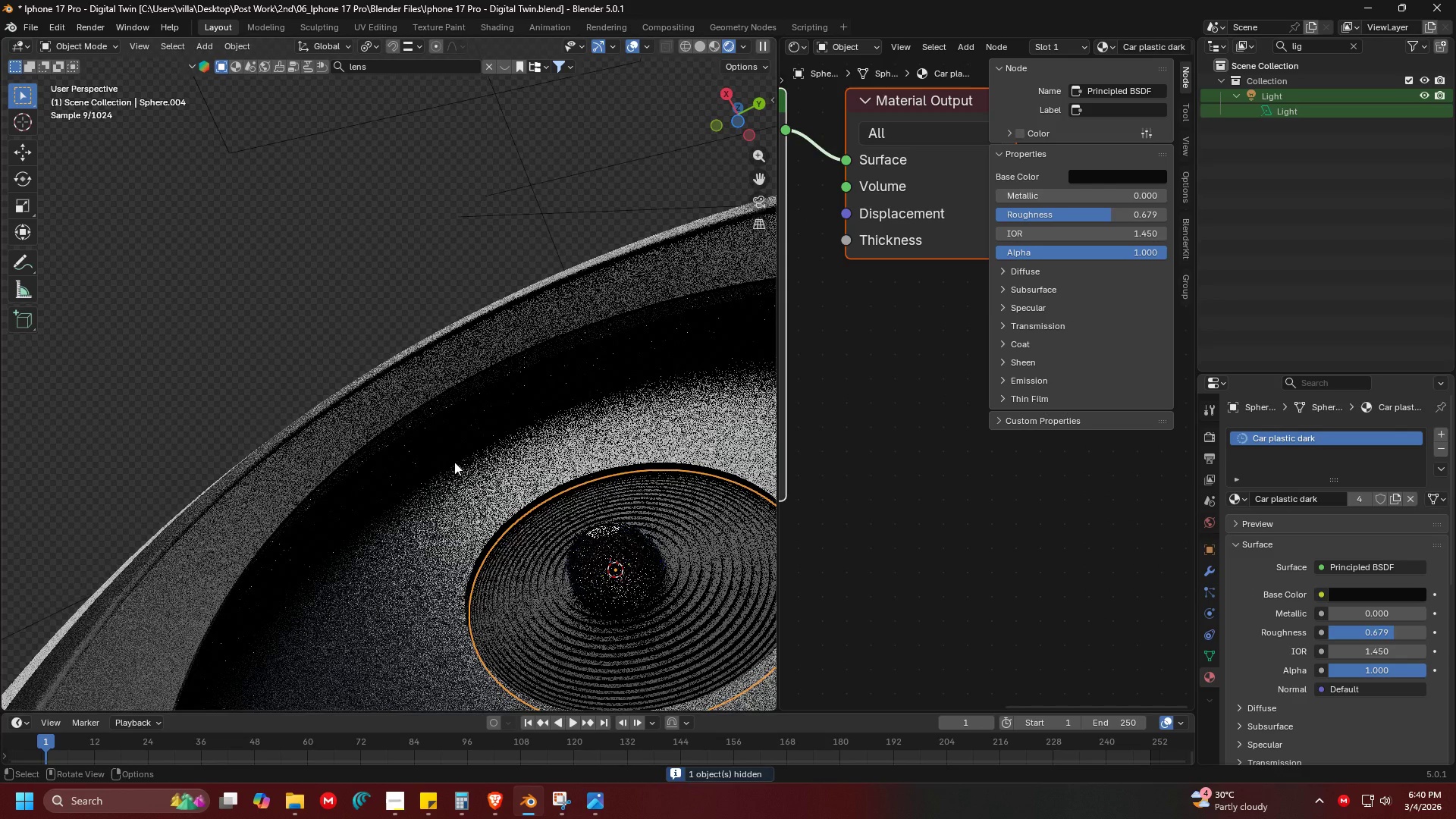 
key(Tab)
 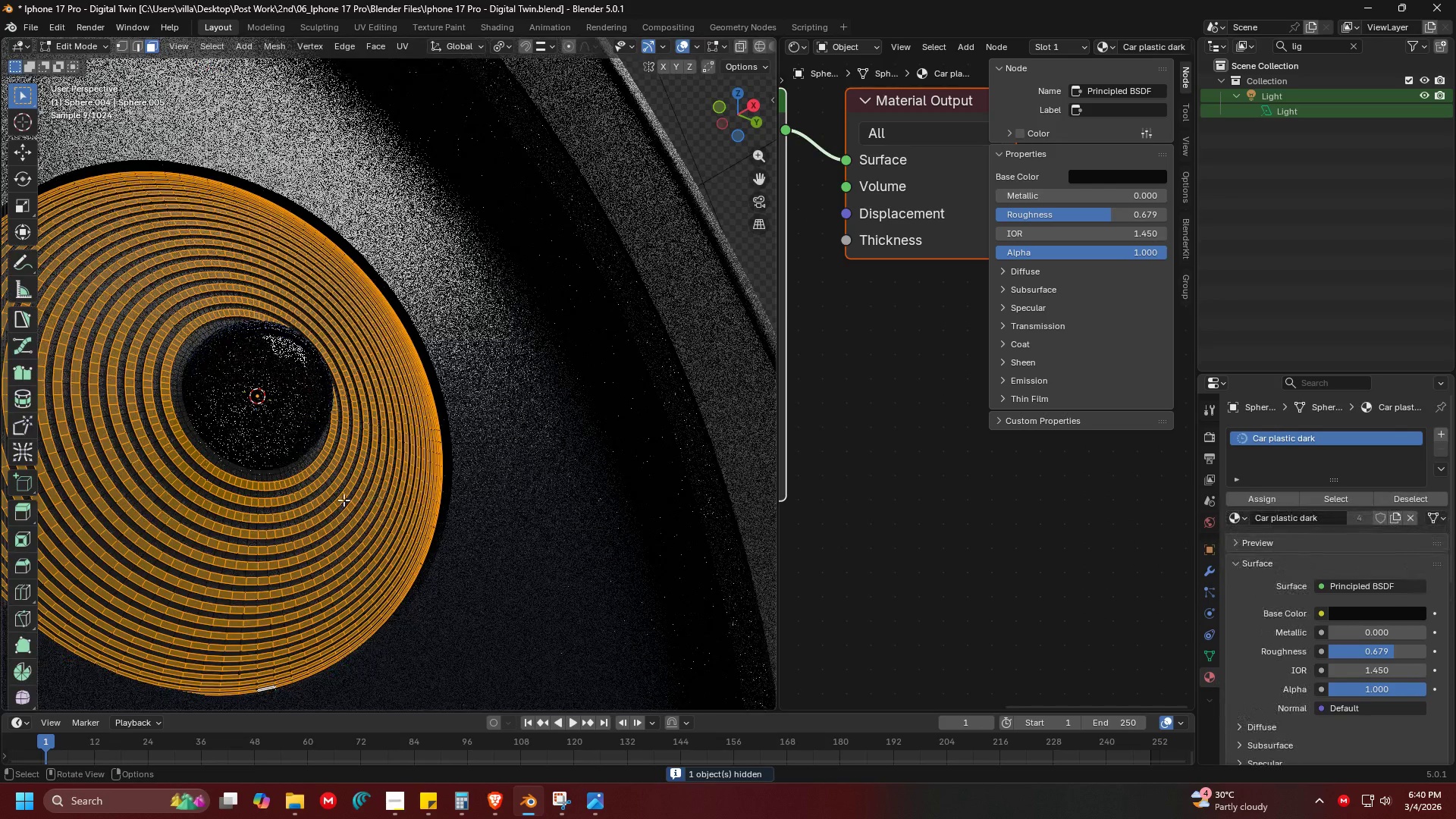 
scroll: coordinate [525, 483], scroll_direction: up, amount: 5.0
 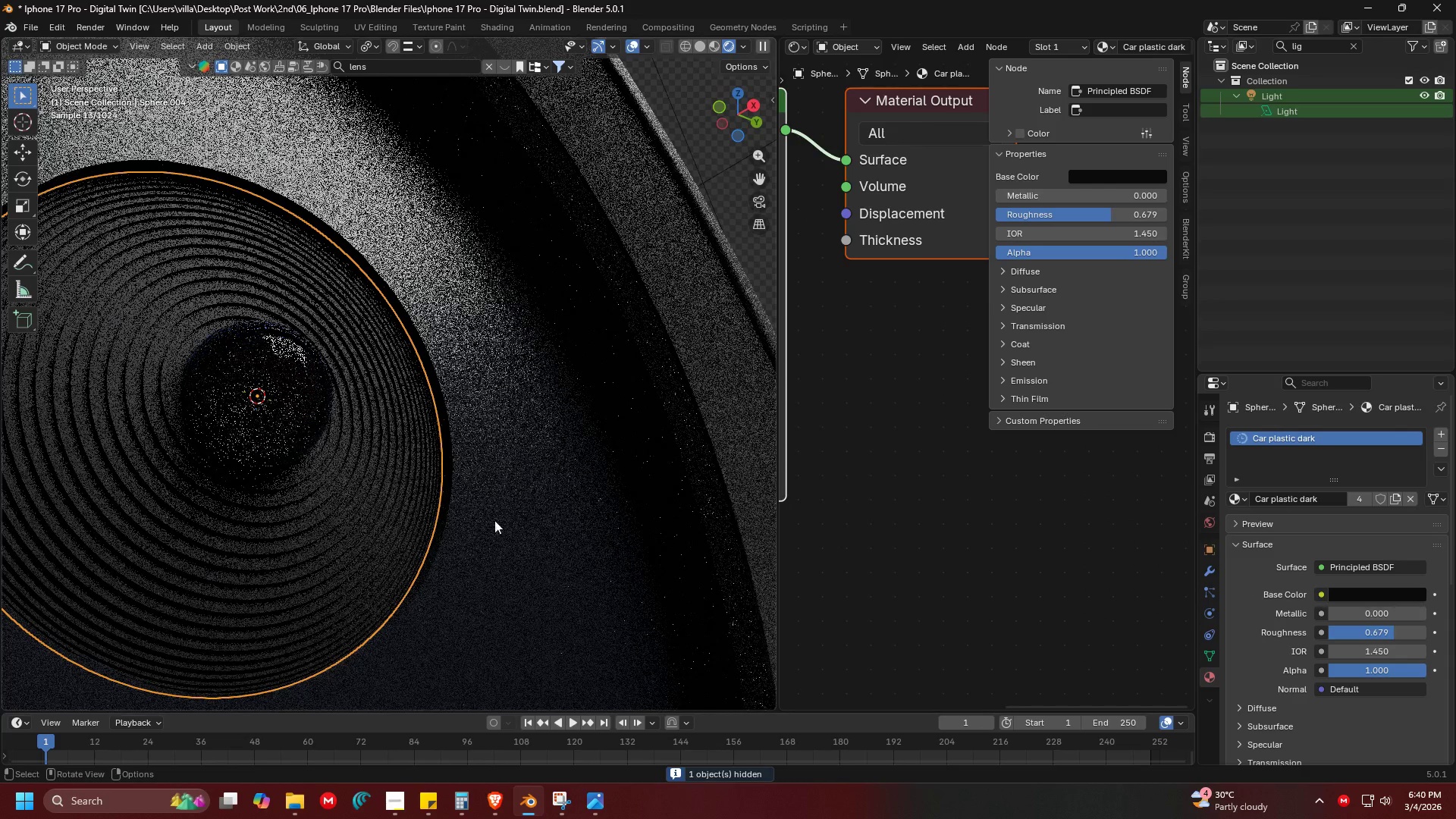 
key(Shift+ShiftLeft)
 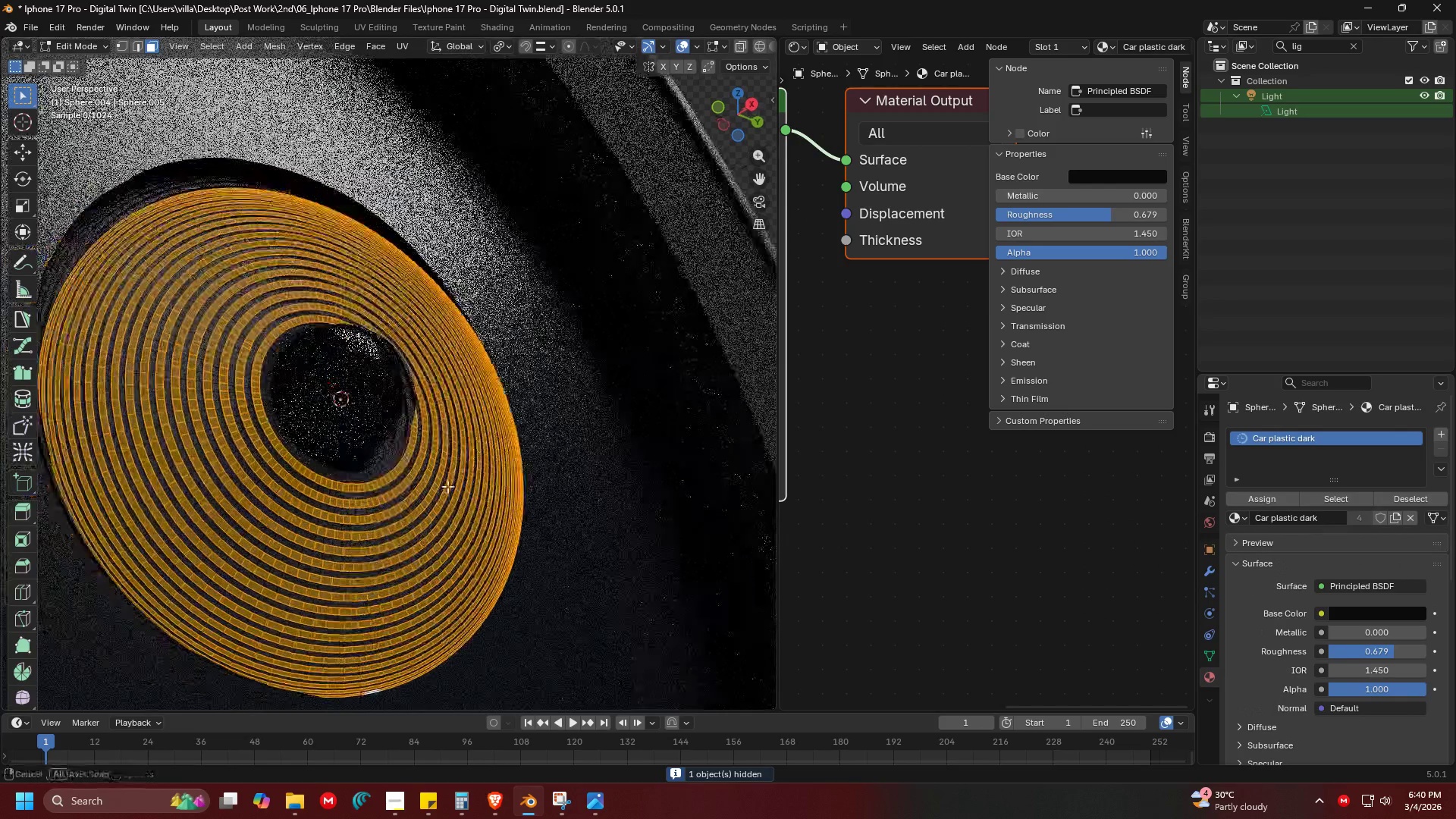 
hold_key(key=ShiftLeft, duration=0.44)
 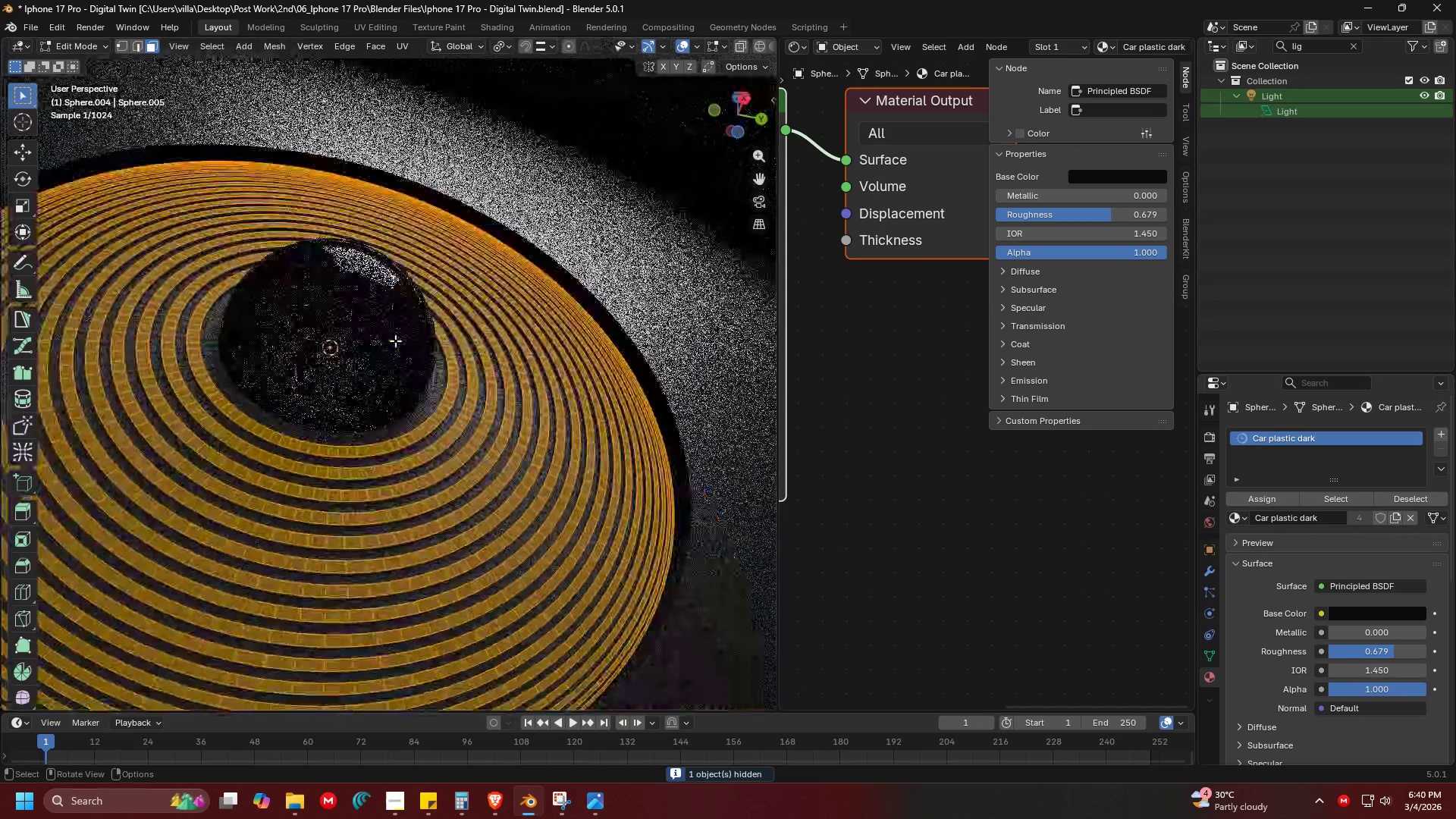 
scroll: coordinate [408, 463], scroll_direction: up, amount: 4.0
 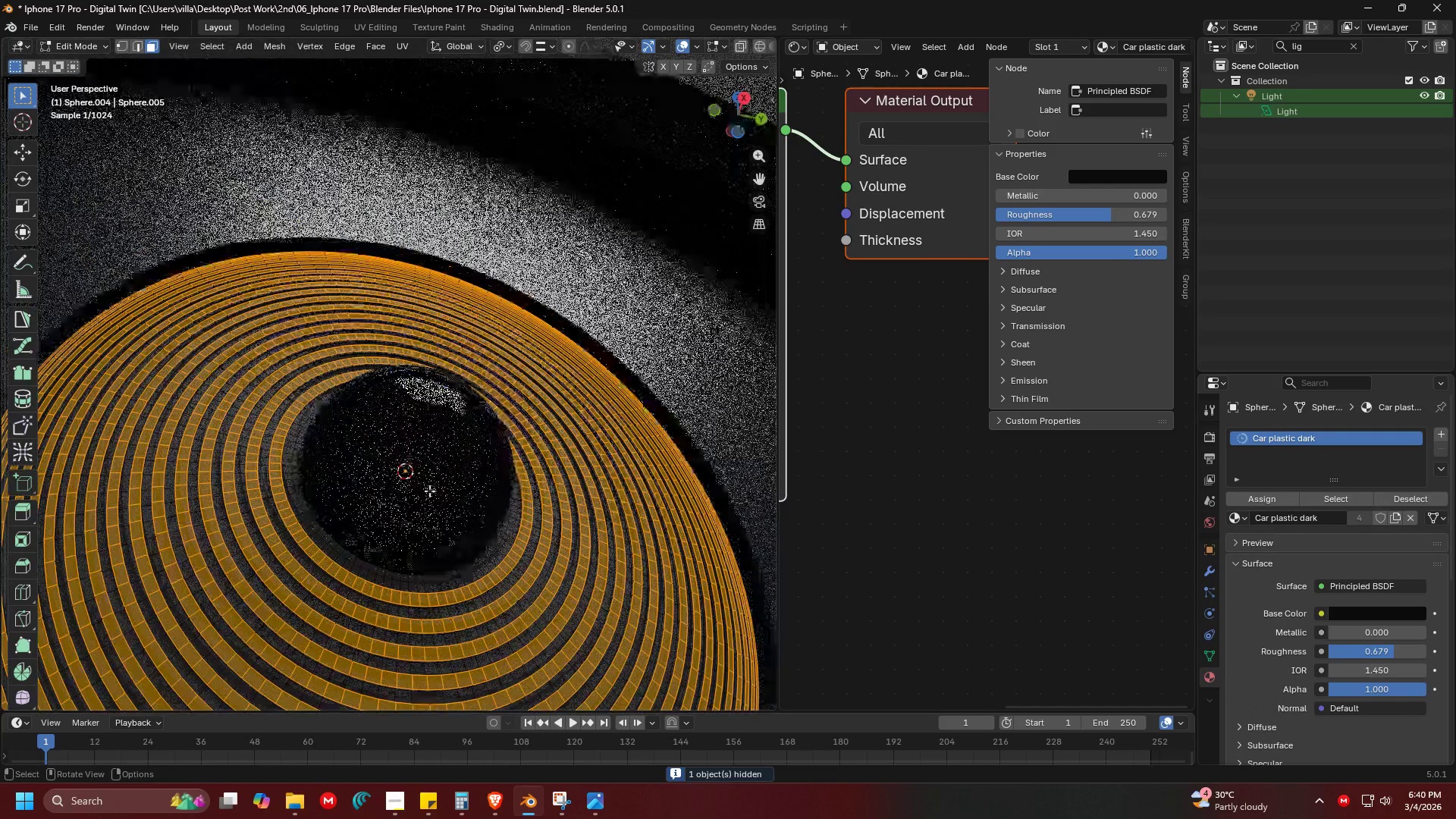 
hold_key(key=ShiftLeft, duration=0.31)
 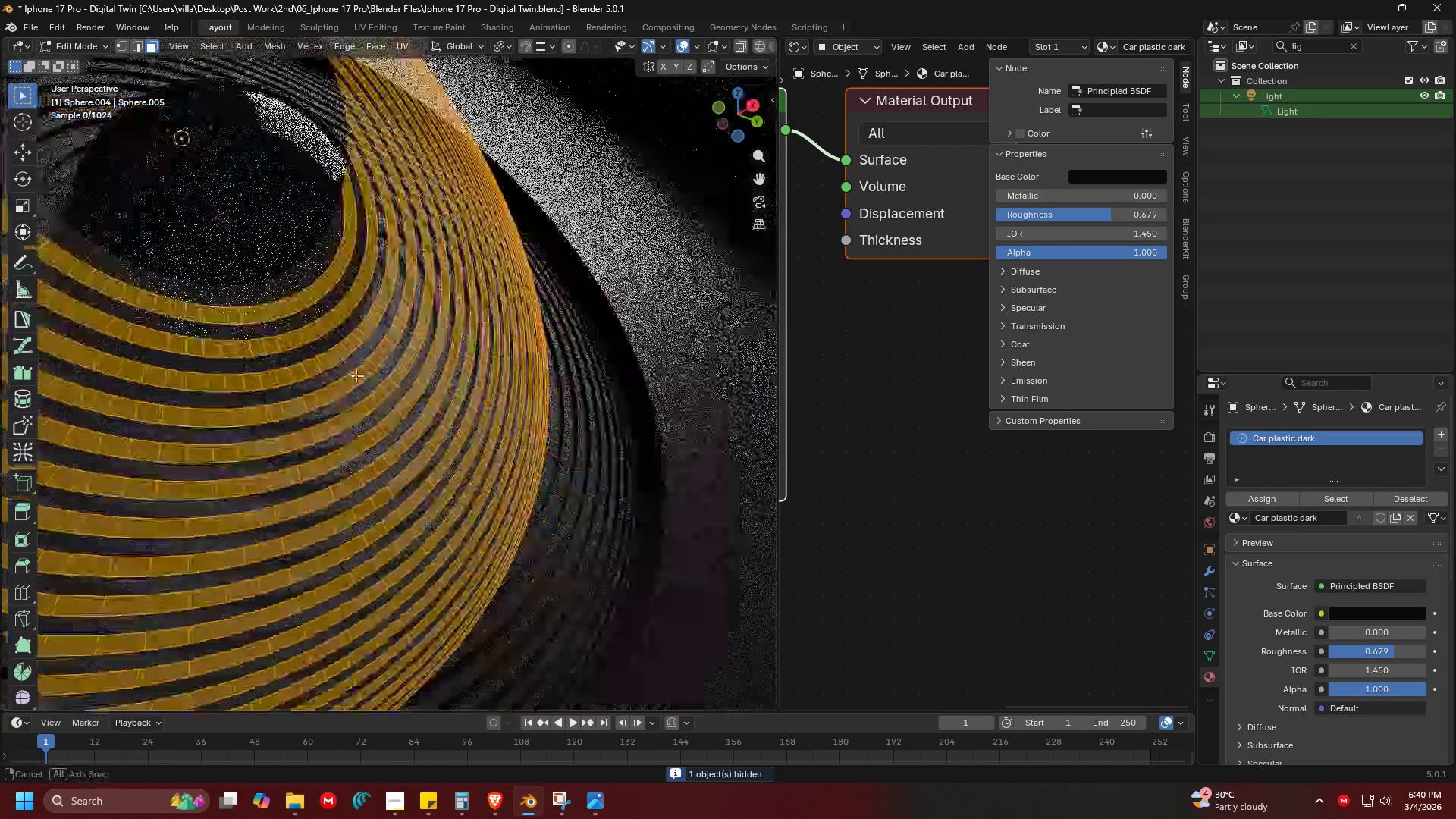 
scroll: coordinate [421, 457], scroll_direction: up, amount: 3.0
 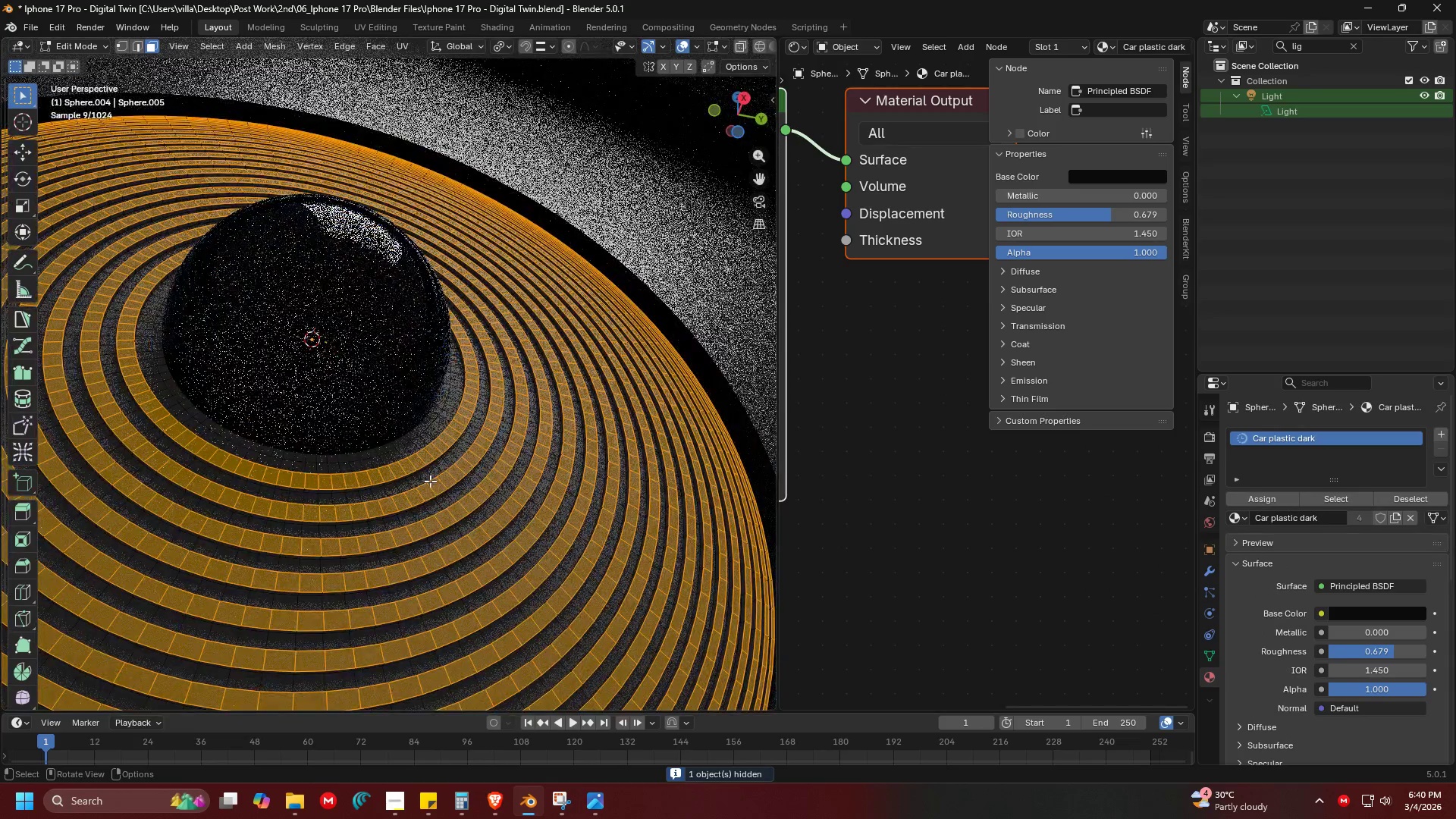 
hold_key(key=ShiftLeft, duration=0.33)
 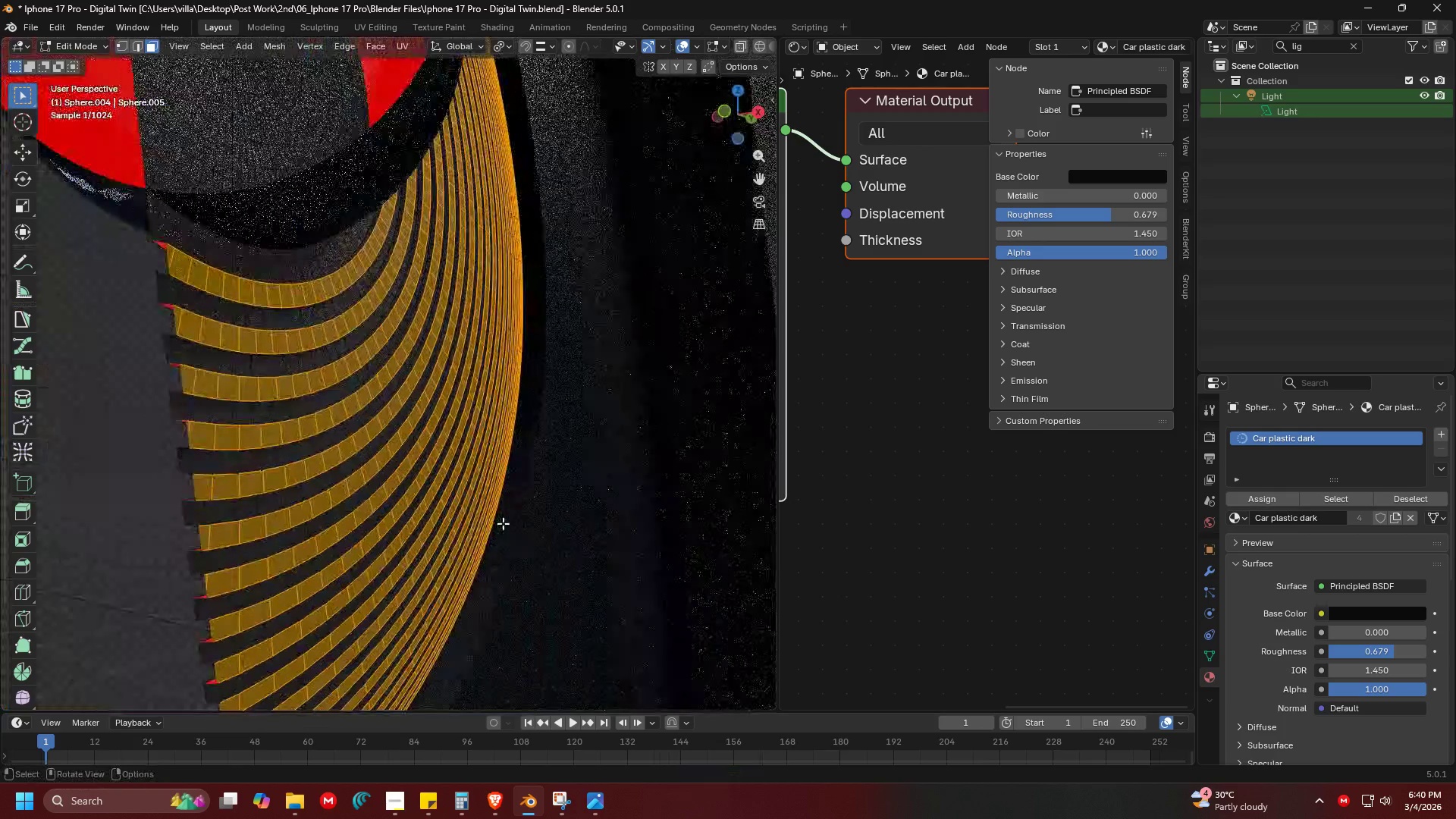 
scroll: coordinate [388, 406], scroll_direction: up, amount: 1.0
 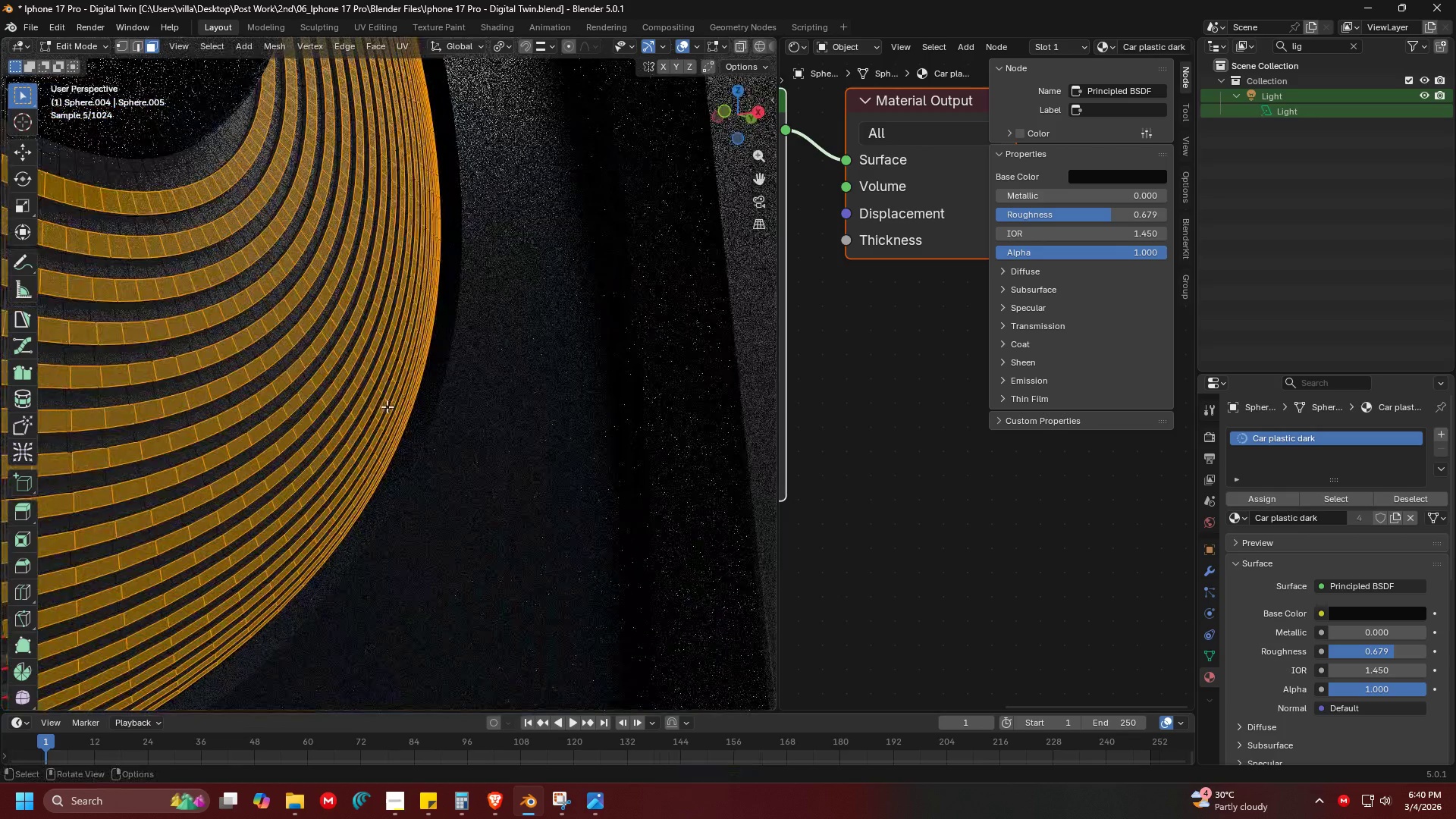 
key(Shift+ShiftLeft)
 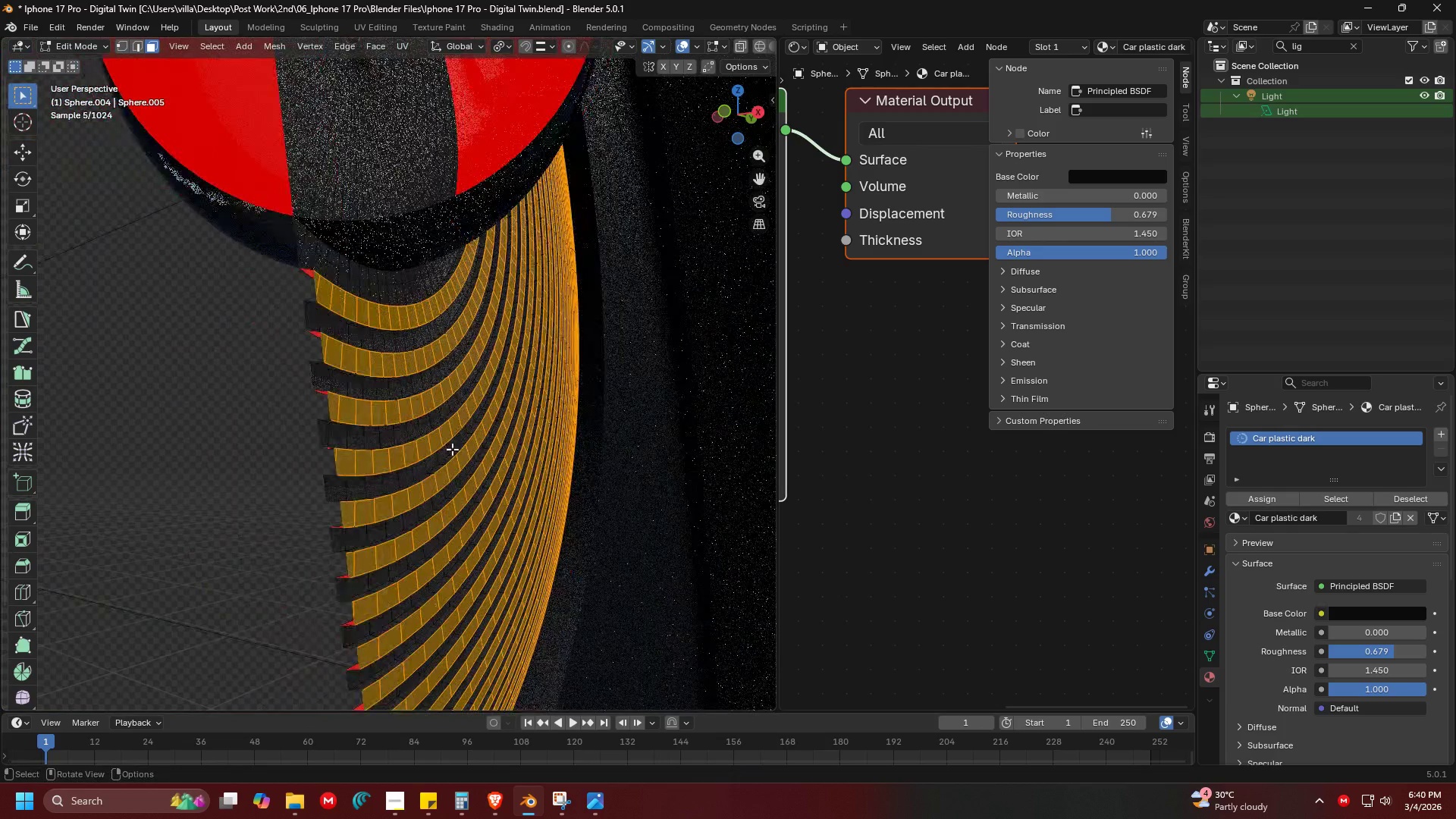 
scroll: coordinate [453, 448], scroll_direction: none, amount: 0.0
 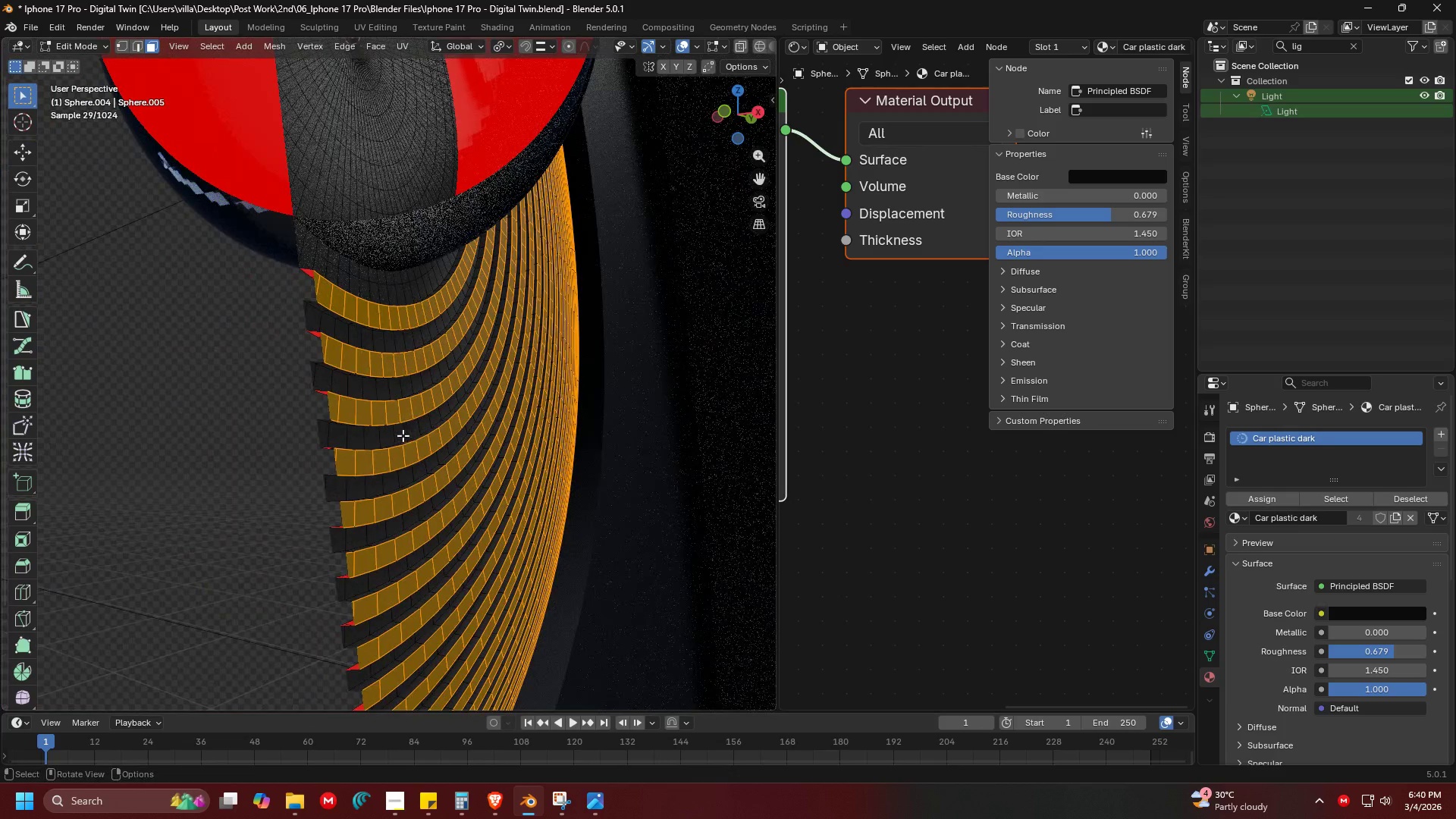 
left_click([403, 435])
 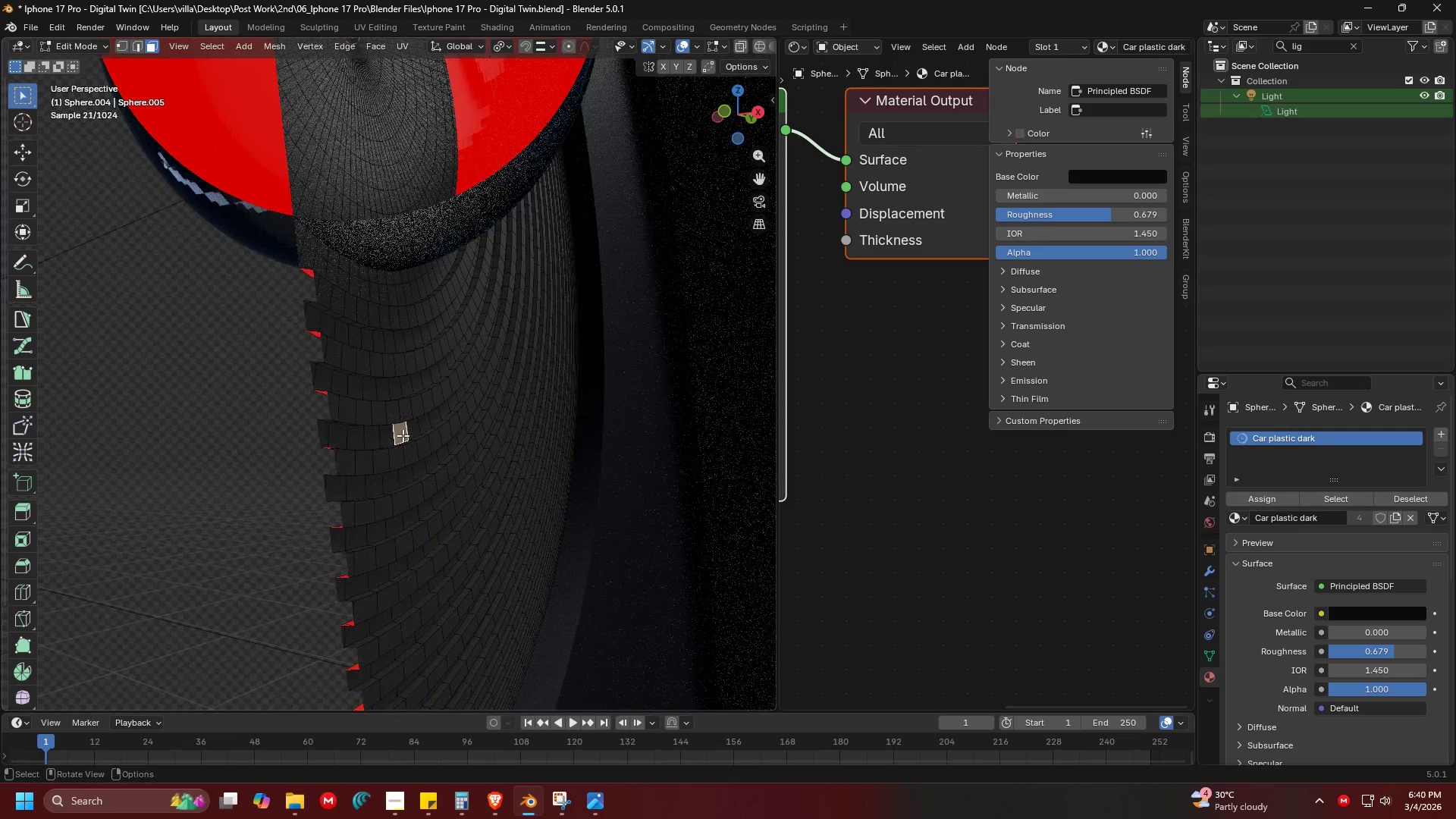 
hold_key(key=AltLeft, duration=0.64)
left_click([396, 435])
 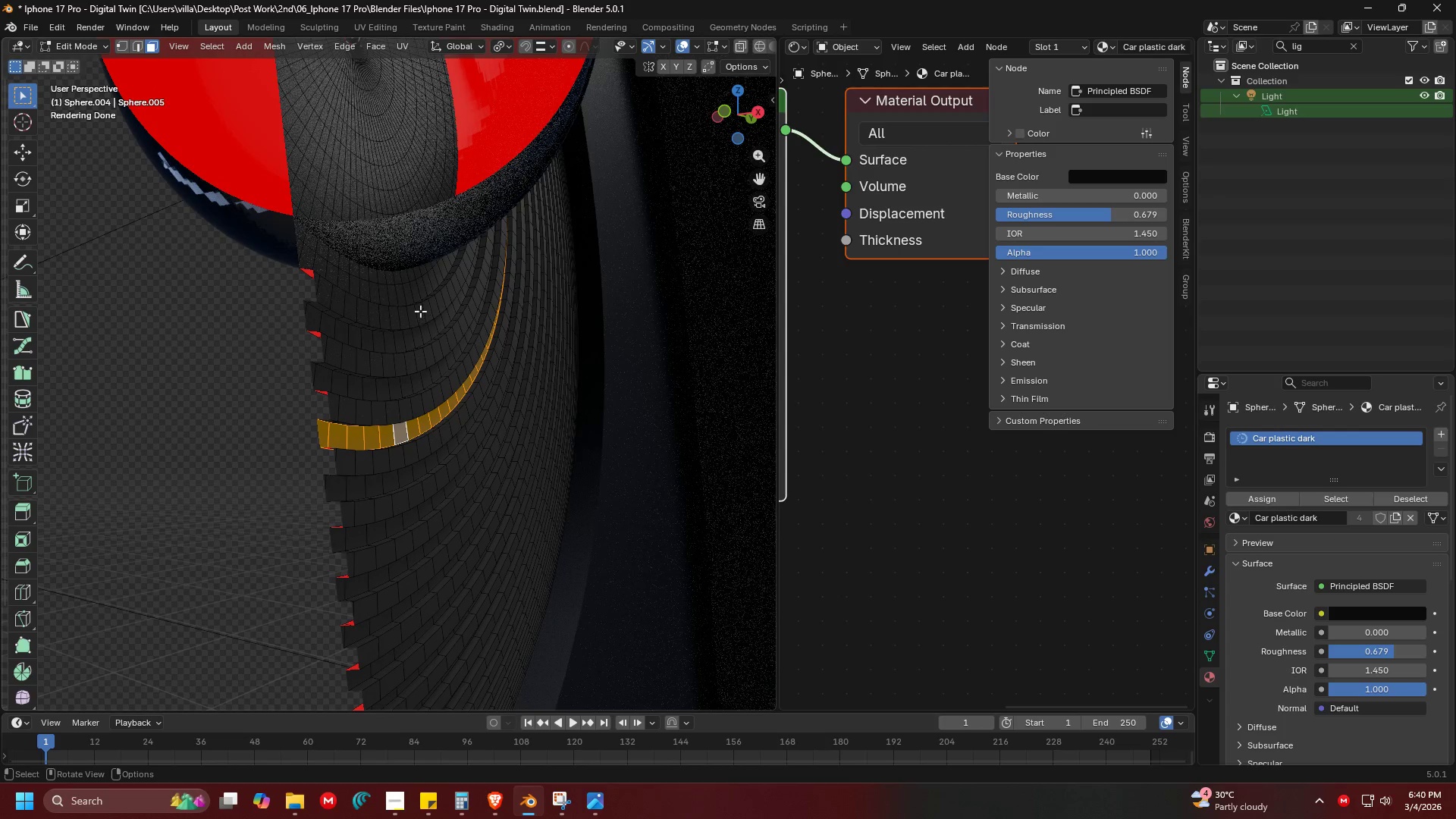 
key(Z)
 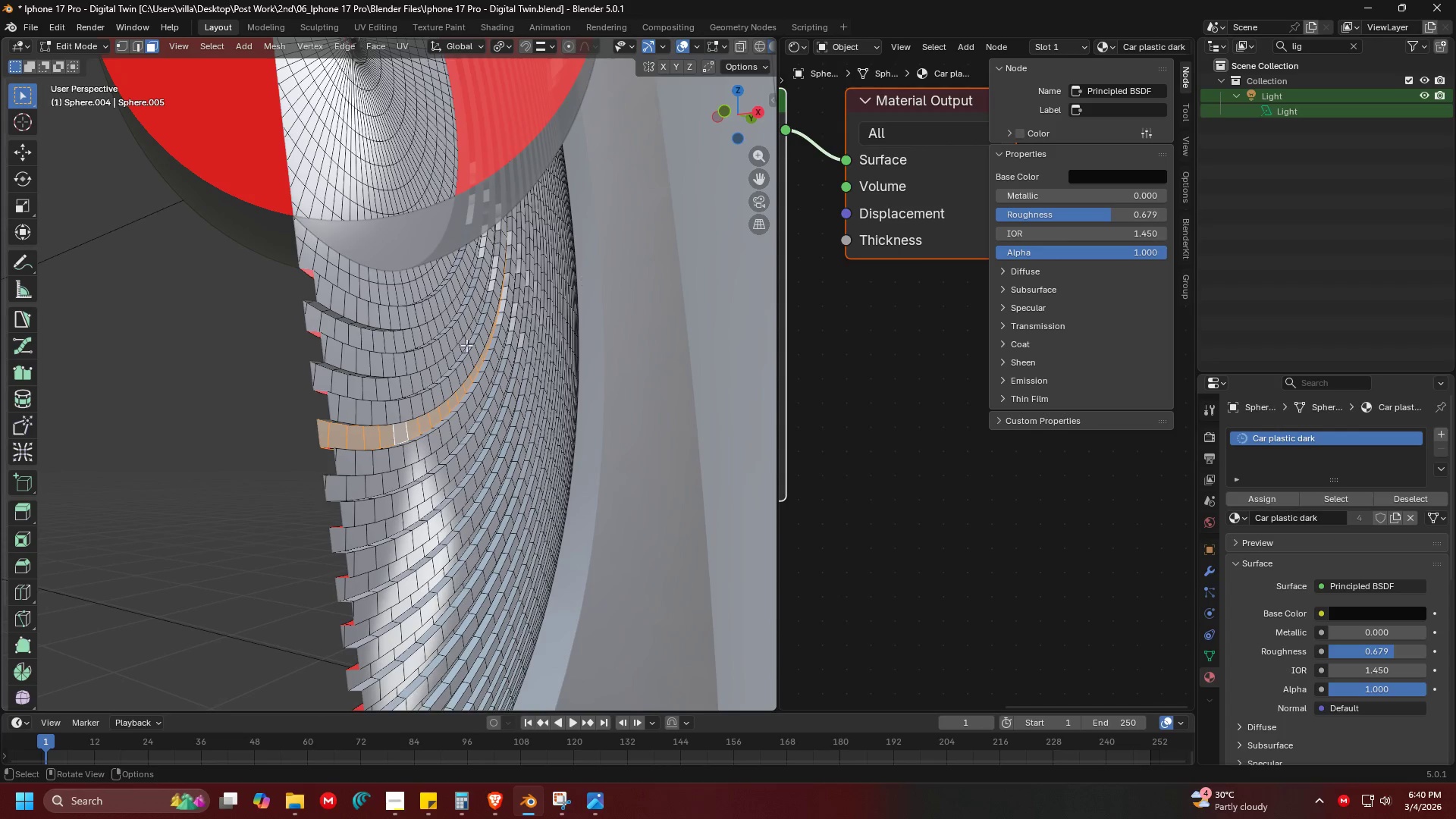 
scroll: coordinate [437, 379], scroll_direction: up, amount: 1.0
 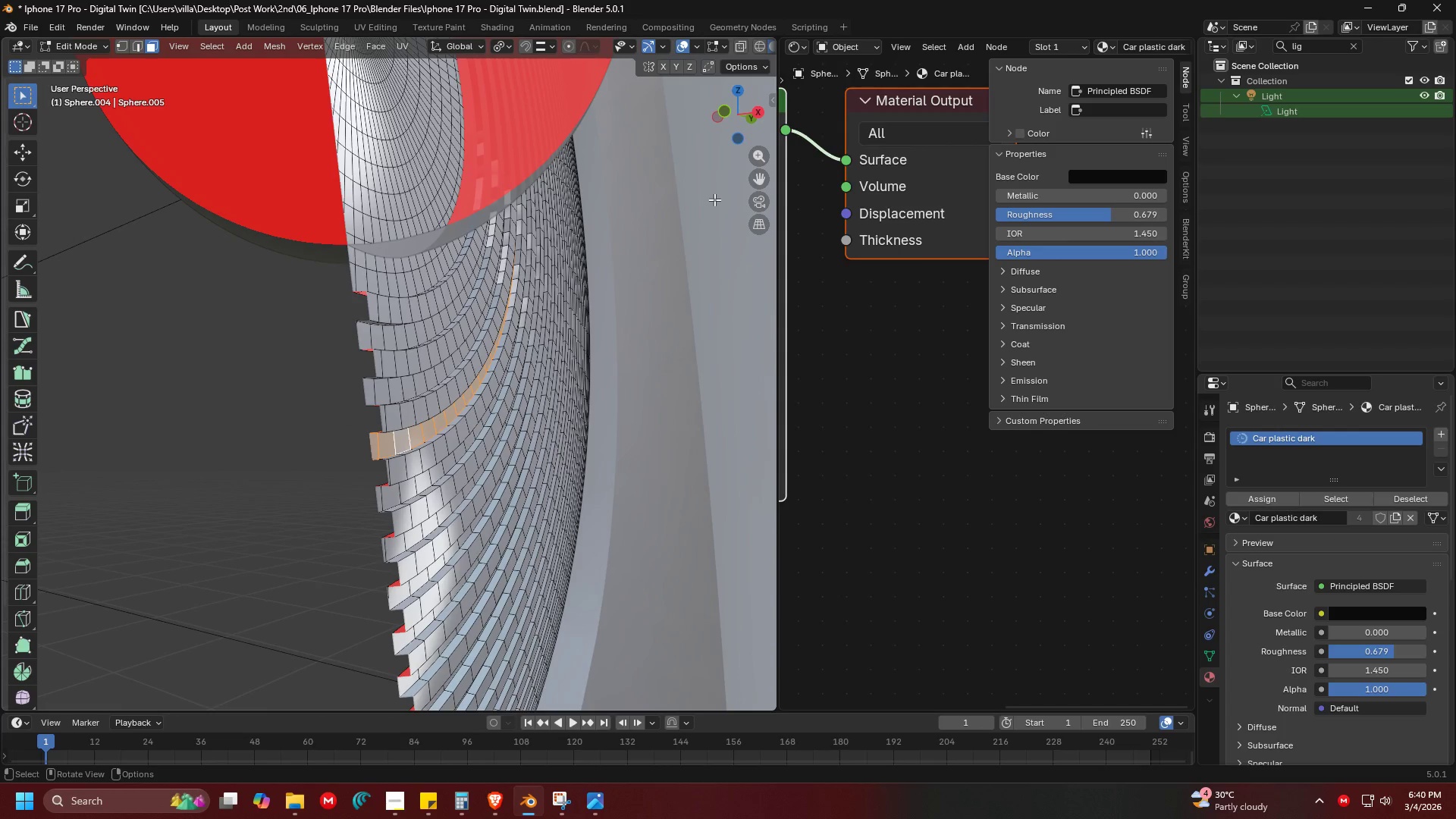 
key(N)
 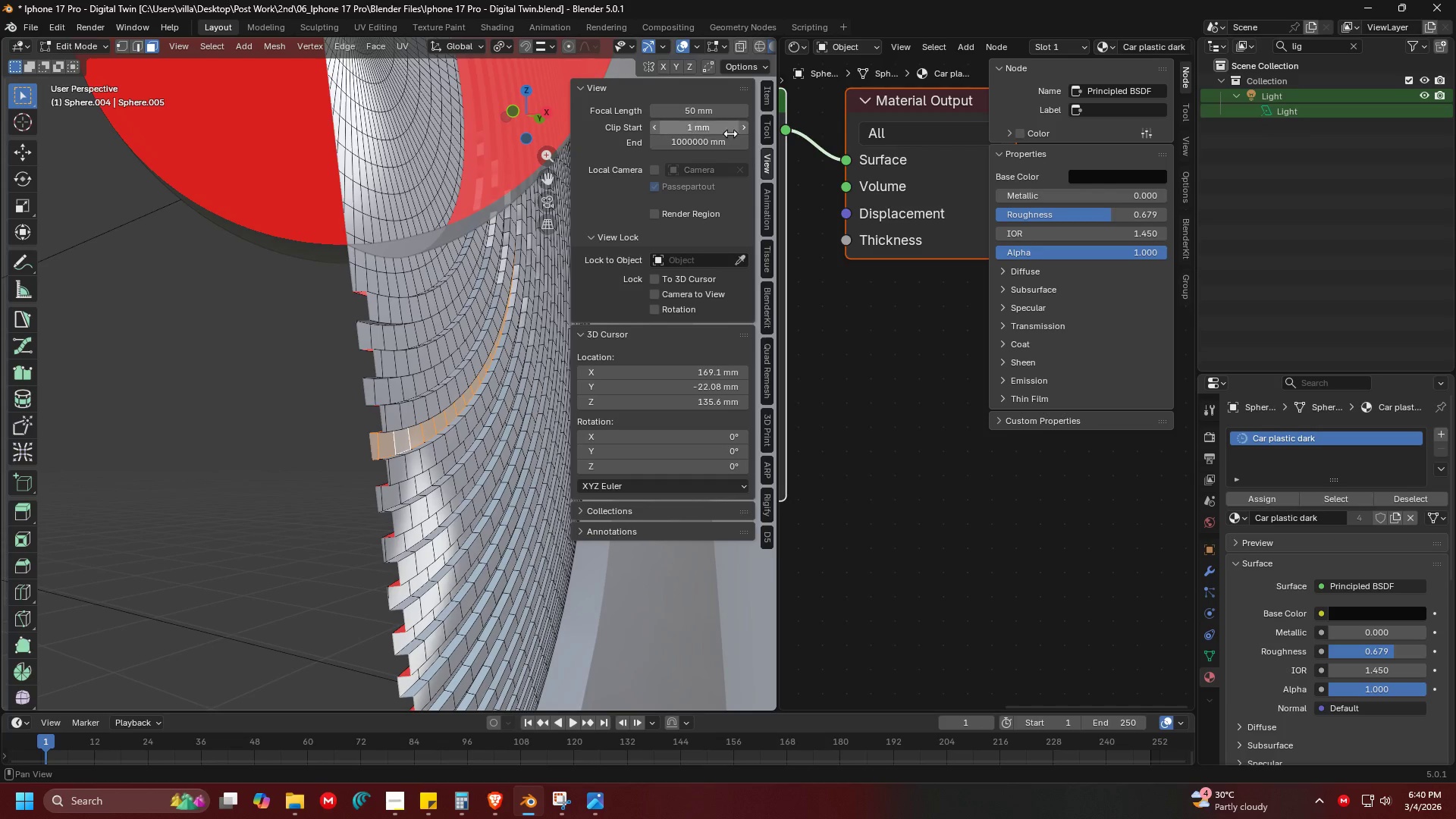 
left_click([701, 132])
 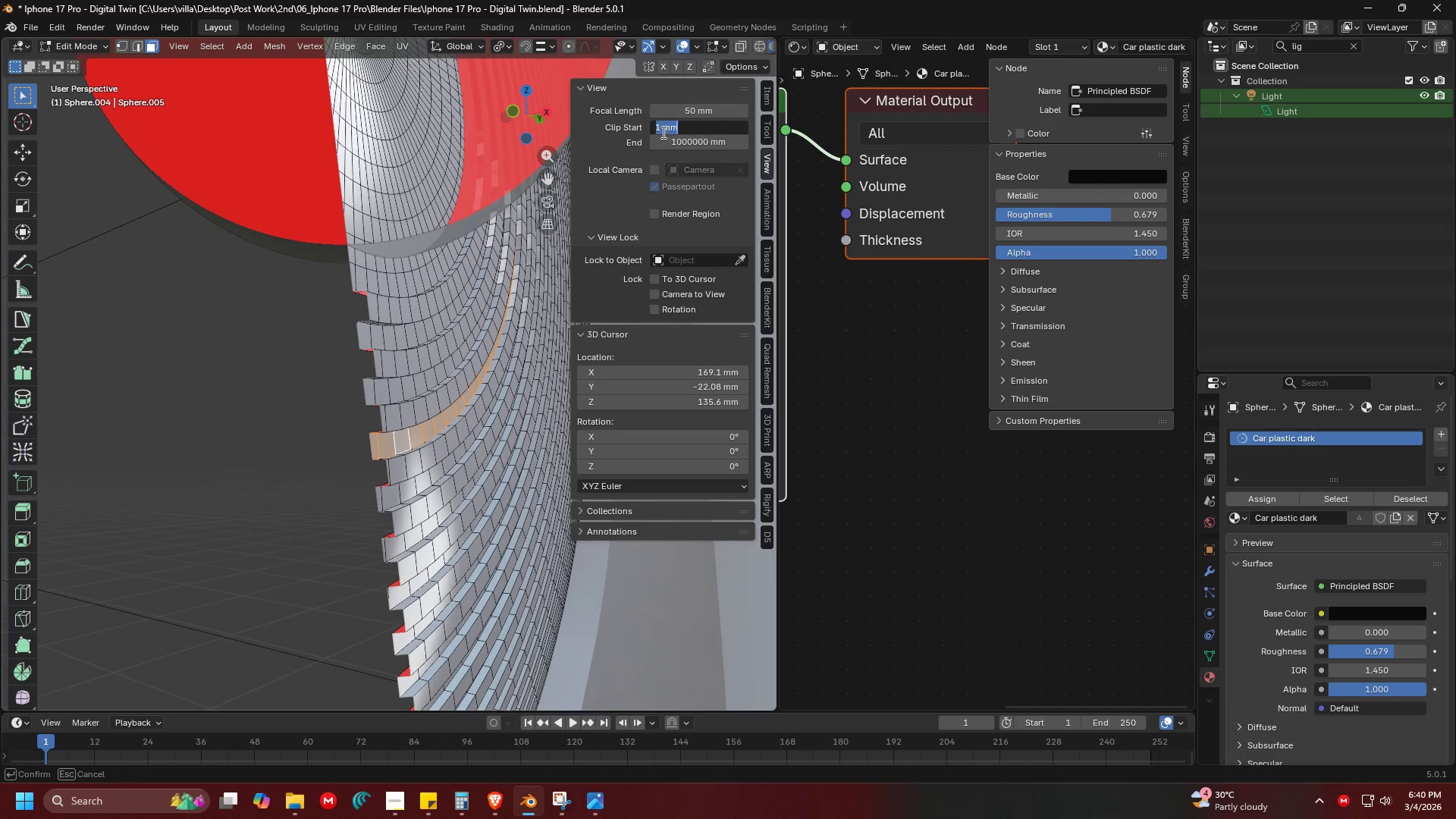 
left_click([657, 130])
 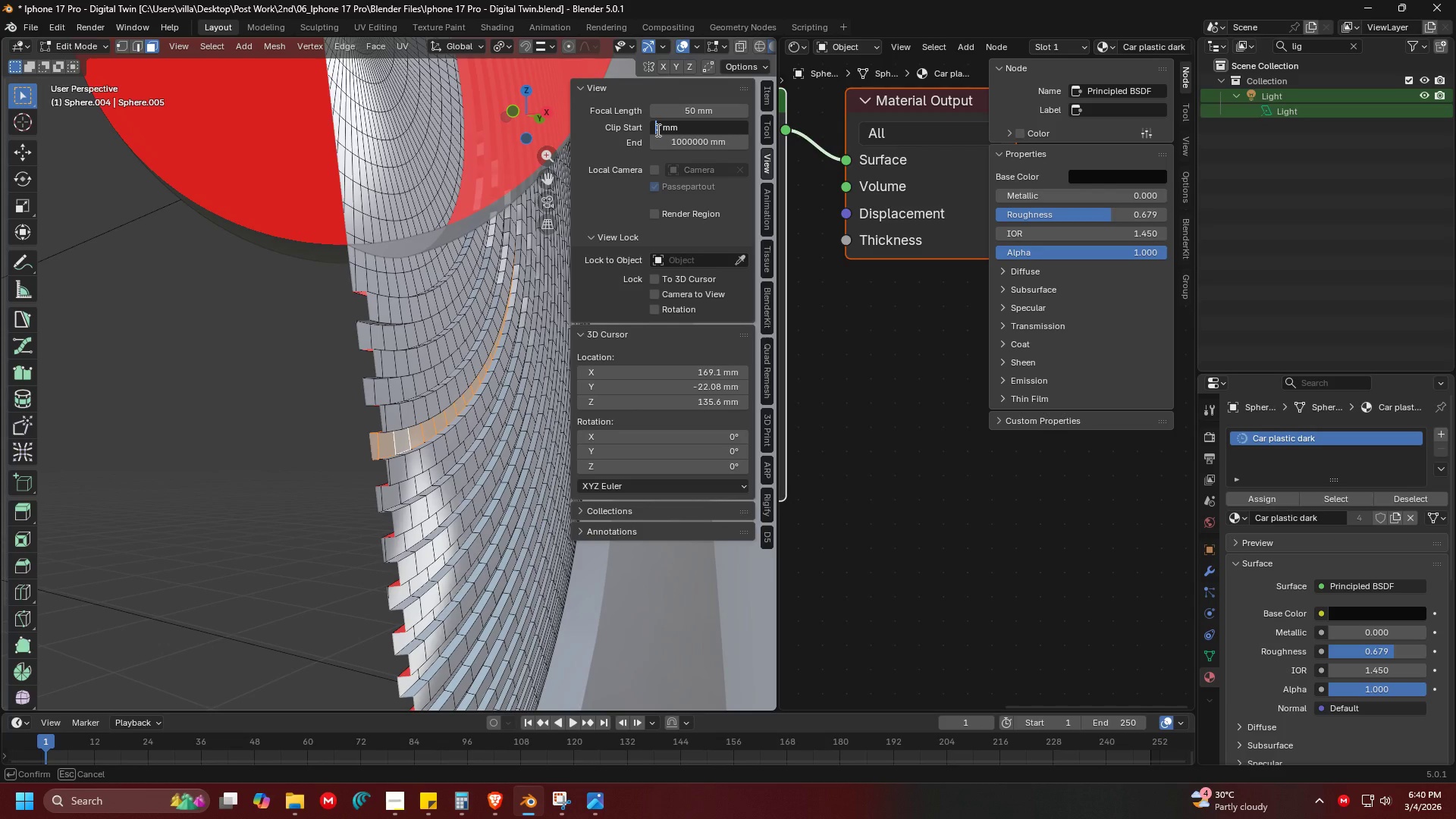 
key(Period)
 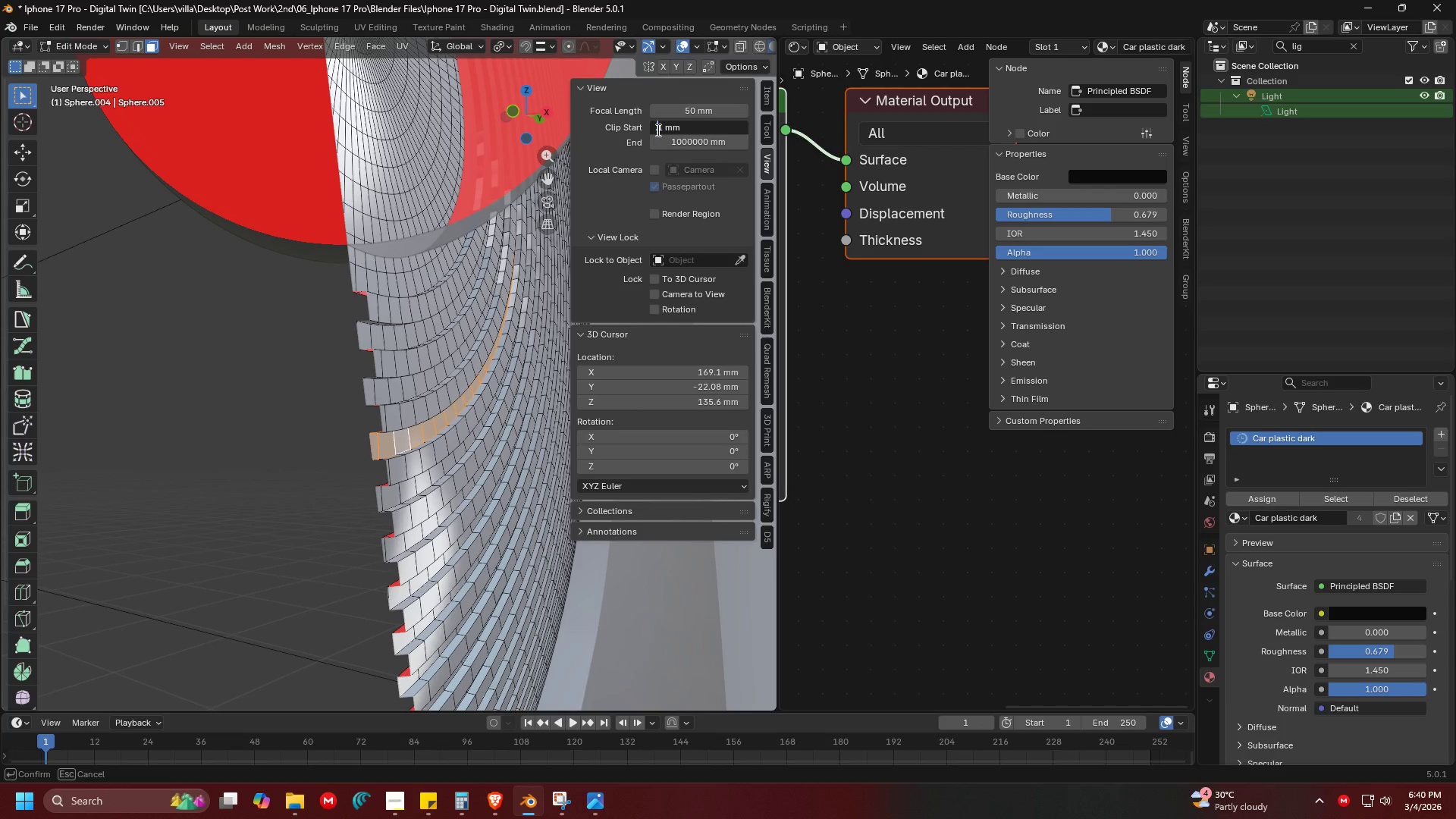 
key(Enter)
 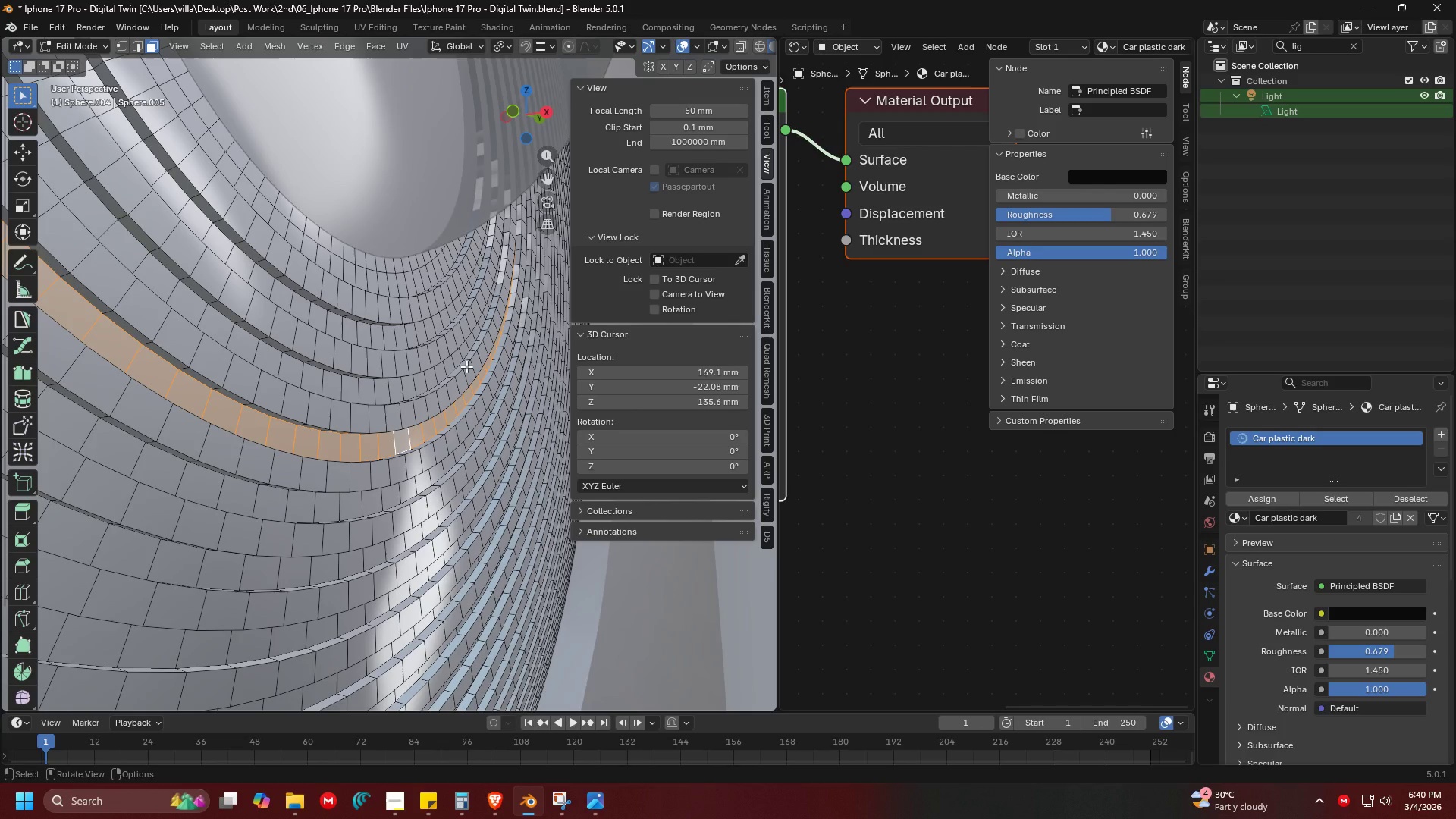 
key(N)
 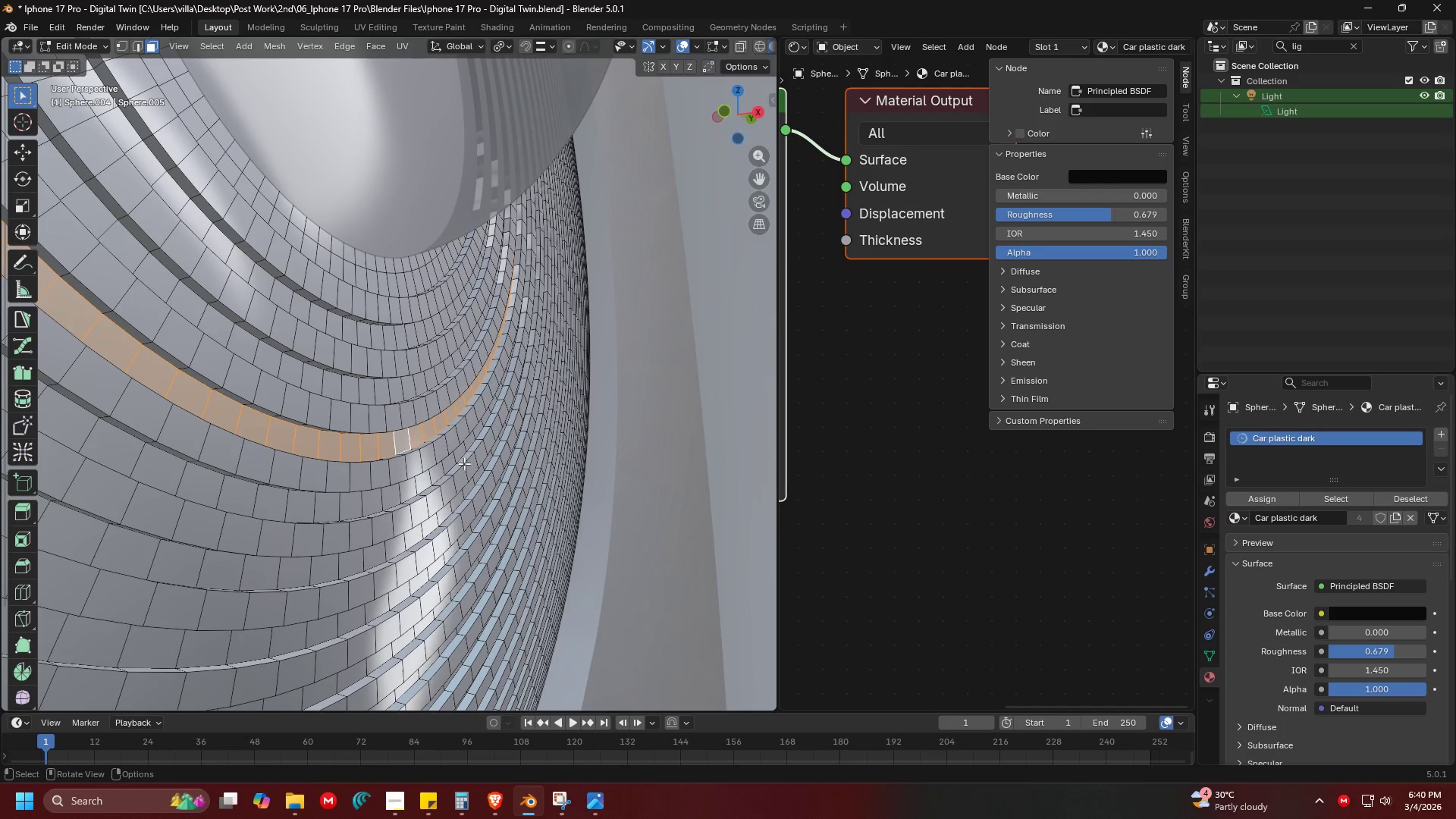 
hold_key(key=ShiftLeft, duration=0.33)
 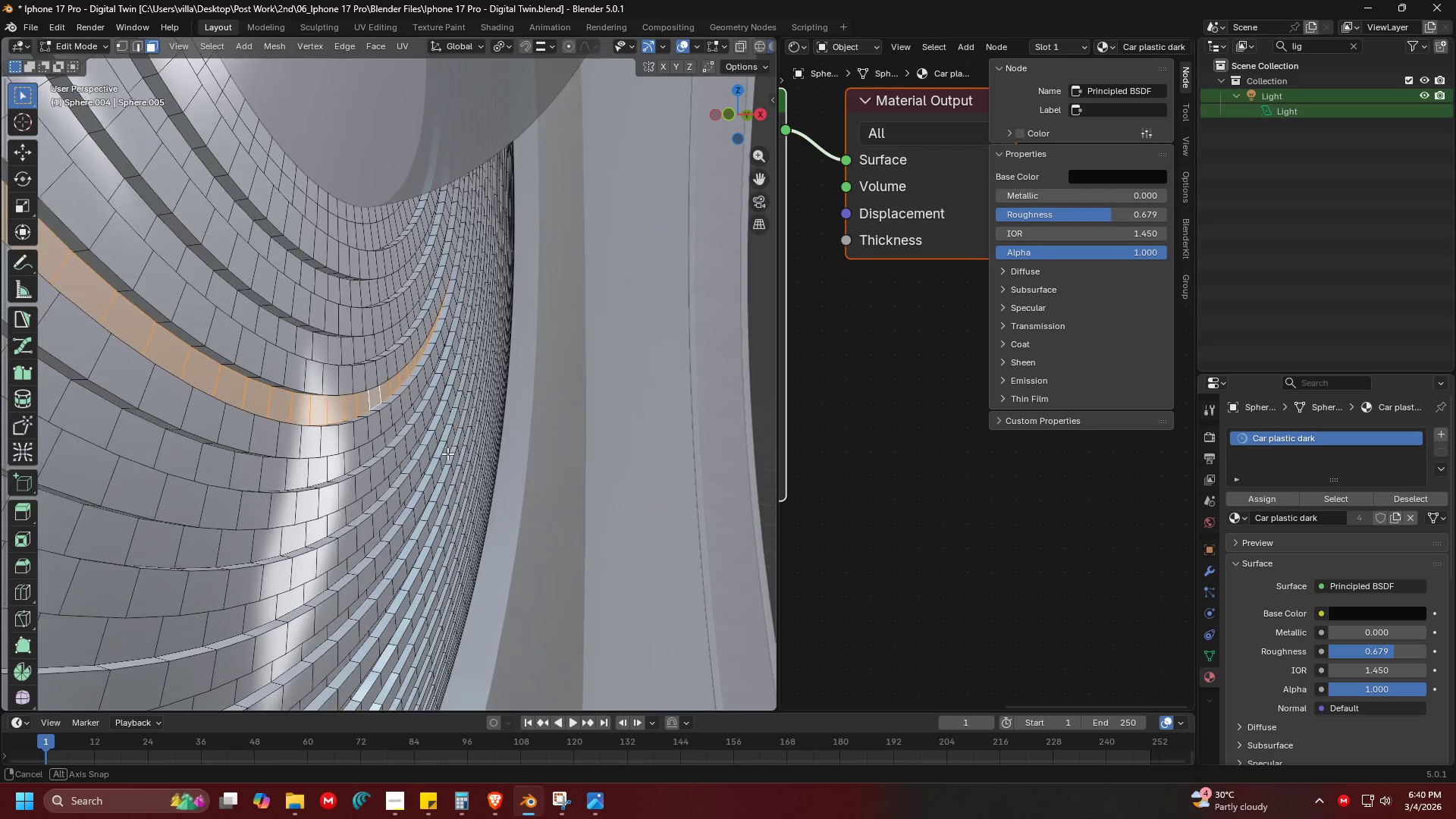 
scroll: coordinate [447, 453], scroll_direction: up, amount: 1.0
 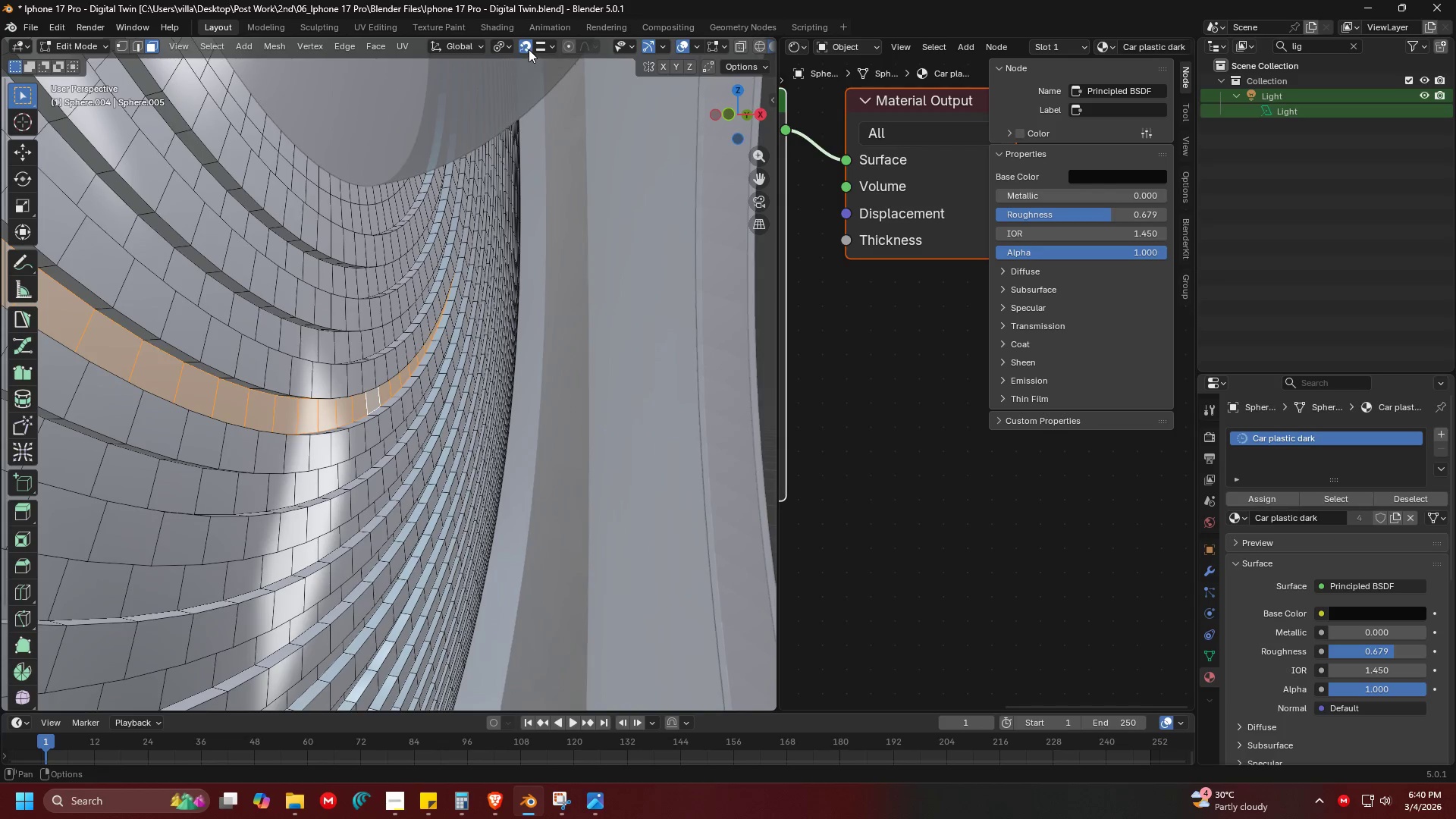 
key(G)
 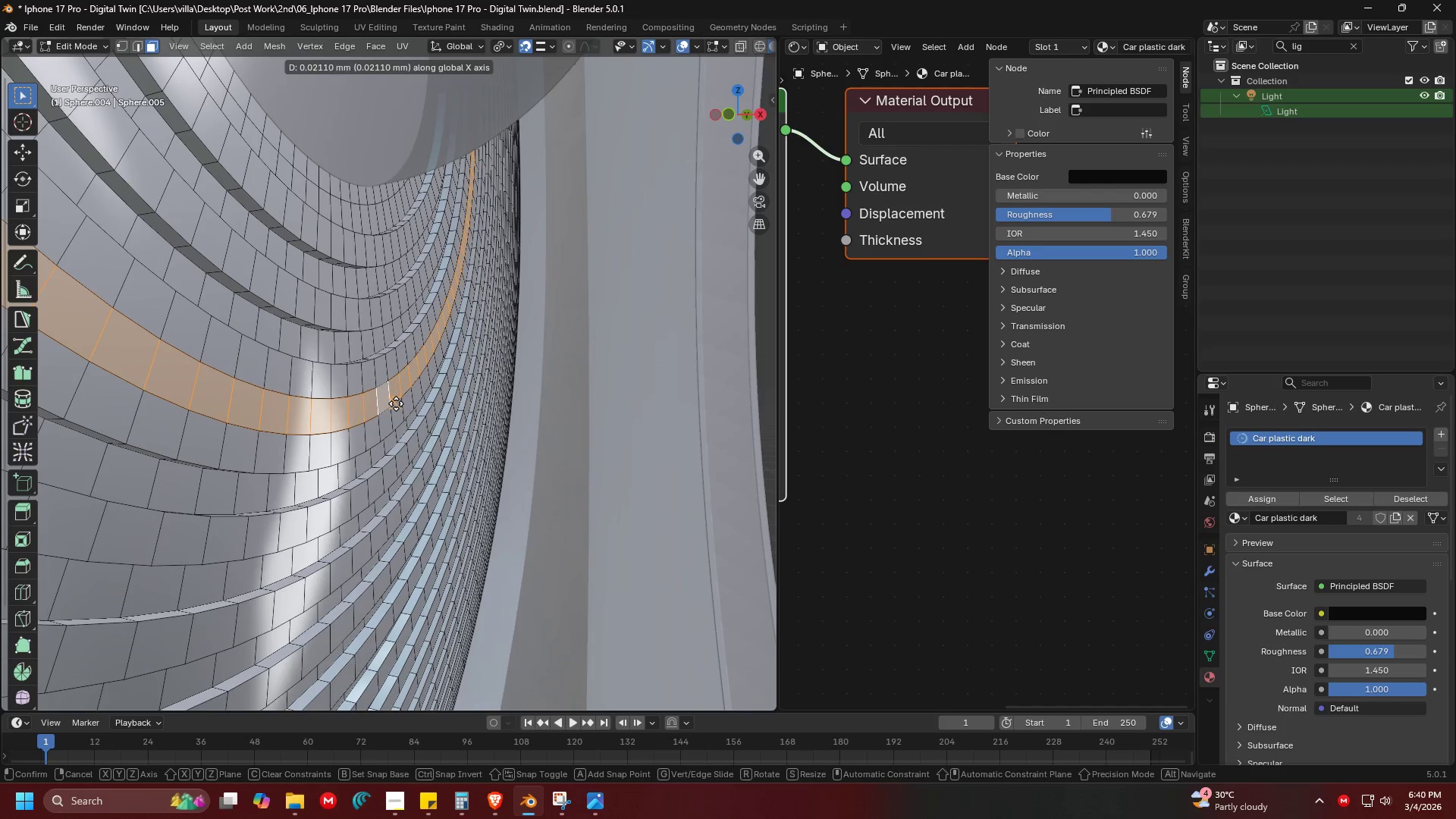 
left_click([396, 403])
 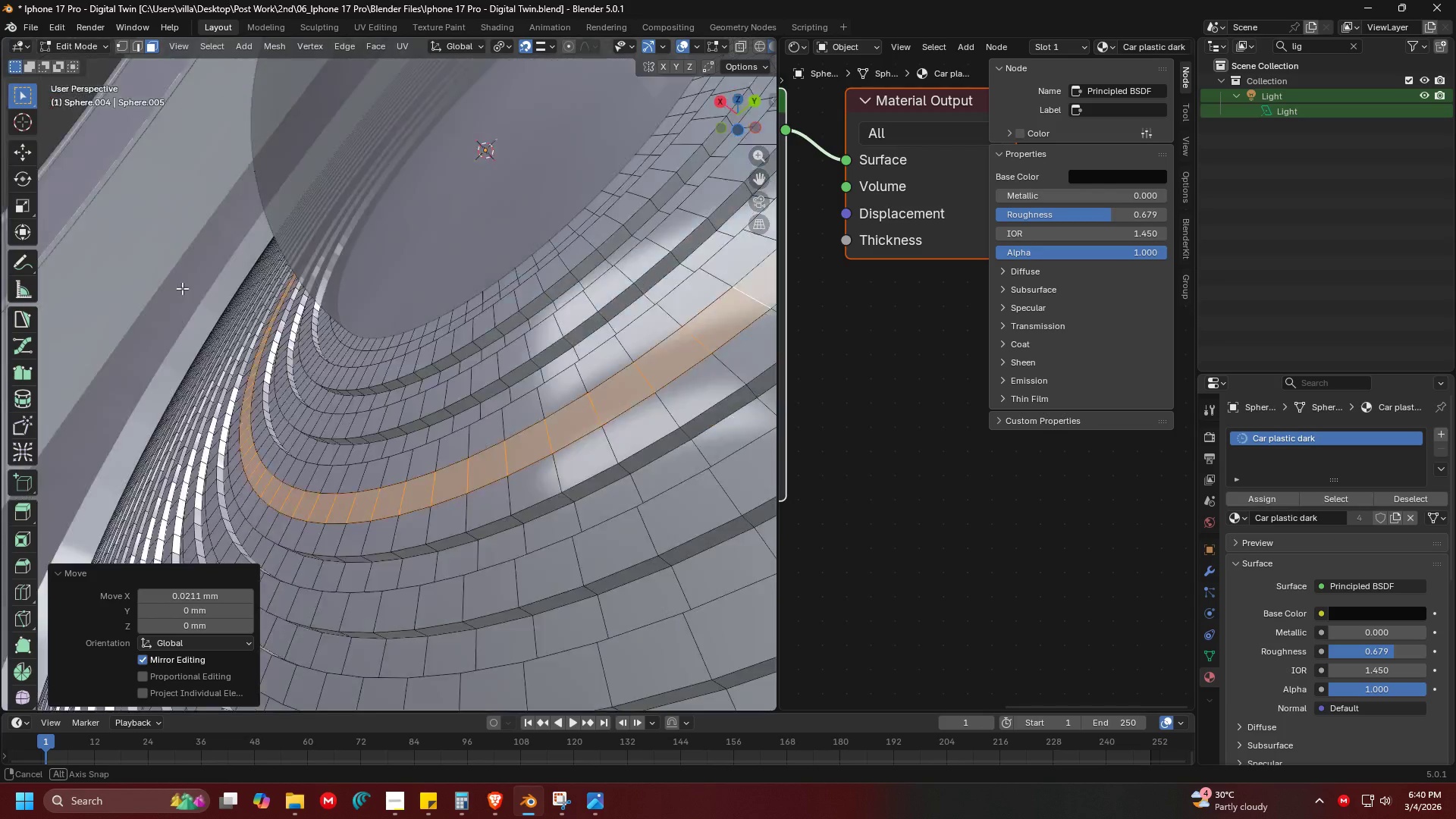 
scroll: coordinate [153, 341], scroll_direction: up, amount: 2.0
 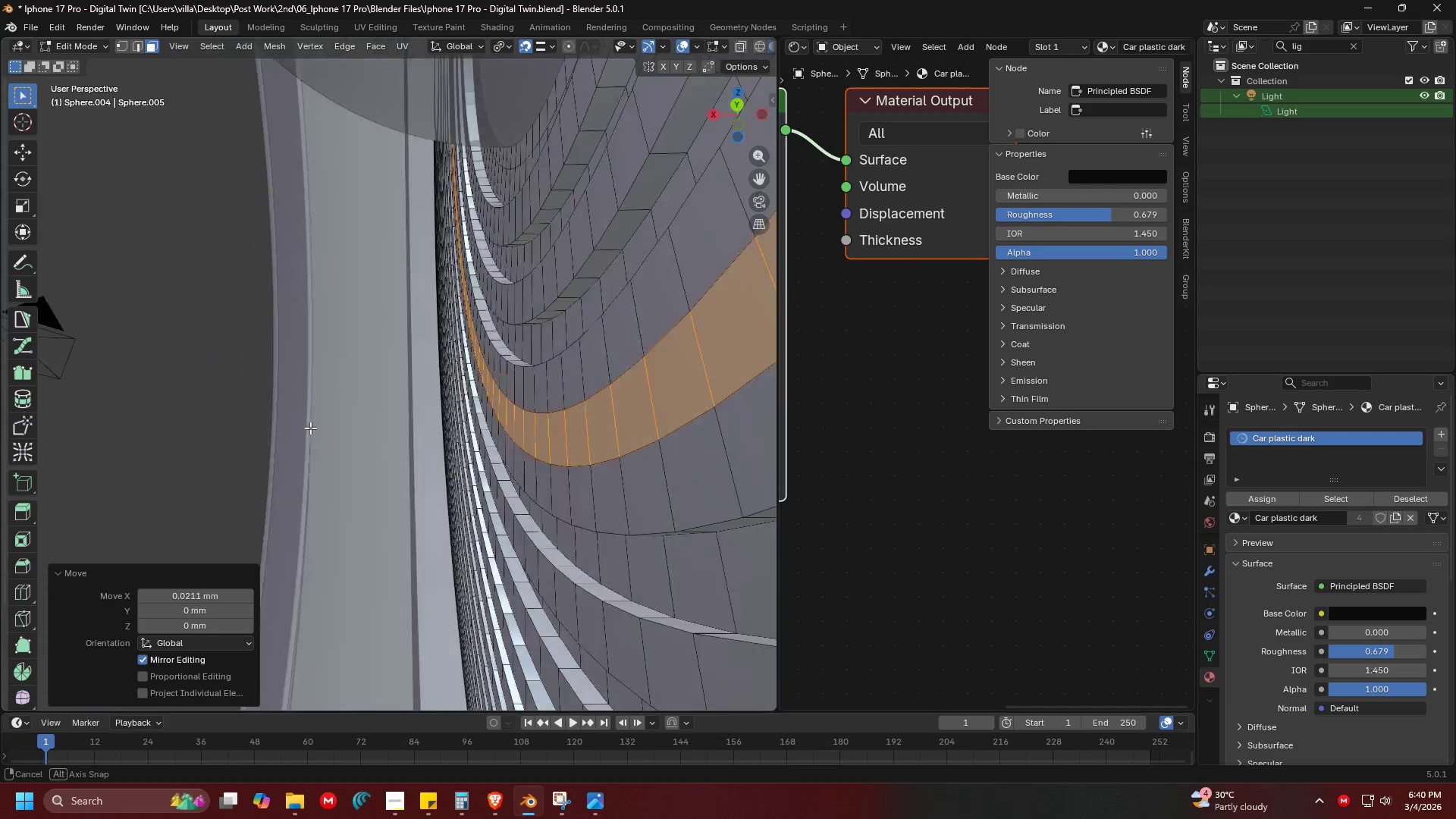 
key(Shift+ShiftLeft)
 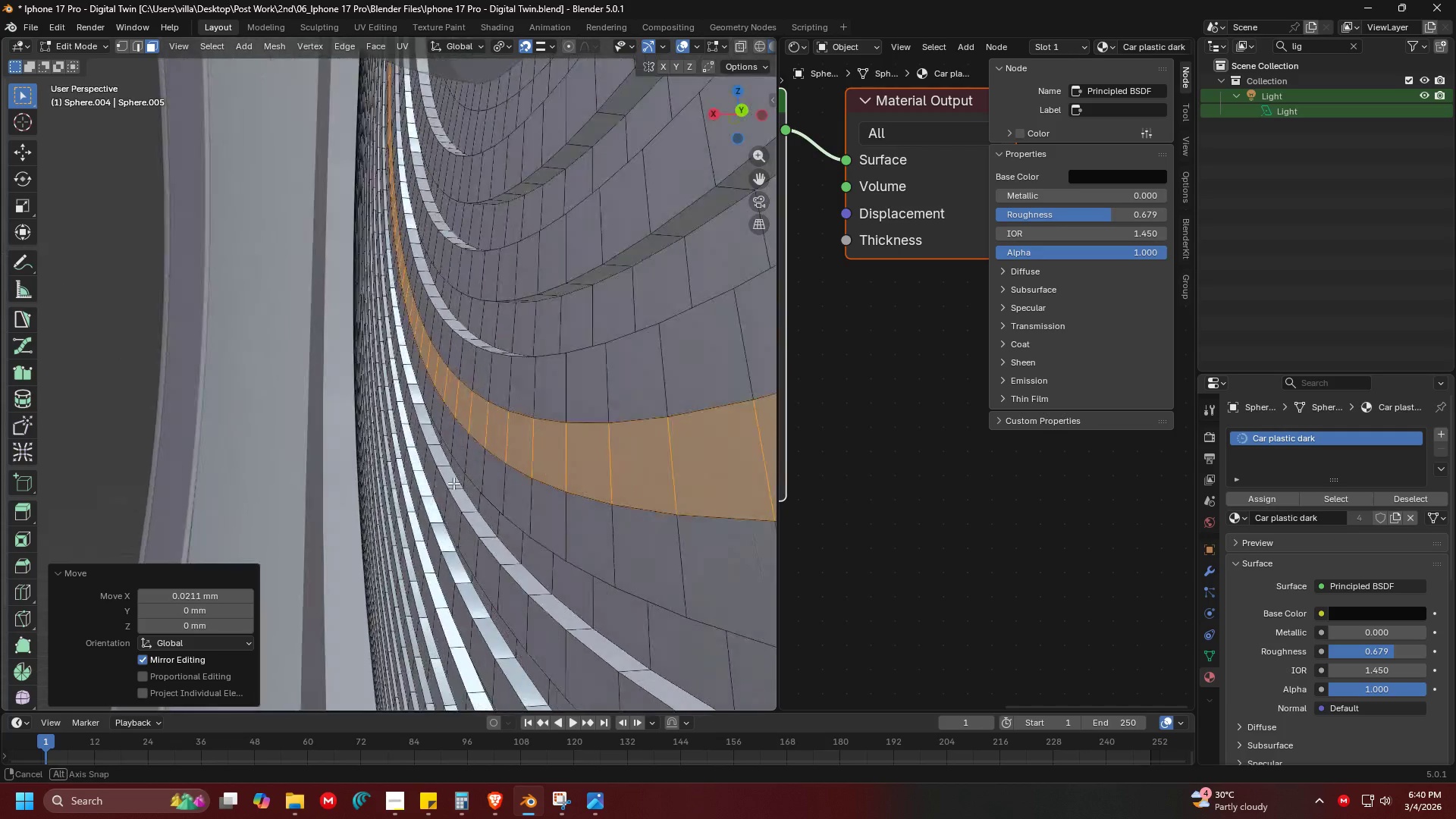 
key(Shift+ShiftLeft)
 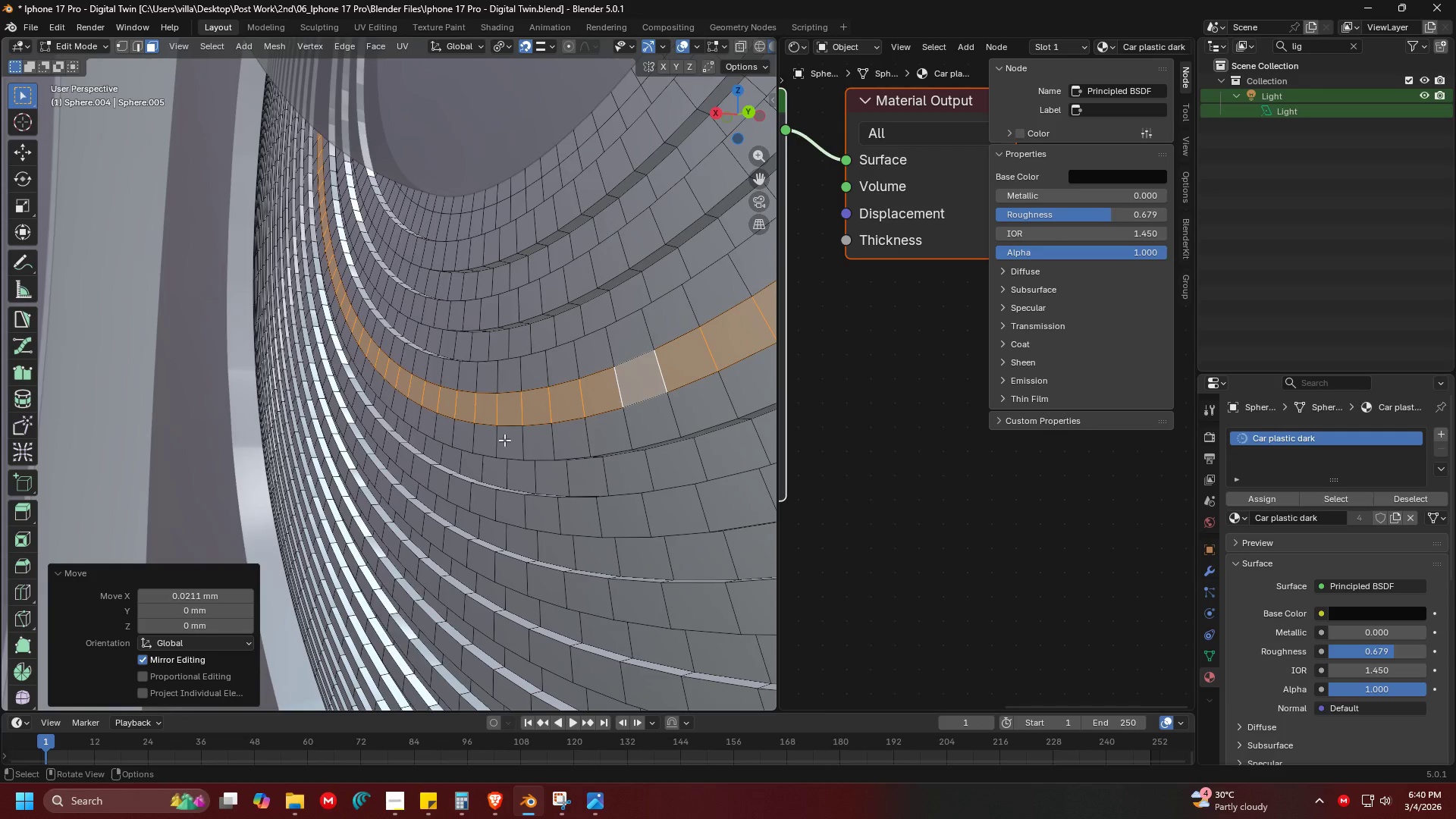 
scroll: coordinate [507, 508], scroll_direction: down, amount: 4.0
 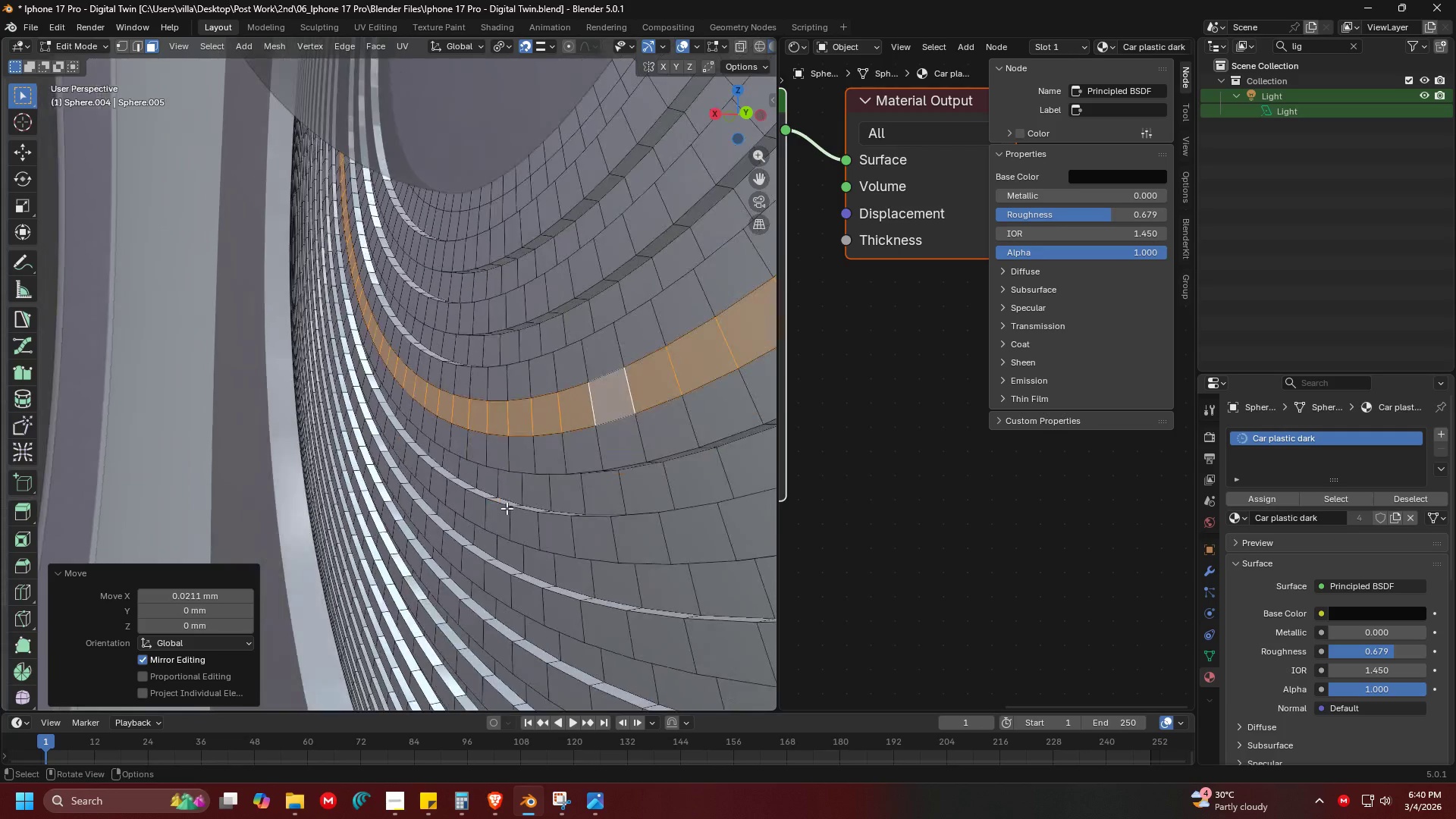 
left_click([509, 440])
 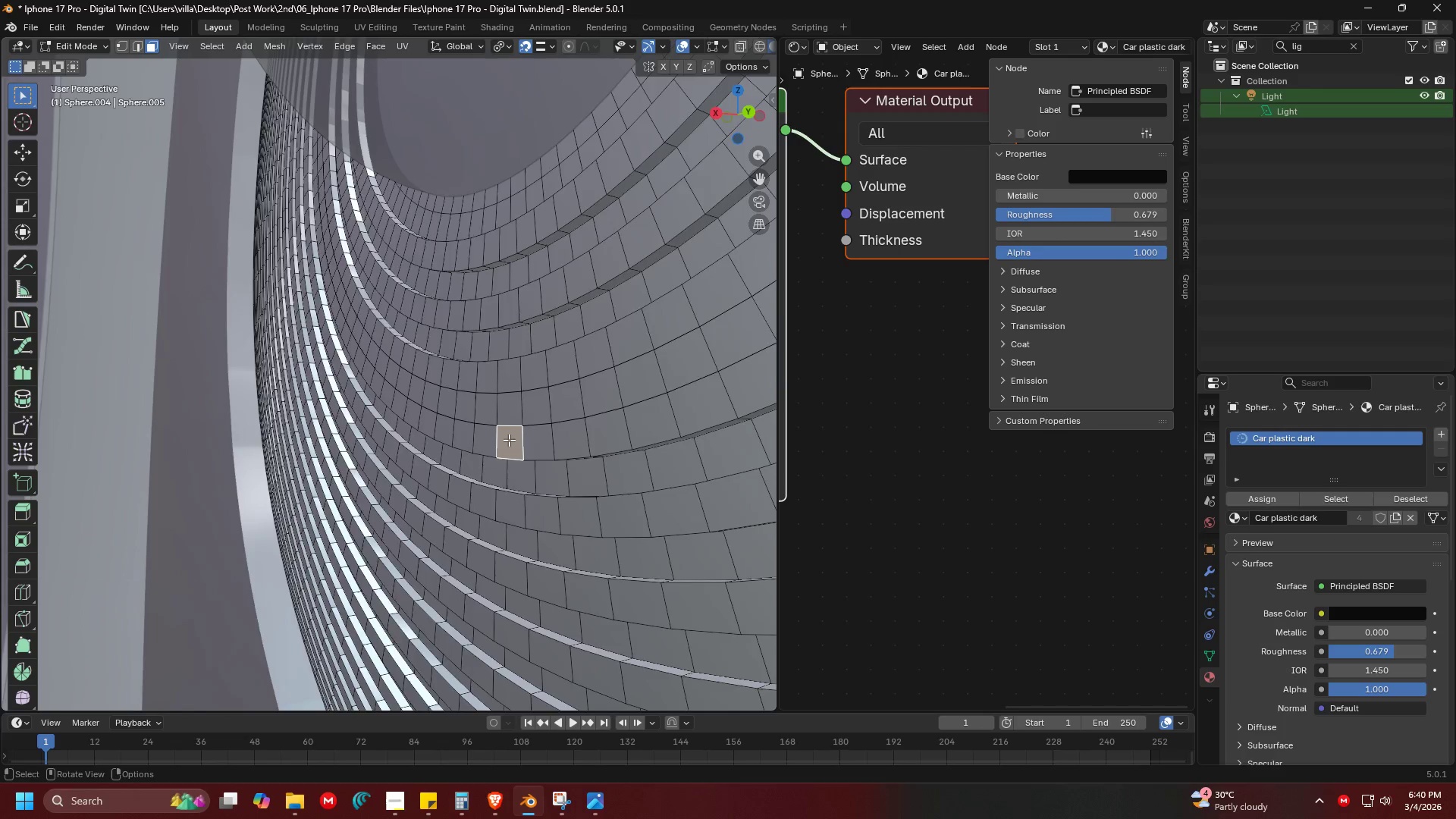 
type(am)
 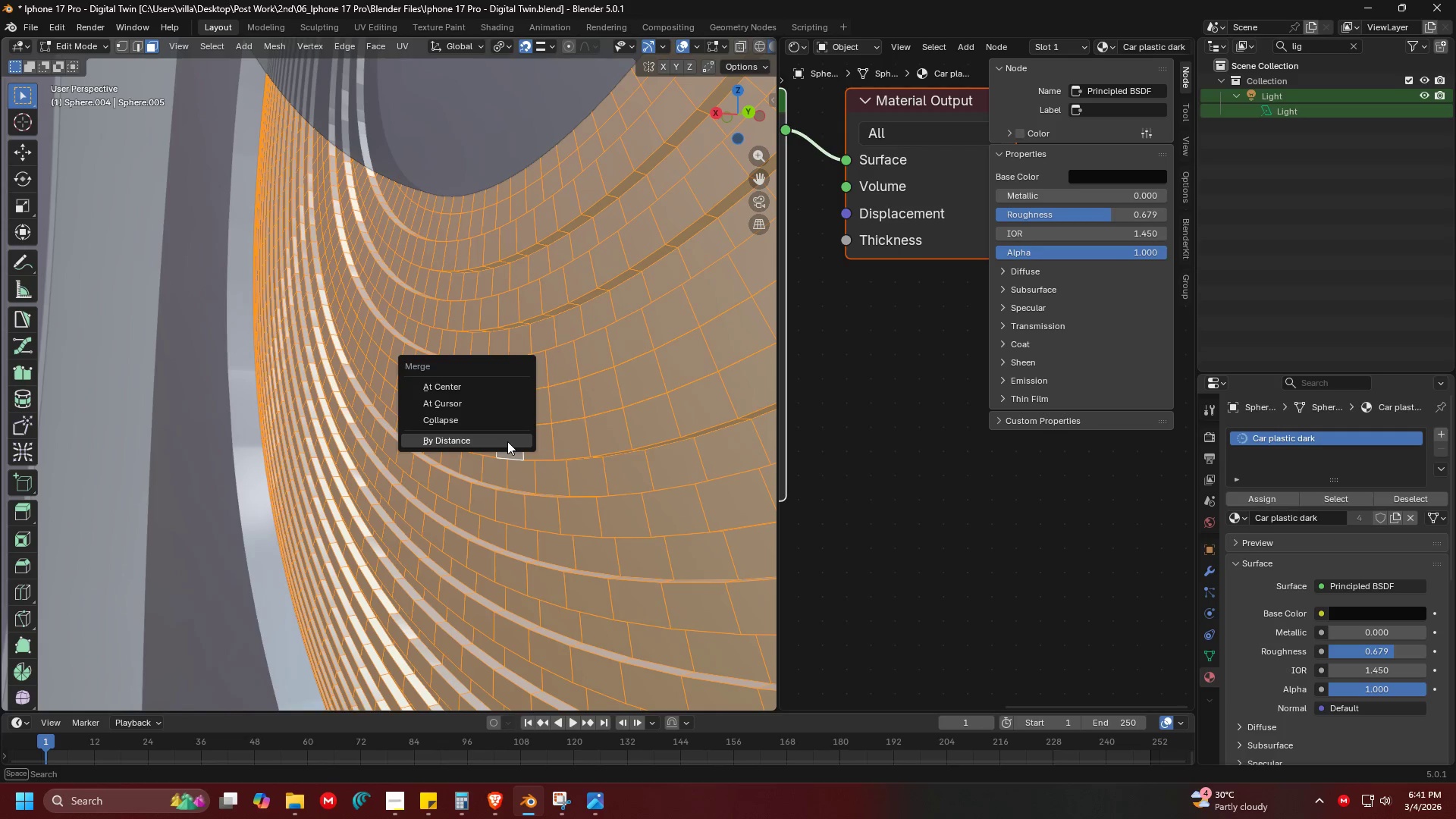 
left_click([507, 441])
 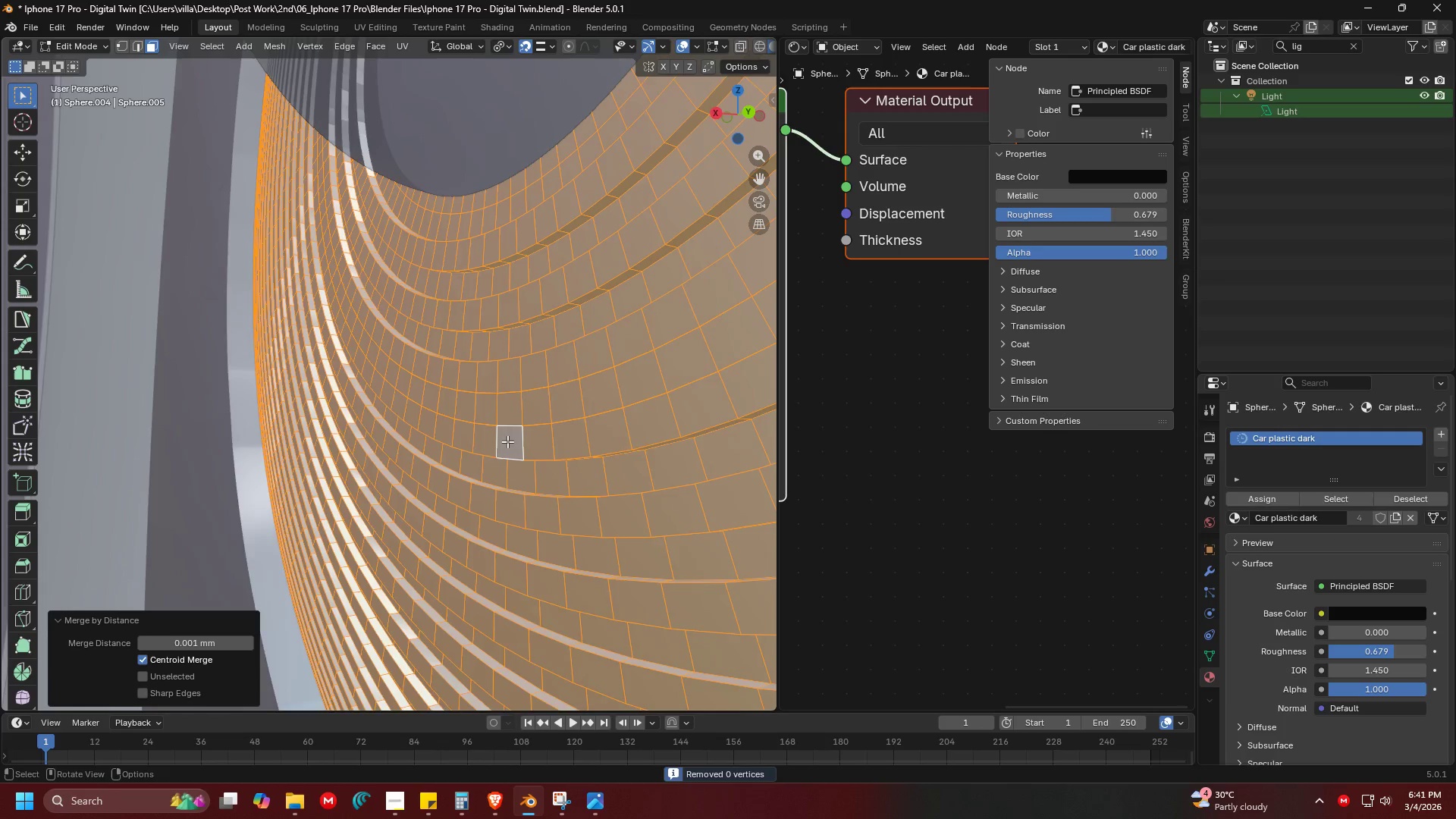 
scroll: coordinate [507, 441], scroll_direction: up, amount: 1.0
 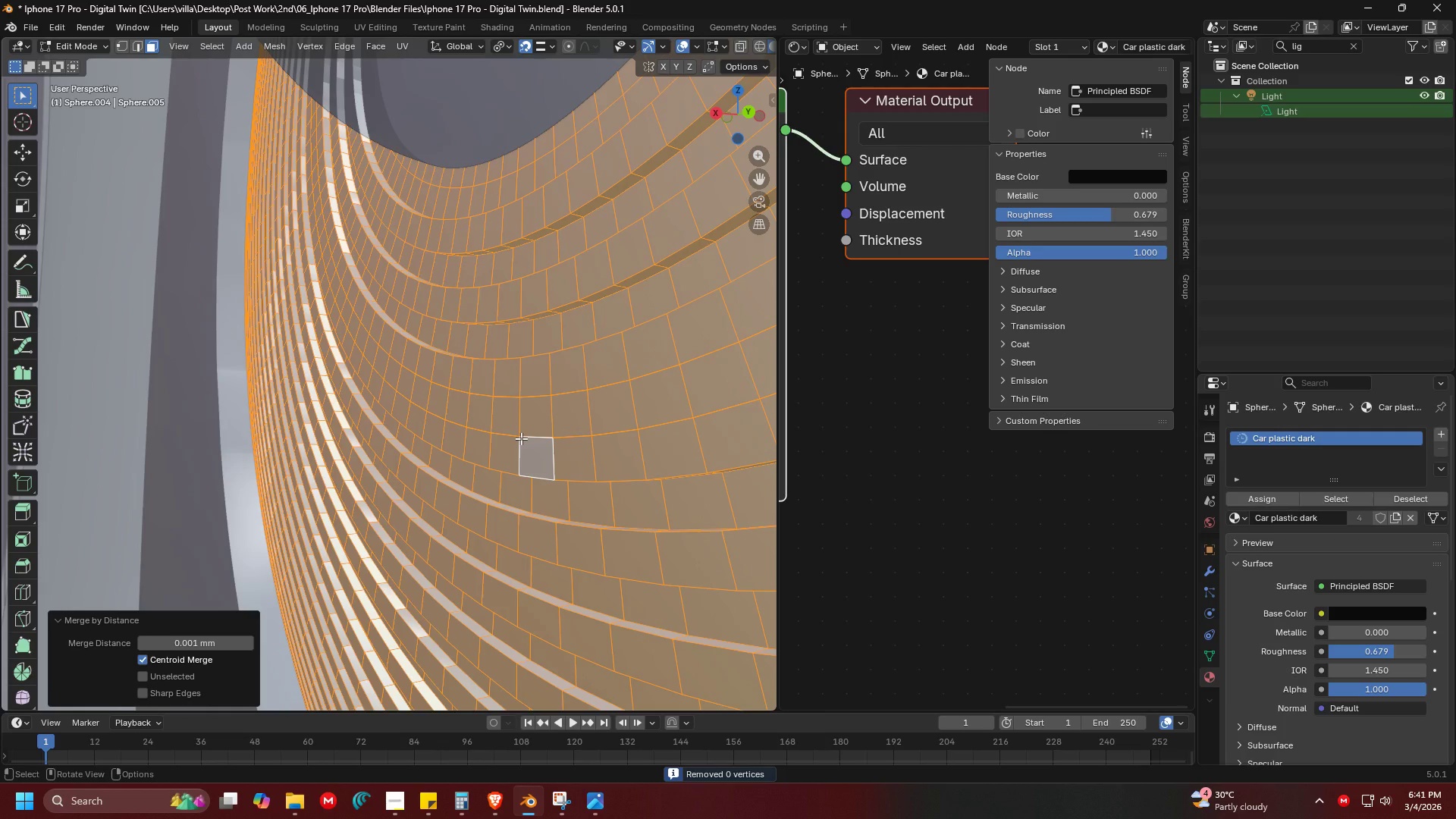 
left_click([500, 450])
 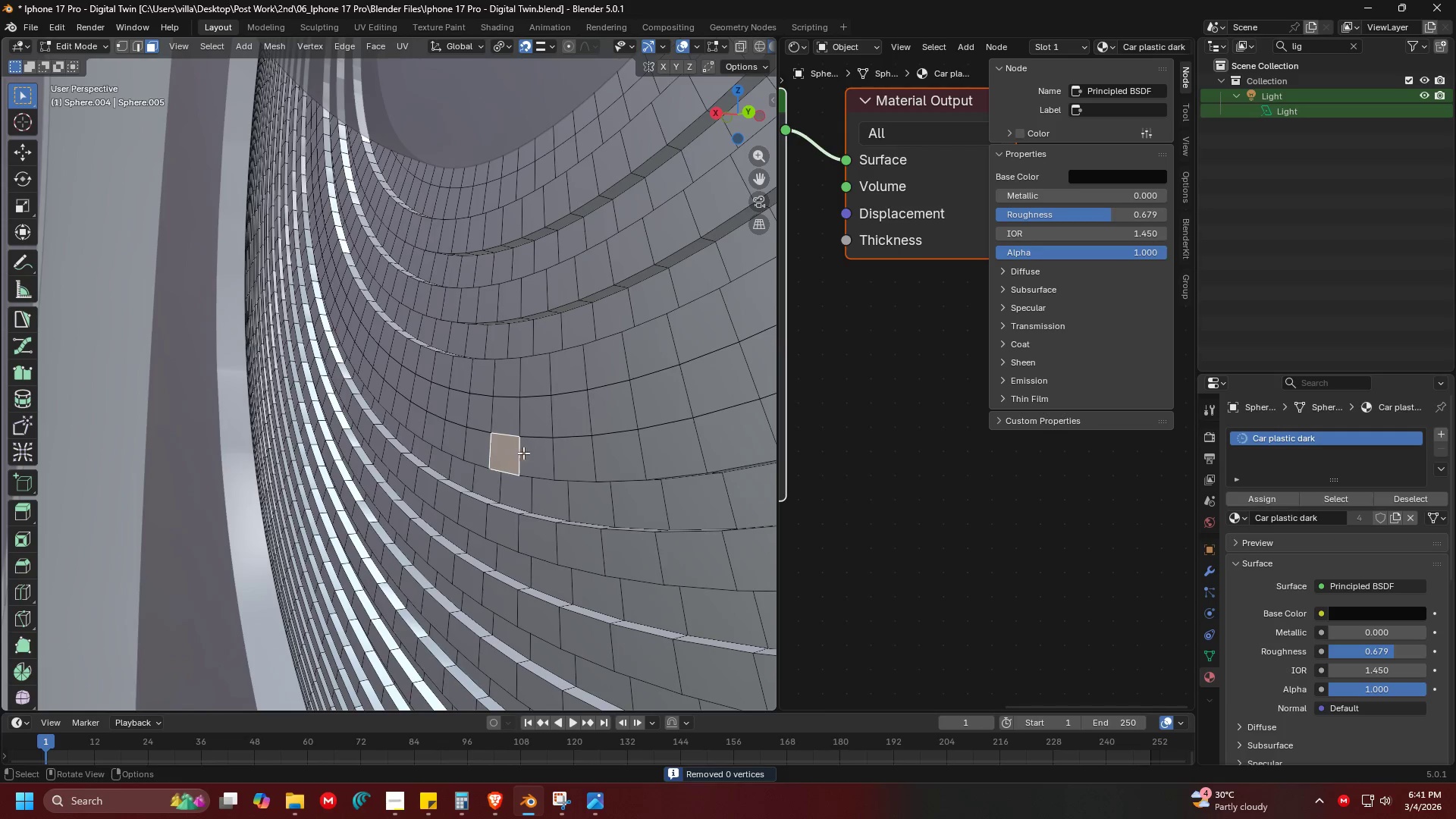 
hold_key(key=AltLeft, duration=1.92)
left_click([513, 450])
 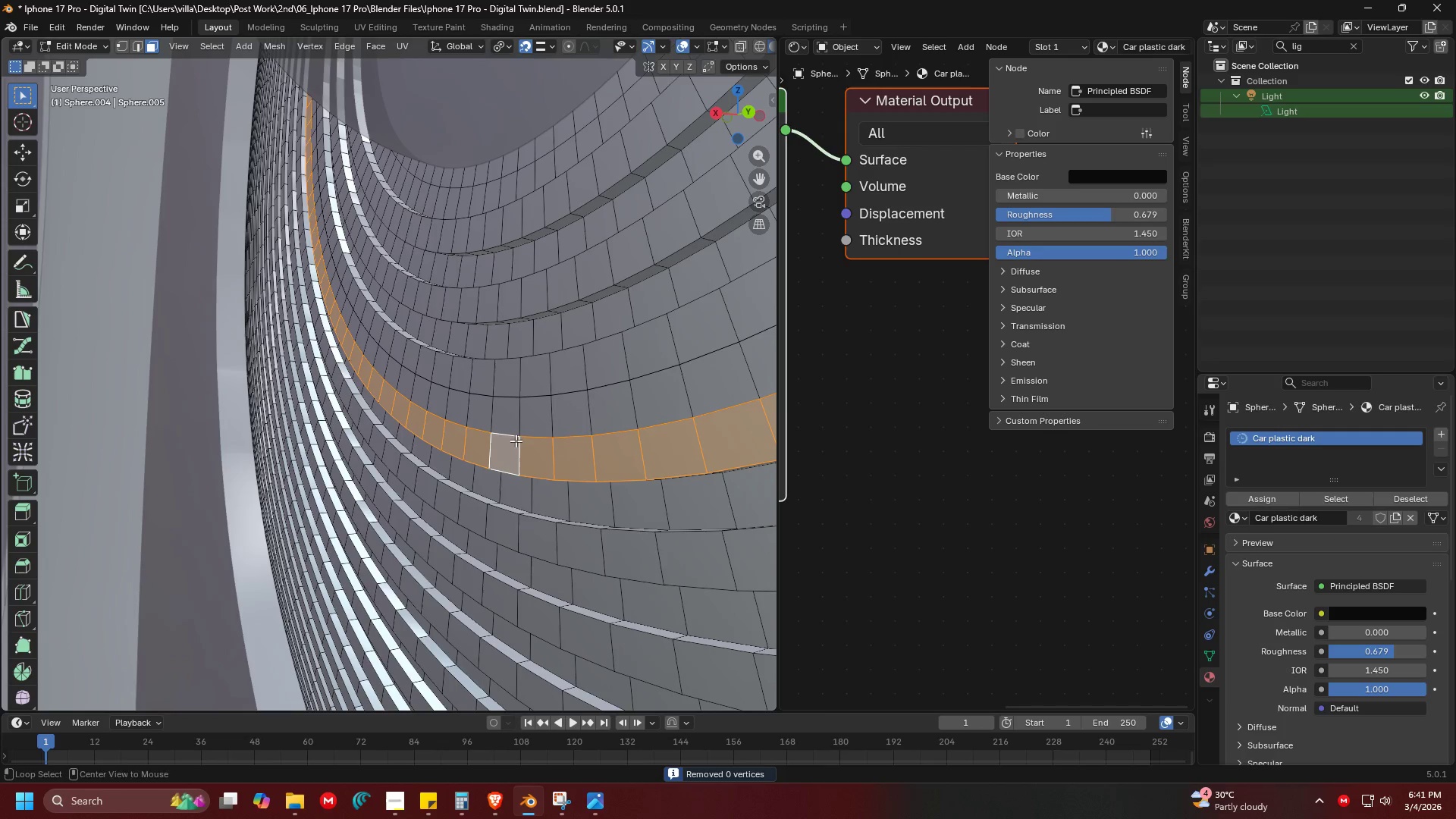 
hold_key(key=ShiftLeft, duration=1.09)
double_click([500, 383])
 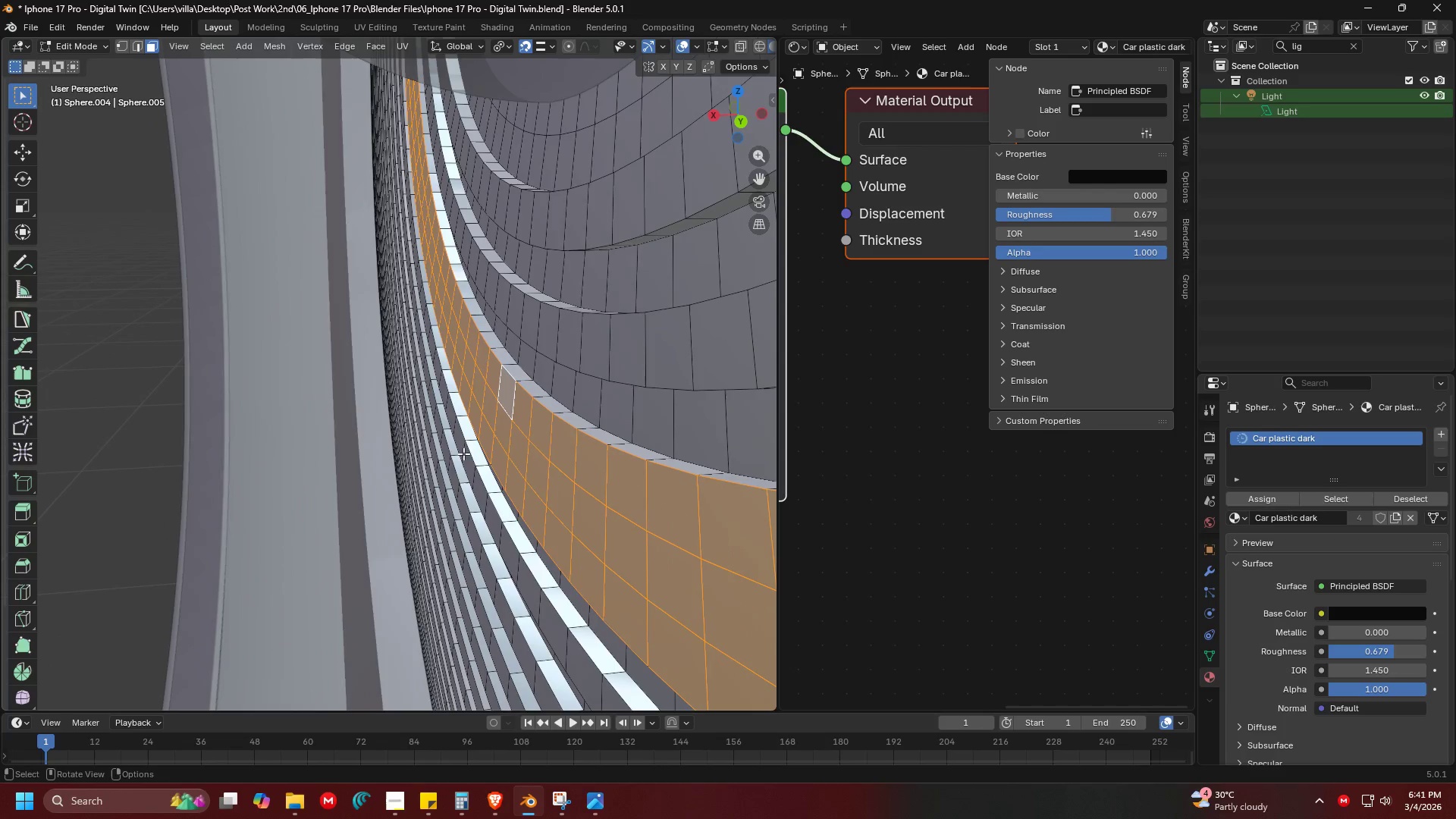 
key(G)
 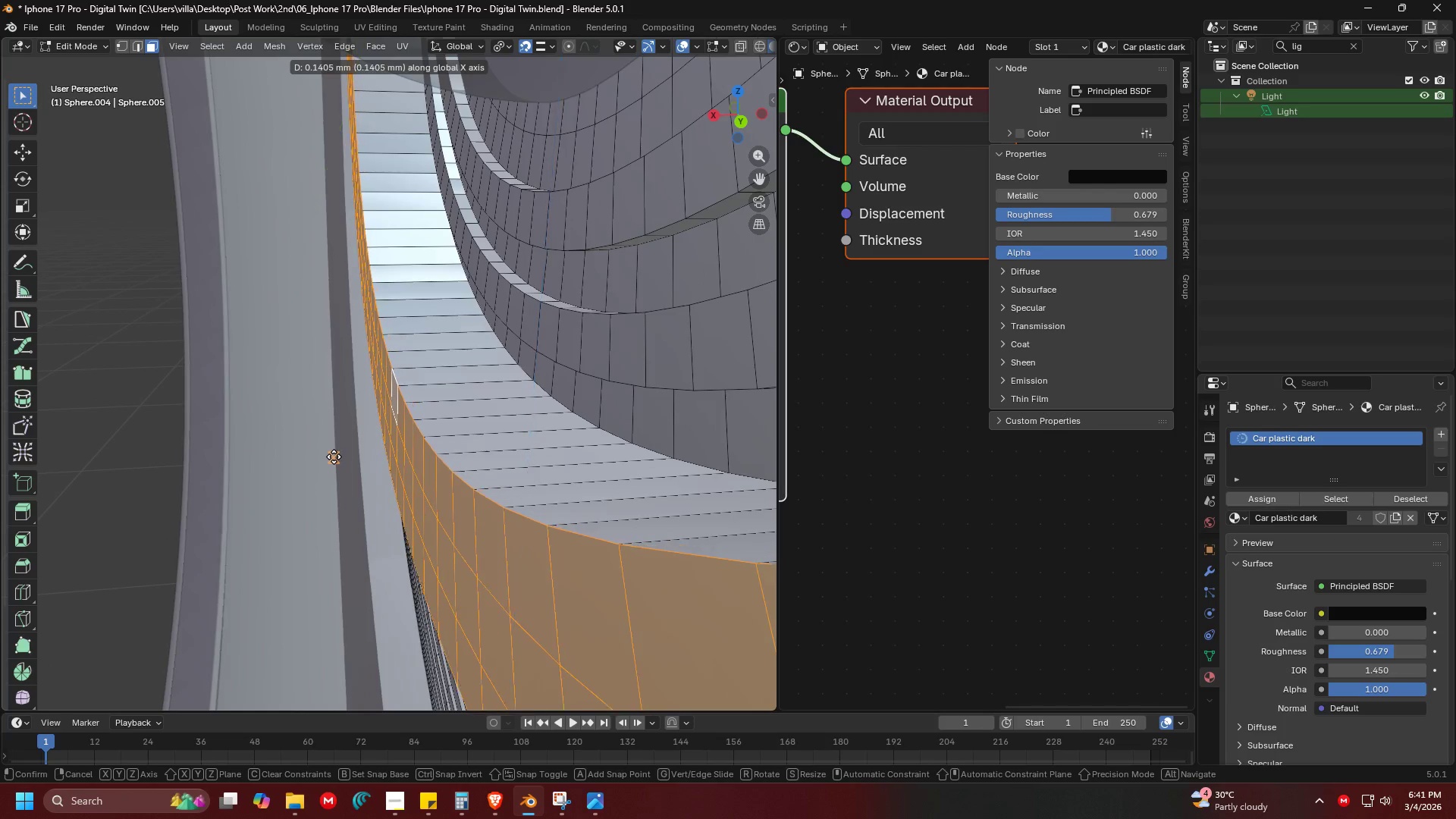 
key(Escape)
 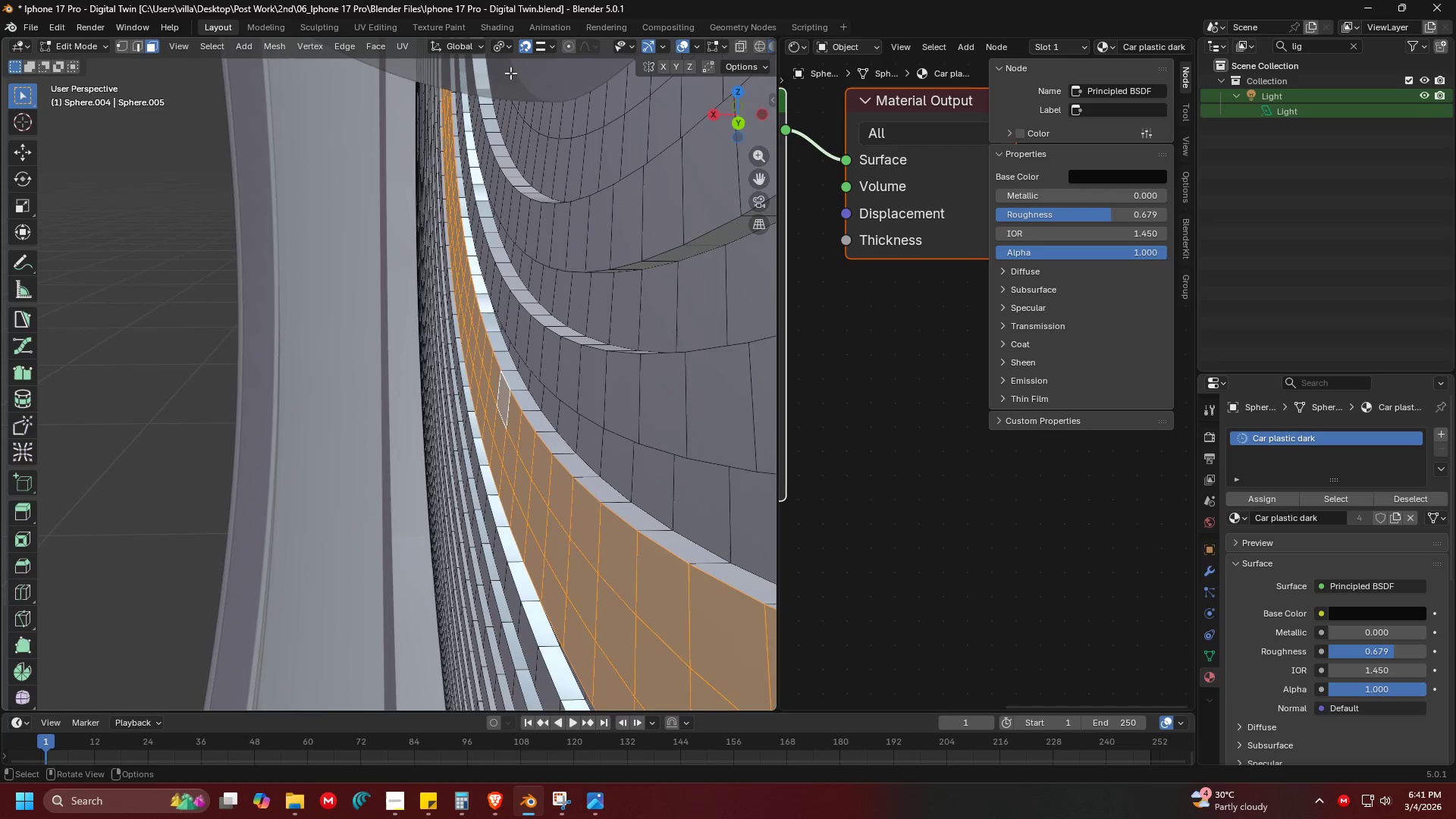 
left_click([526, 49])
 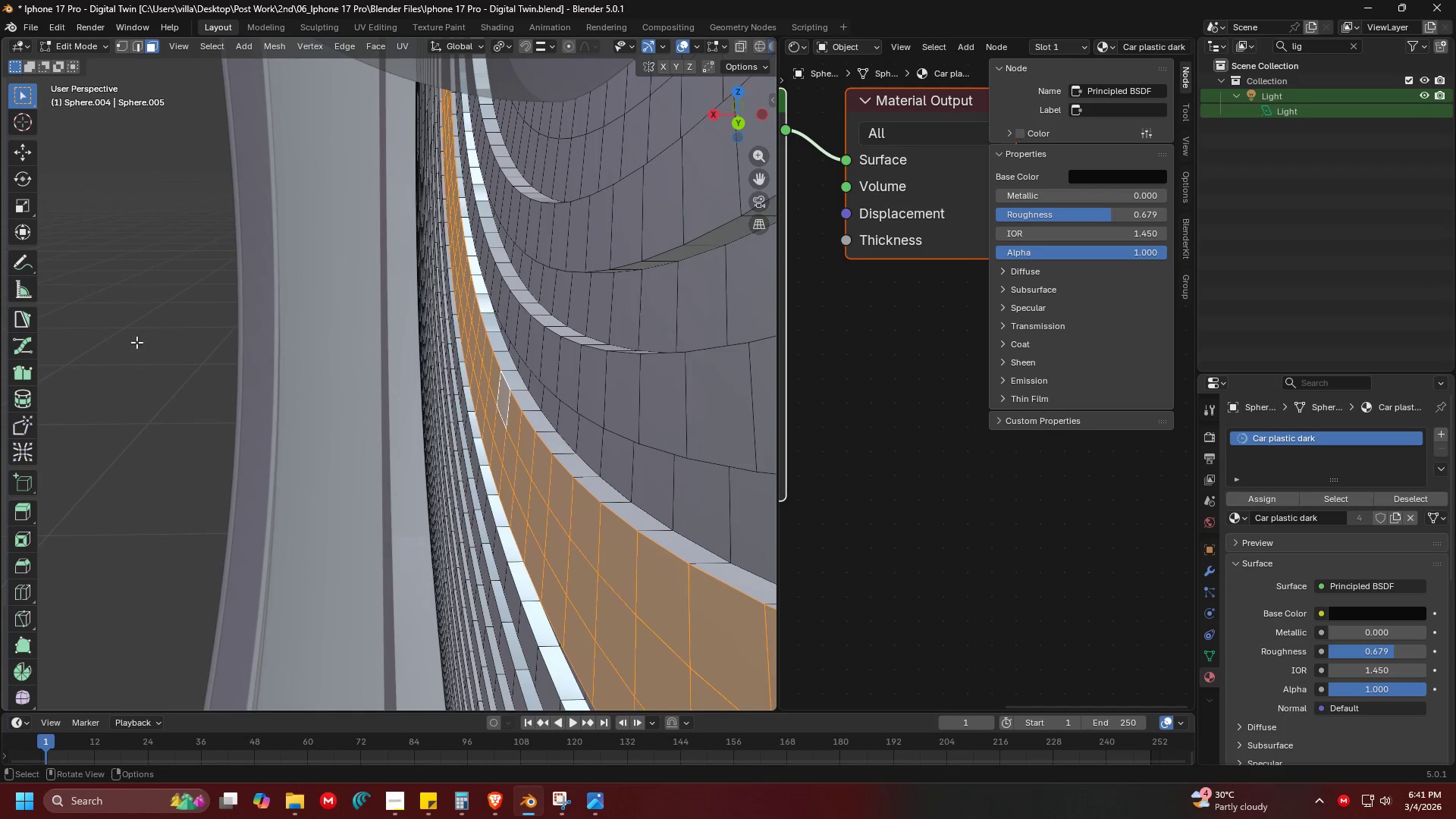 
key(G)
 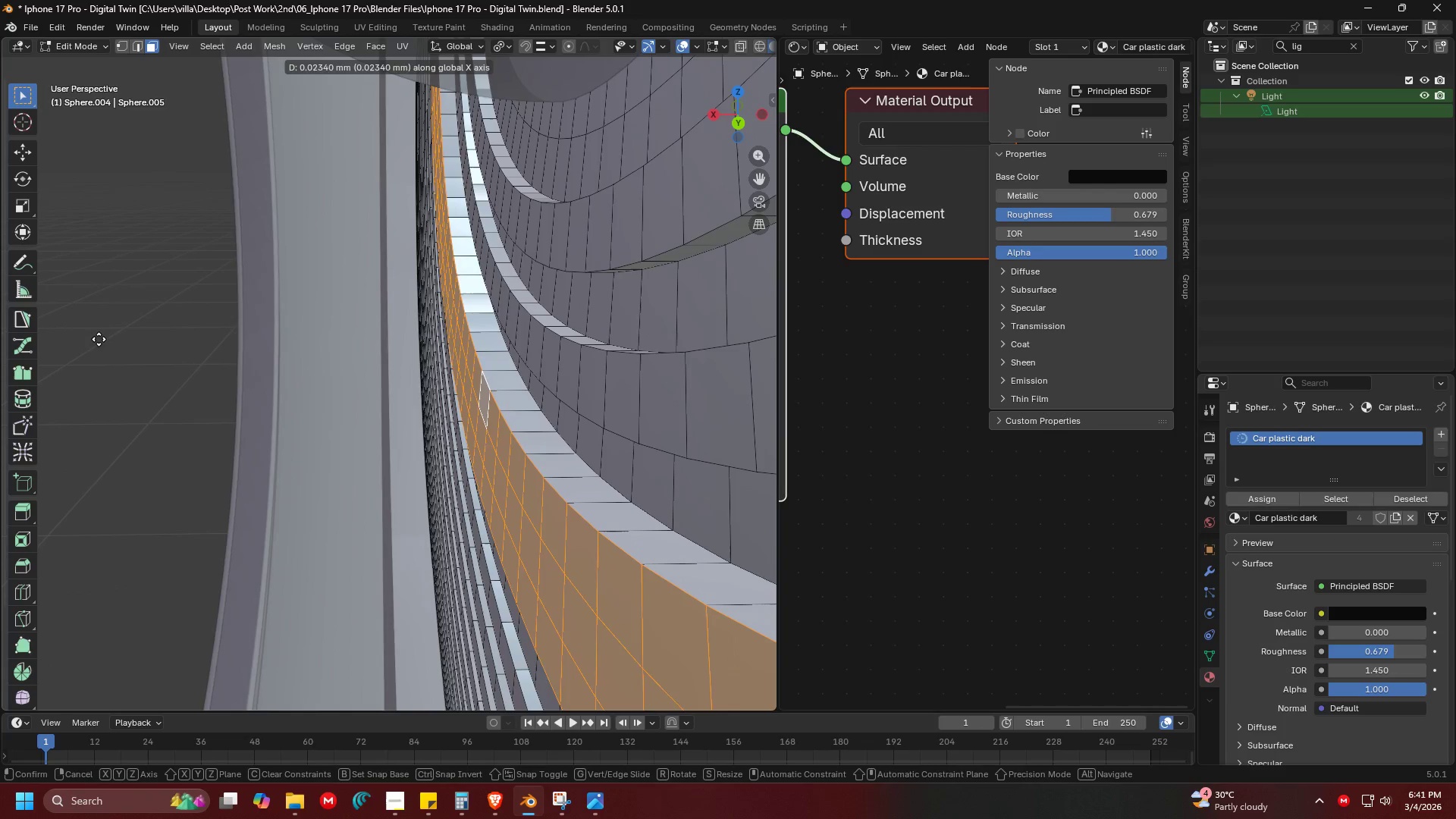 
left_click([93, 340])
 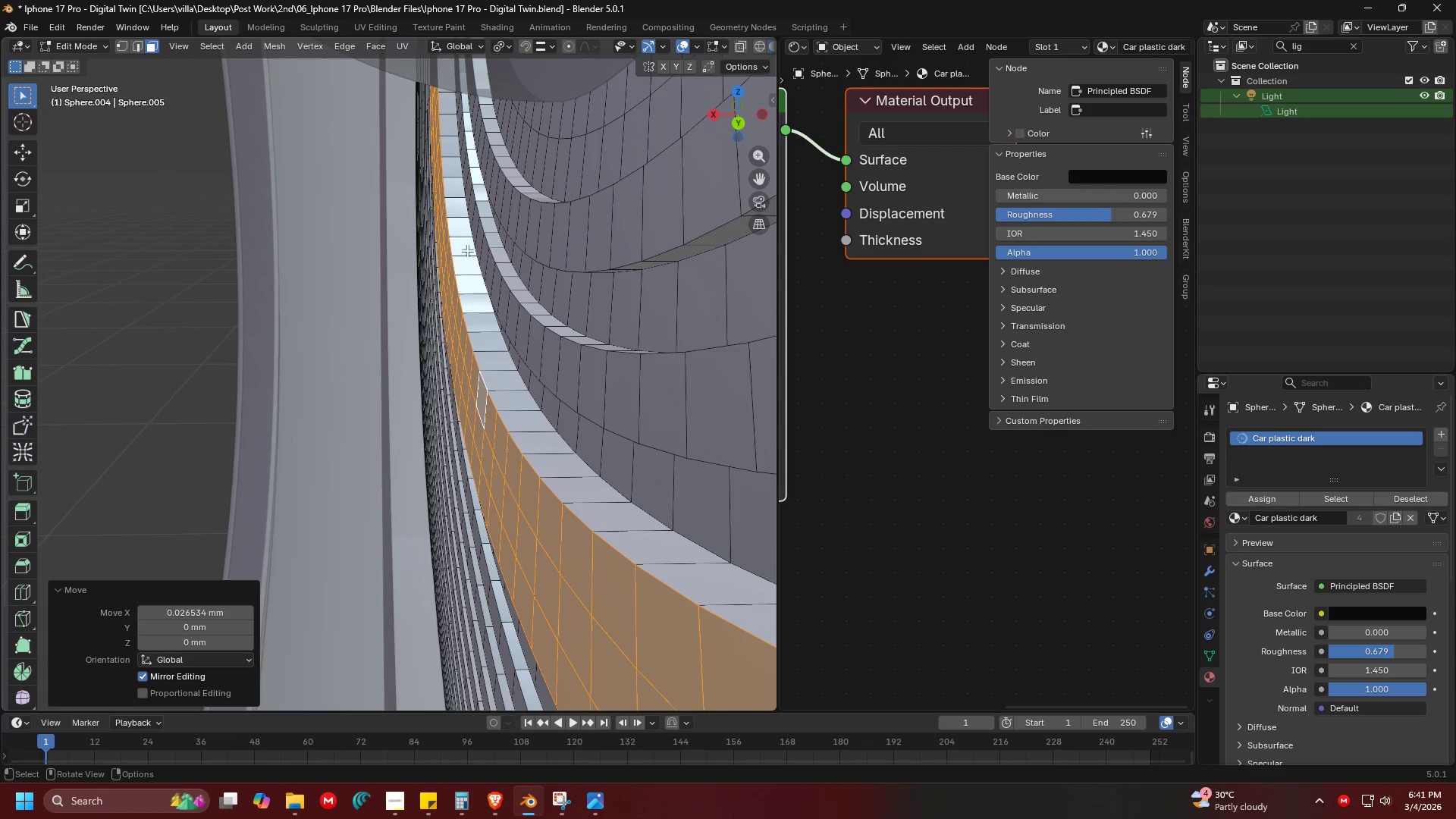 
hold_key(key=AltLeft, duration=0.64)
left_click([529, 226])
 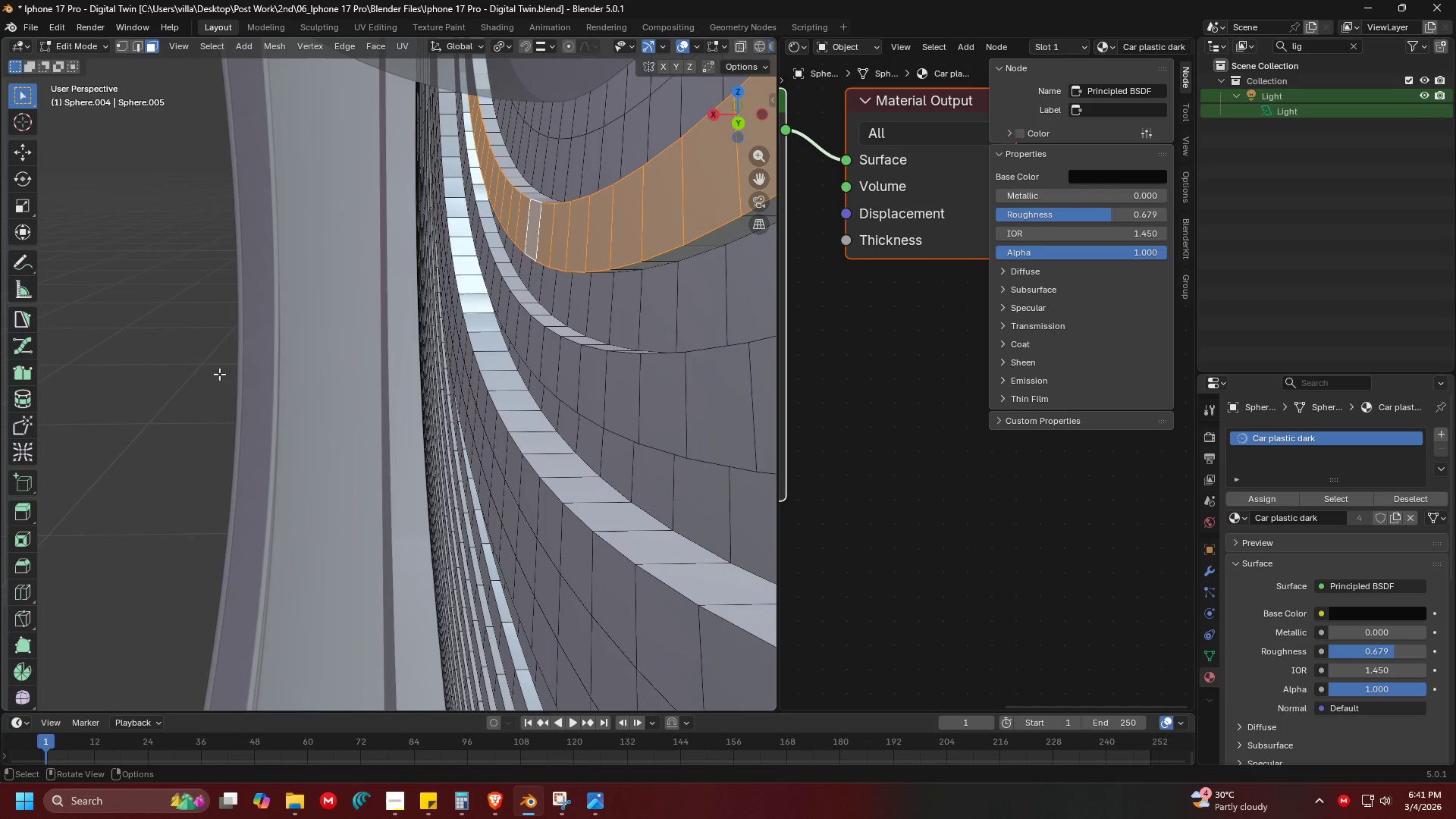 
key(G)
 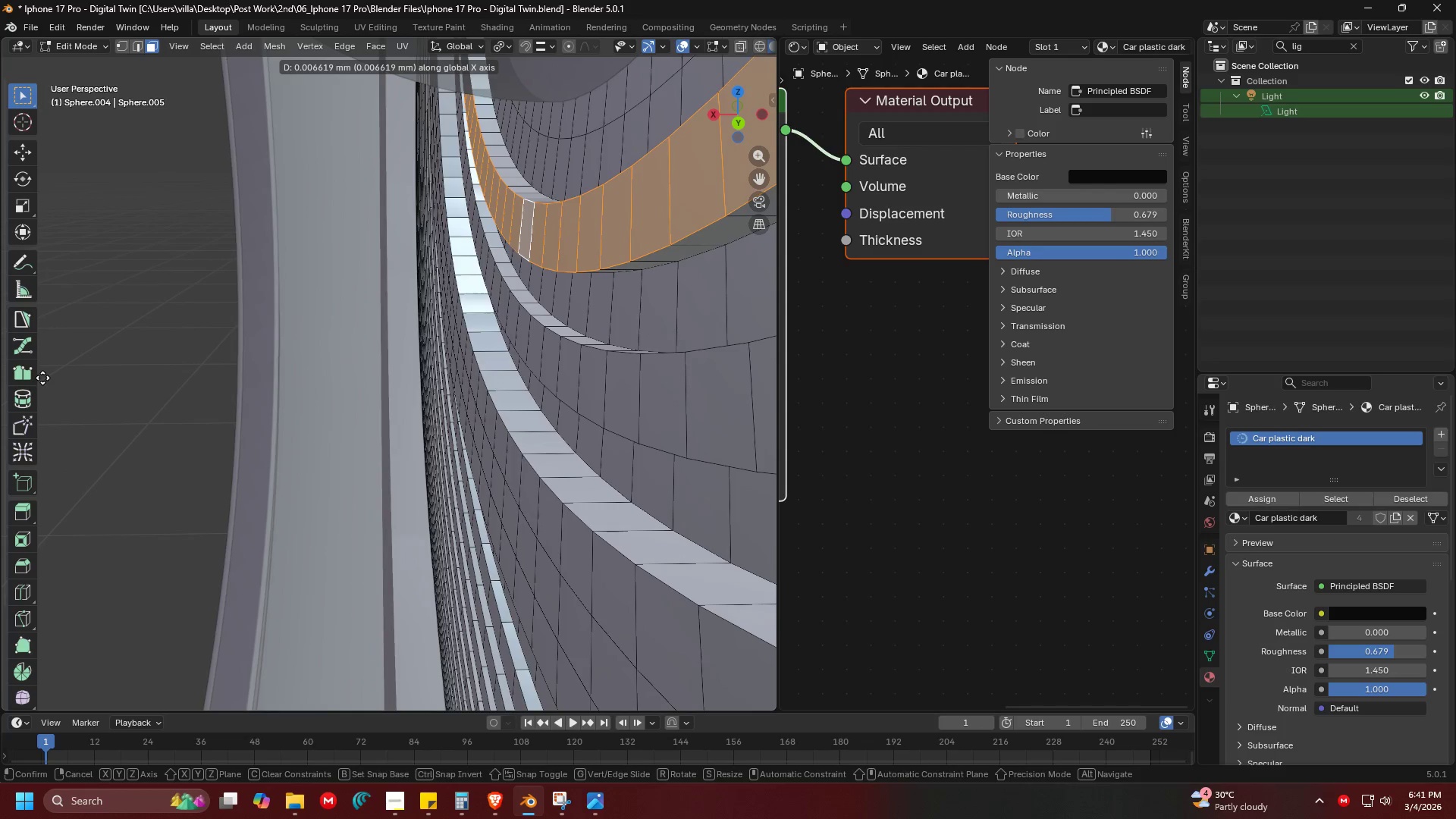 
left_click([34, 375])
 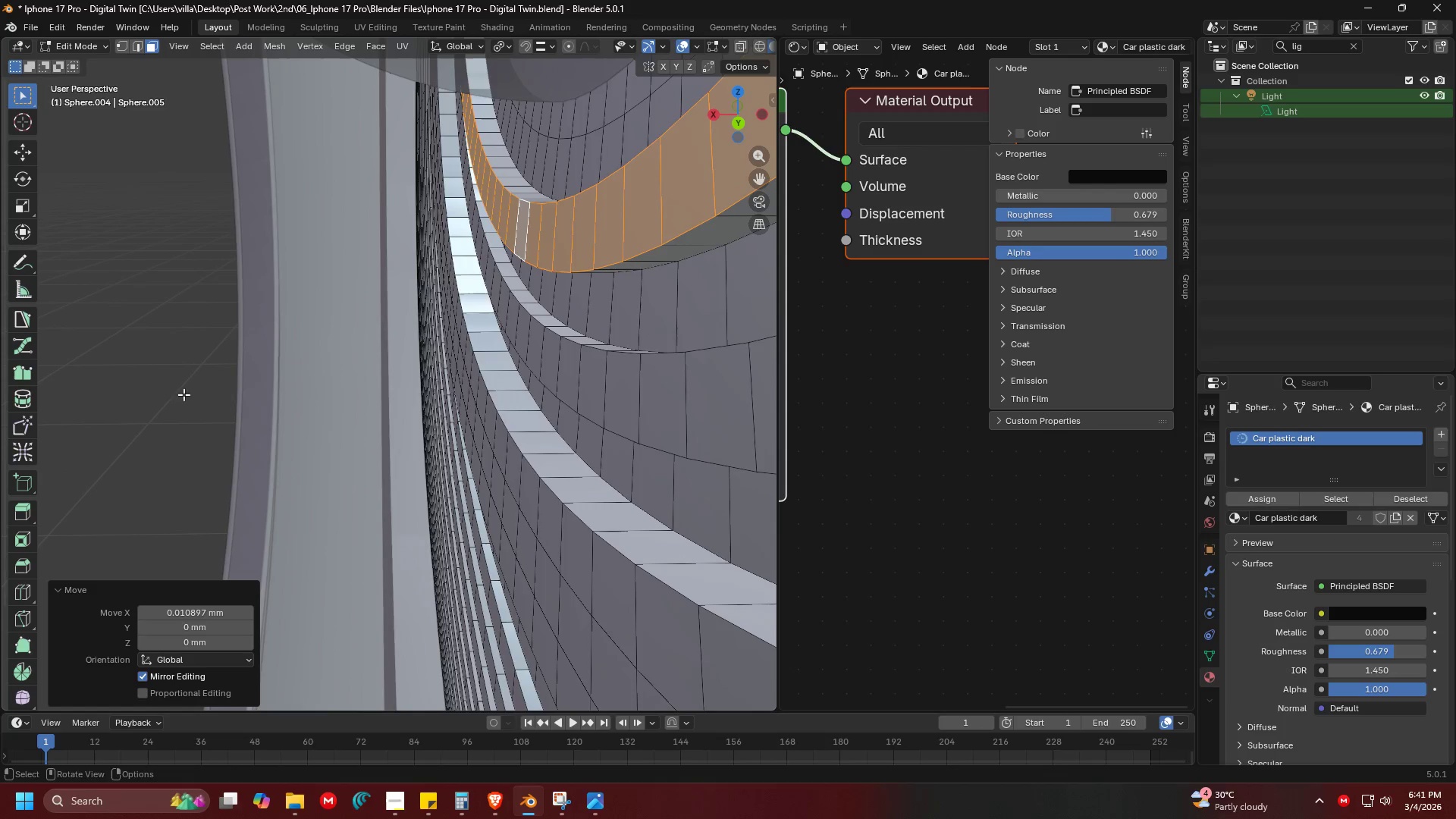 
key(Shift+ShiftLeft)
 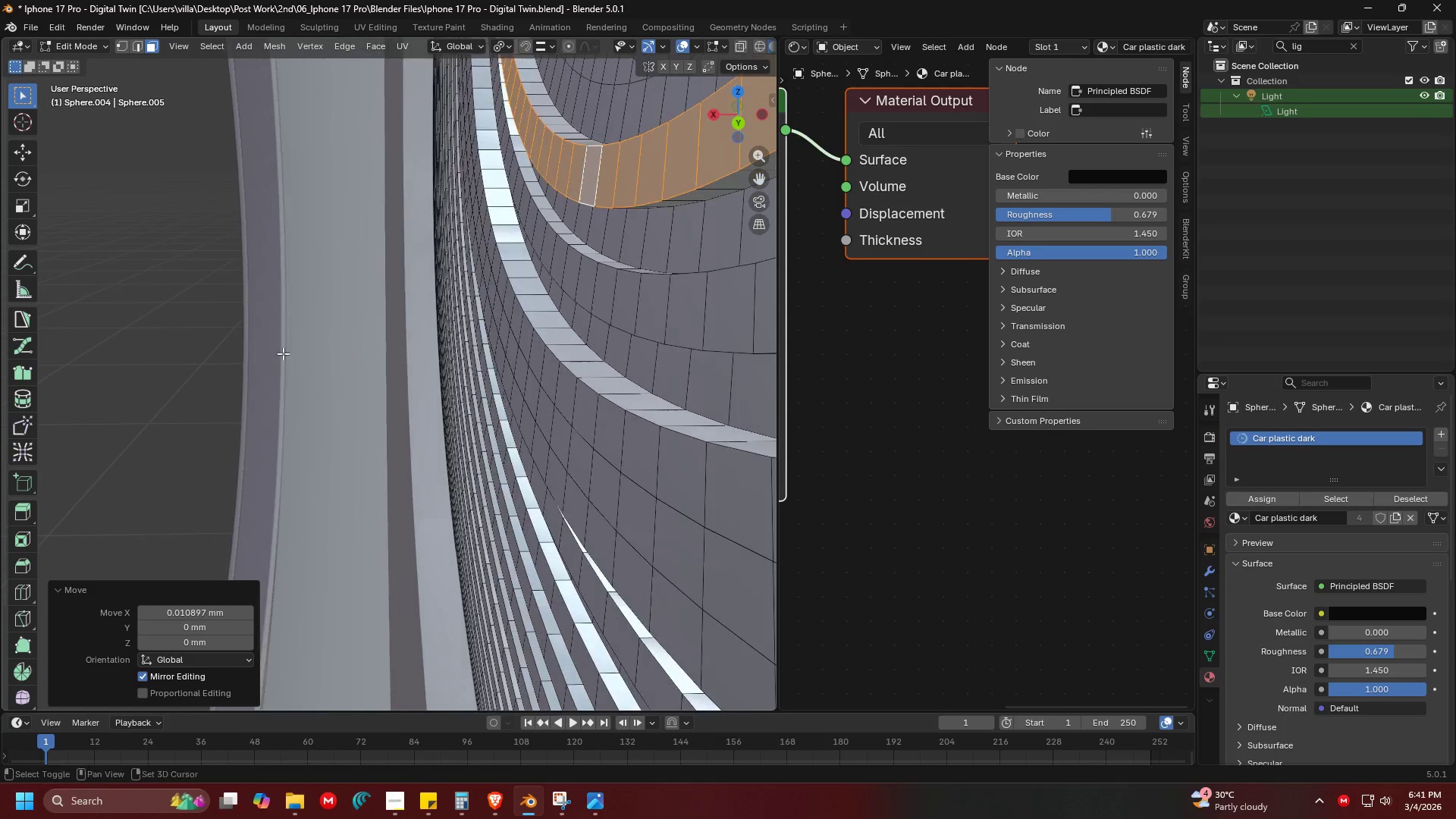 
scroll: coordinate [293, 354], scroll_direction: down, amount: 5.0
 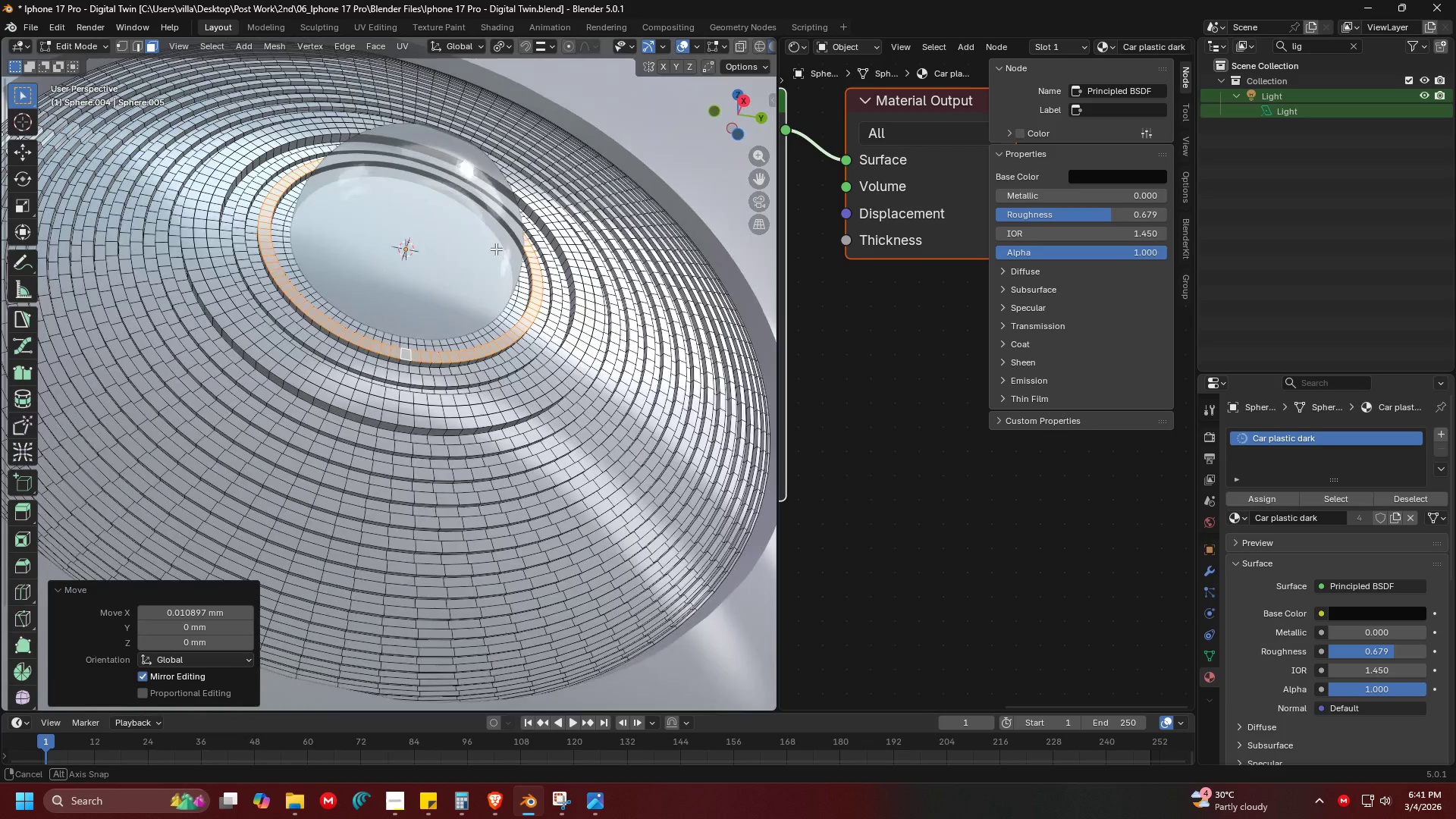 
key(Shift+ShiftLeft)
 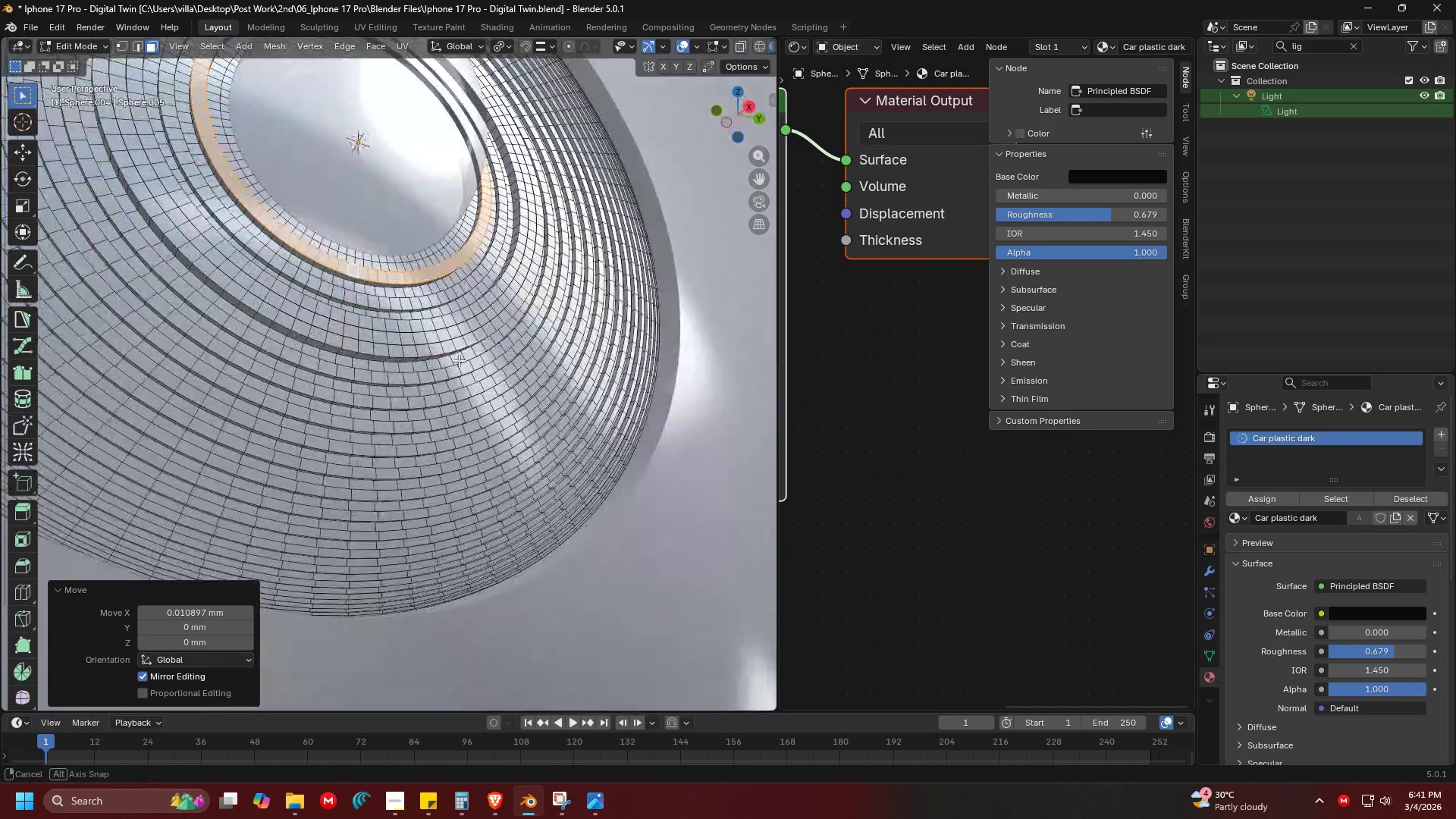 
hold_key(key=AltLeft, duration=1.53)
 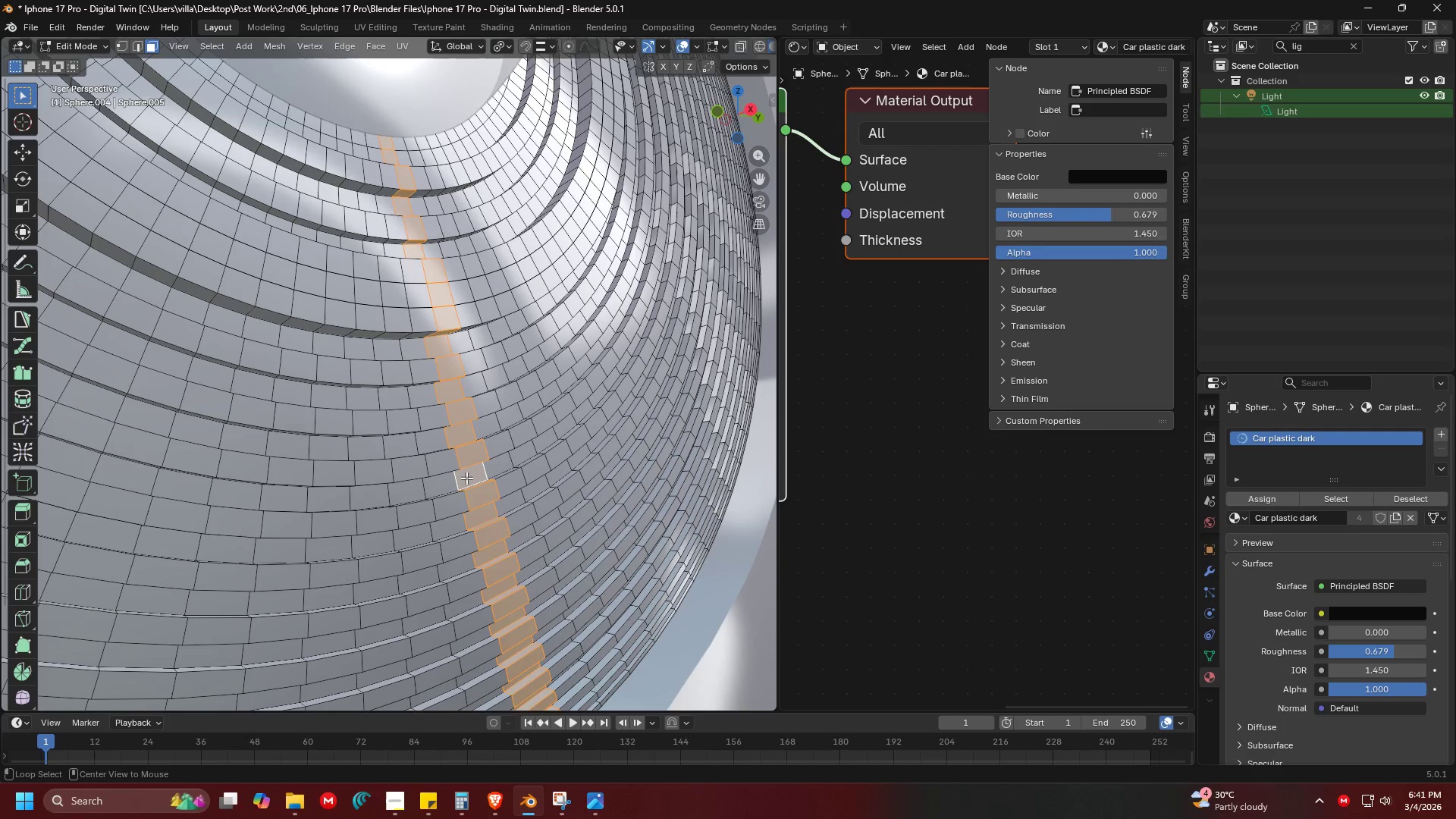 
scroll: coordinate [476, 394], scroll_direction: up, amount: 5.0
 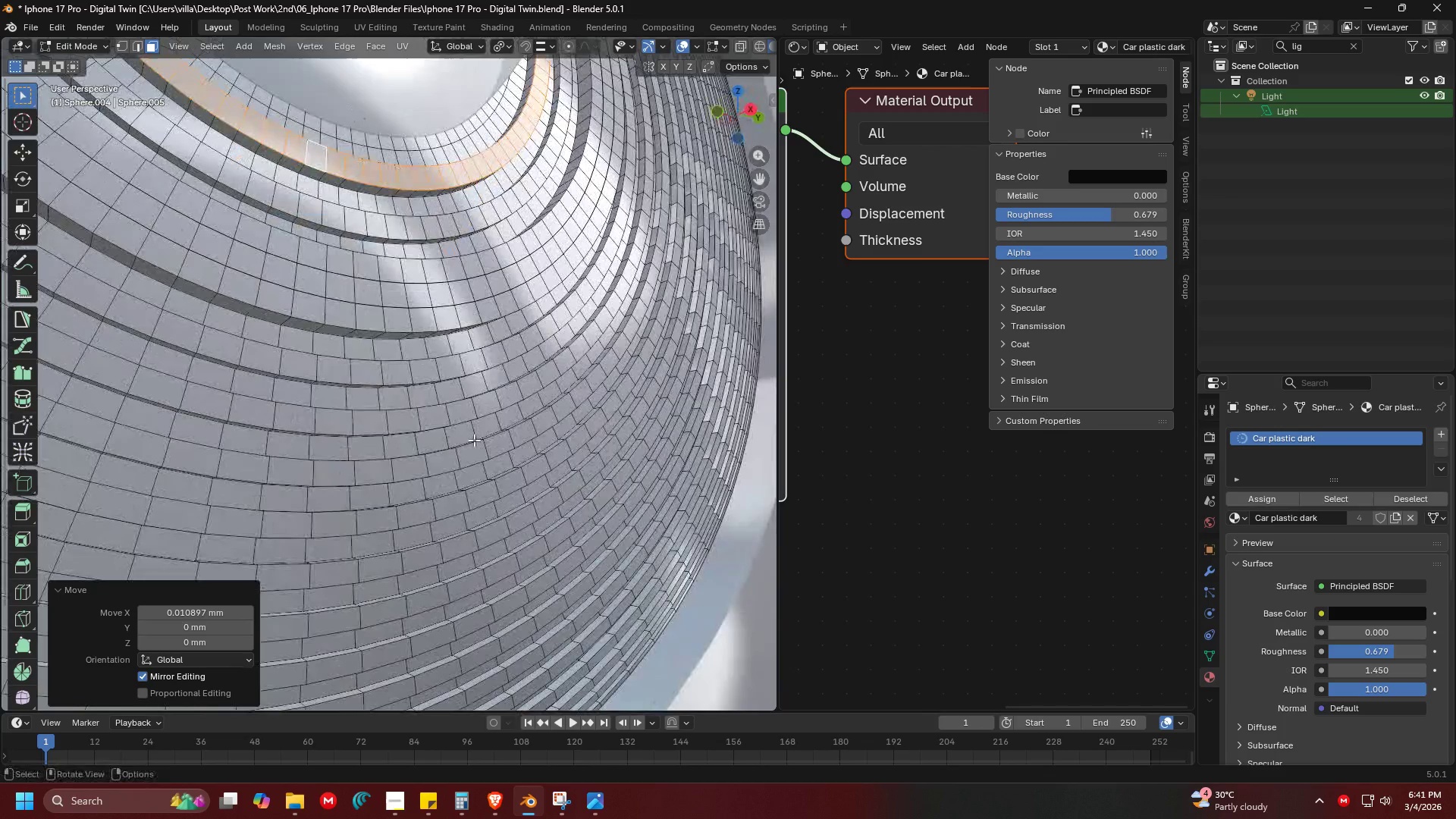 
left_click([459, 461])
 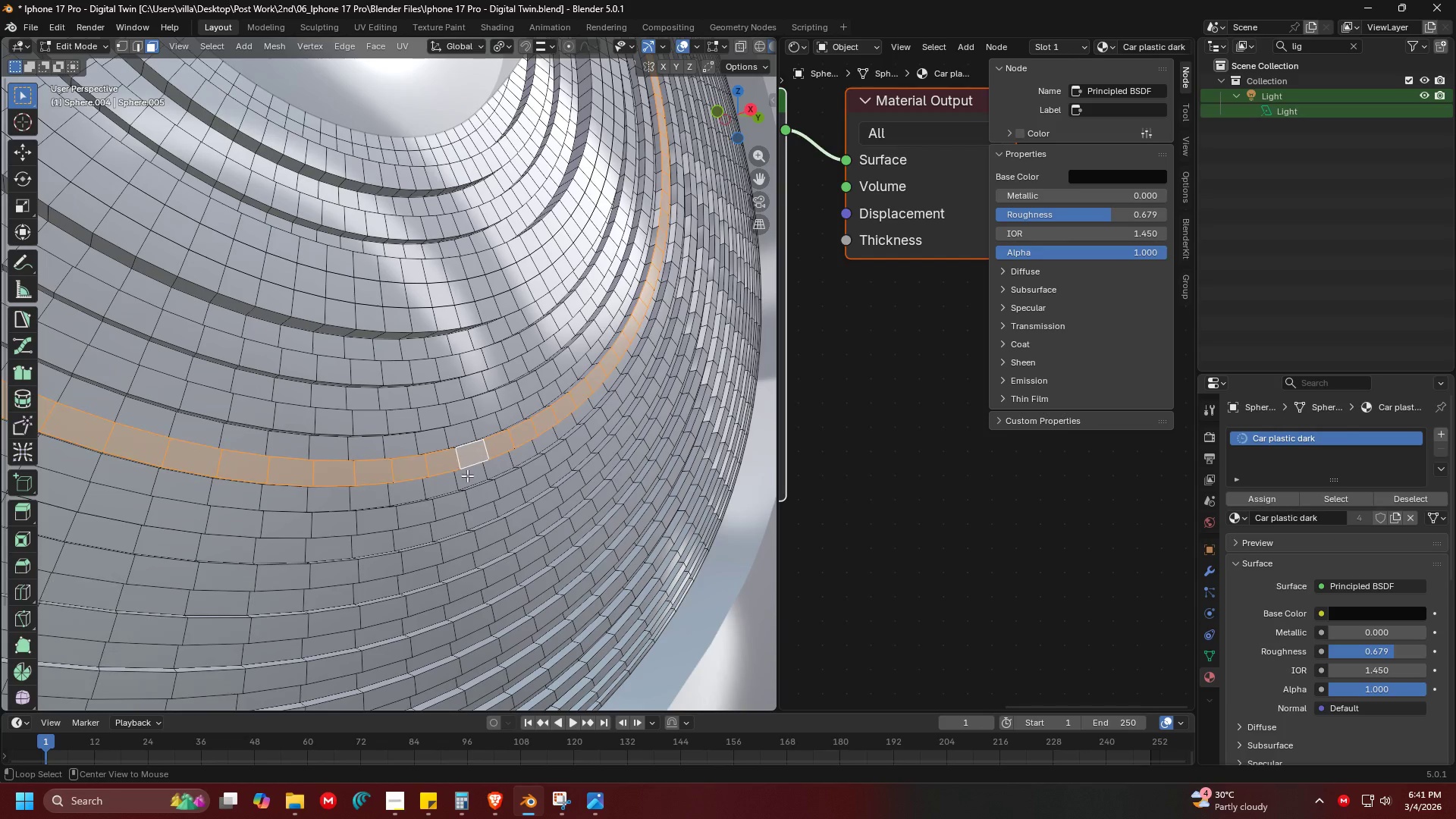 
key(Alt+AltLeft)
 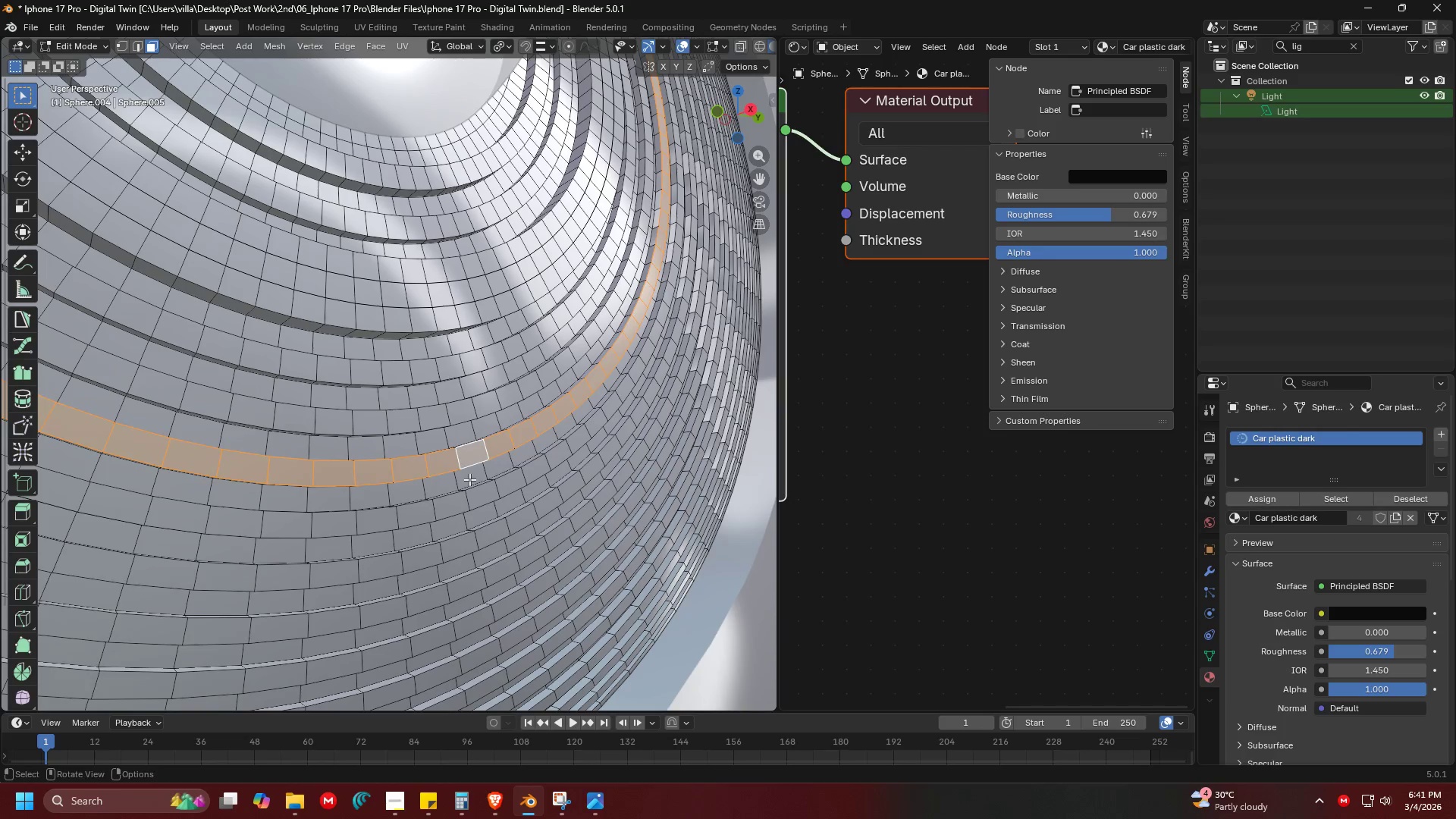 
hold_key(key=AltLeft, duration=1.06)
left_click([466, 478])
 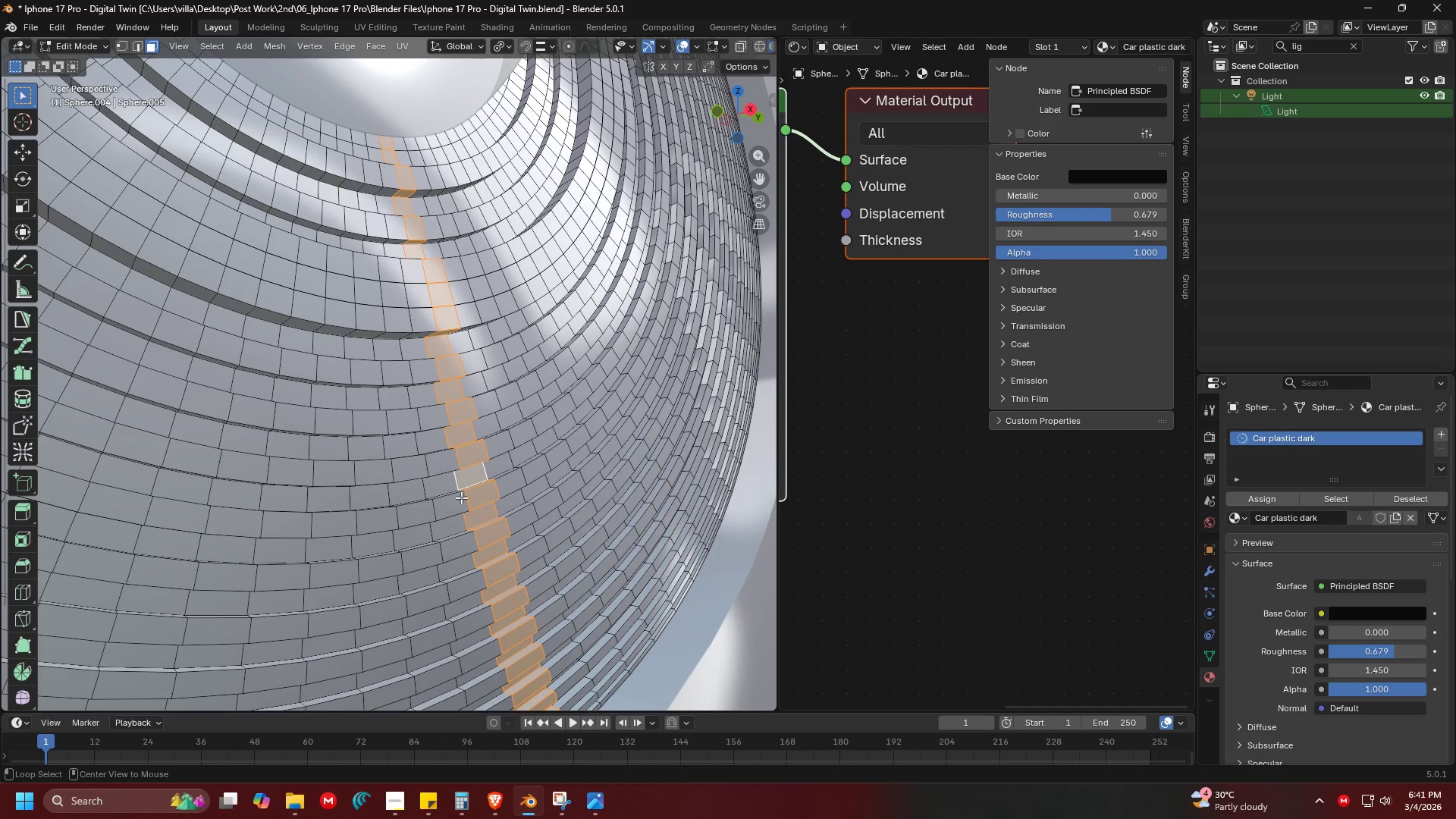 
left_click([462, 499])
 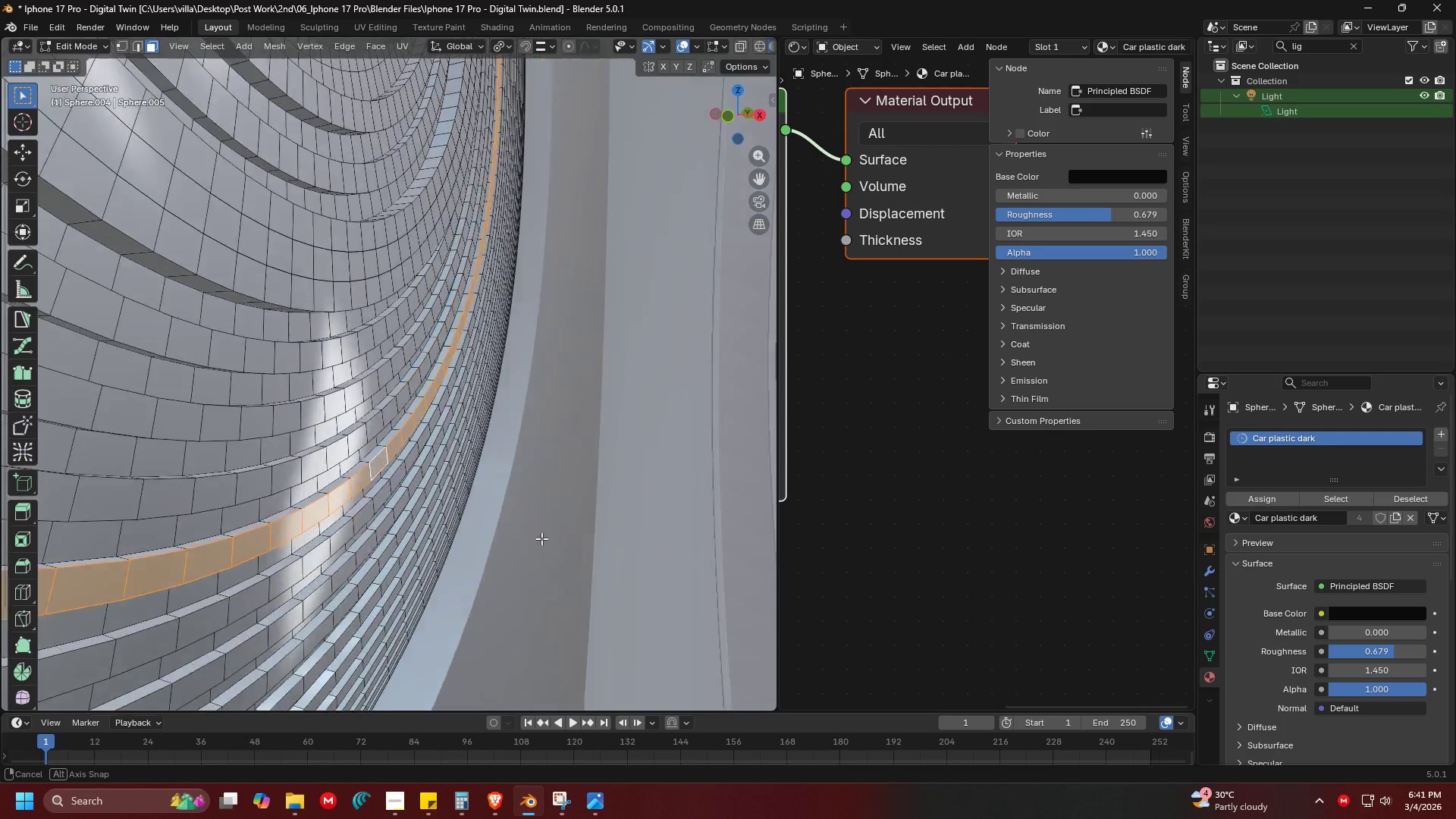 
key(G)
 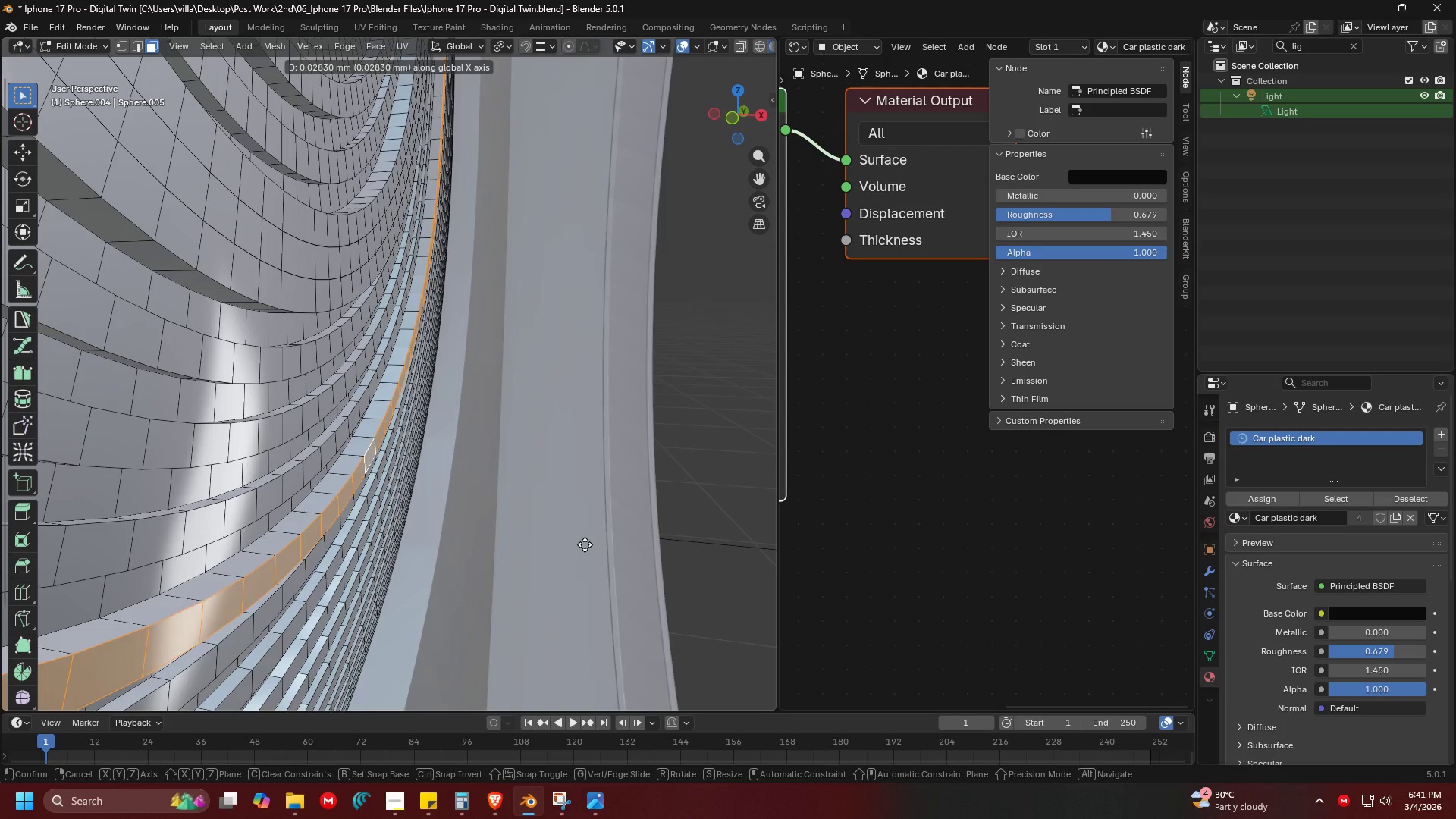 
left_click([598, 544])
 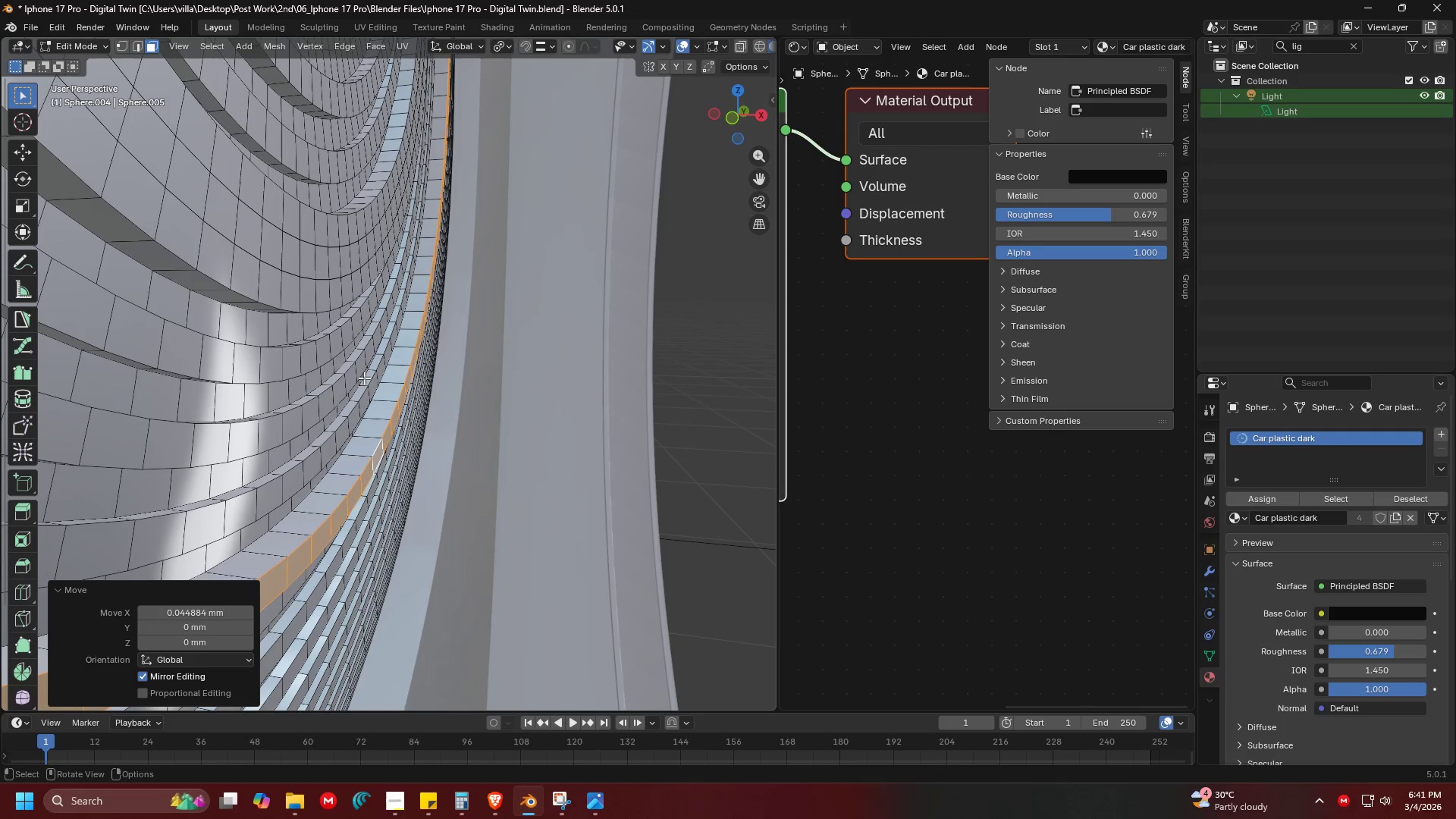 
hold_key(key=AltLeft, duration=0.55)
left_click([346, 385])
 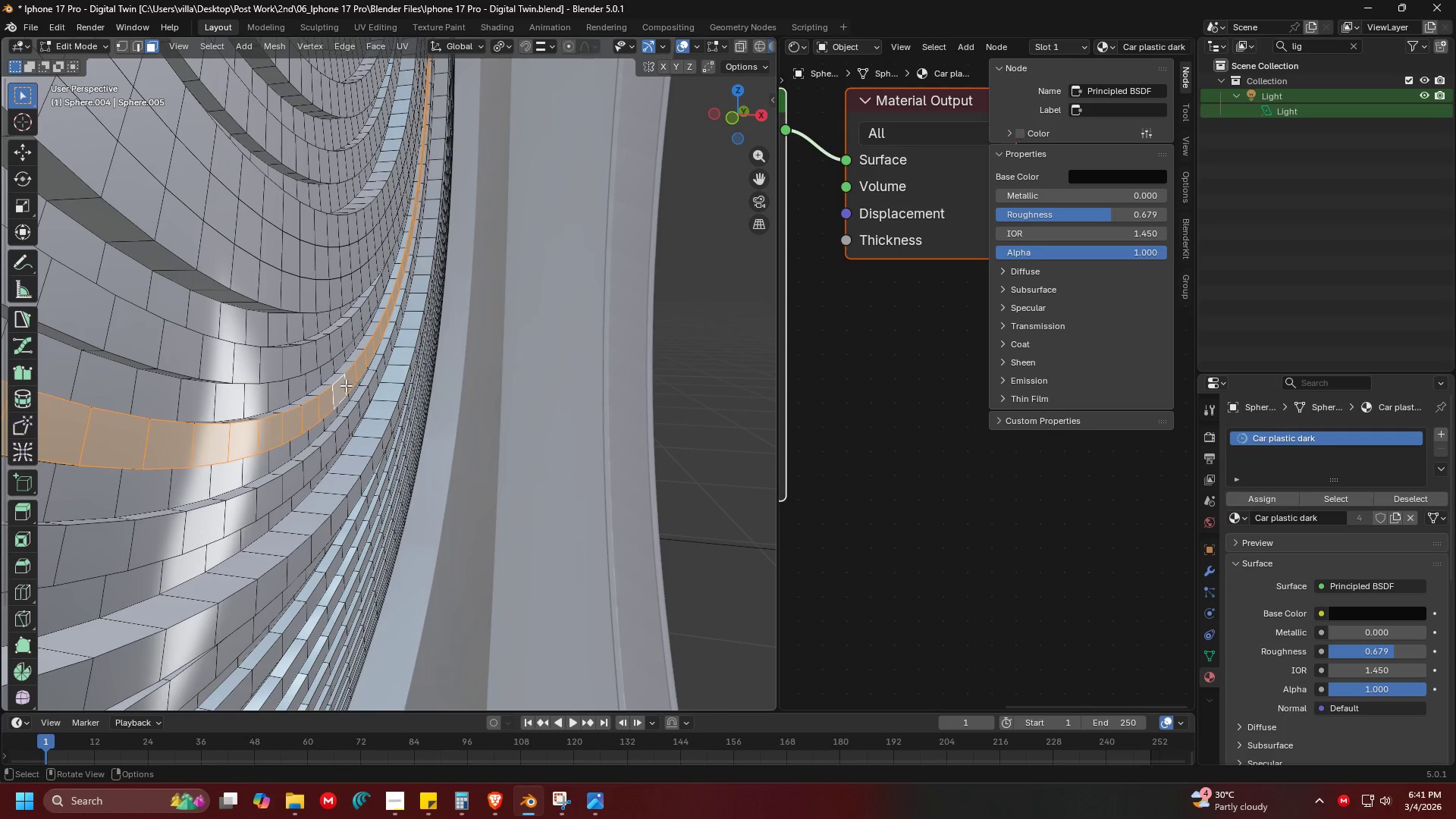 
key(G)
 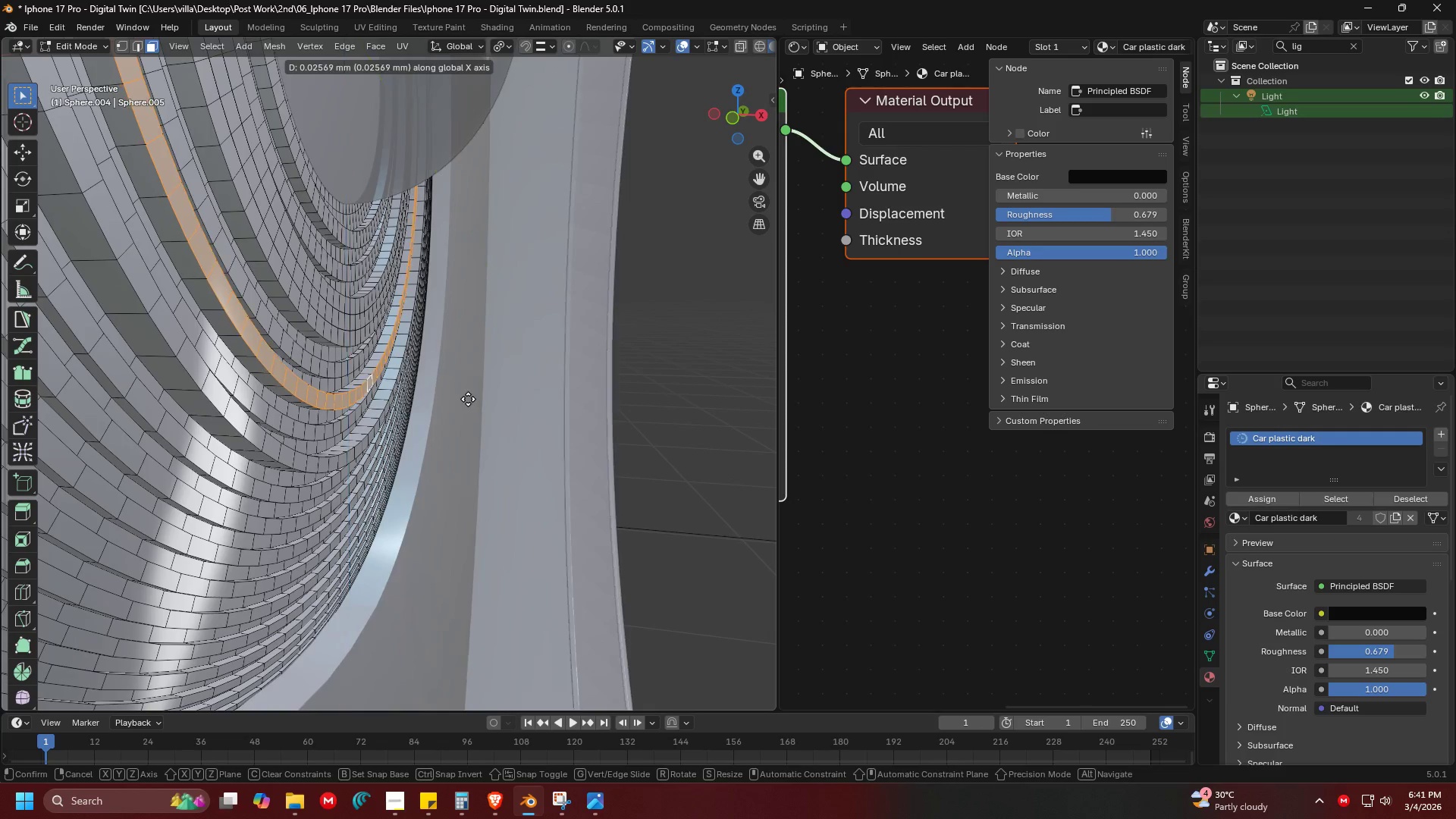 
scroll: coordinate [340, 384], scroll_direction: down, amount: 4.0
 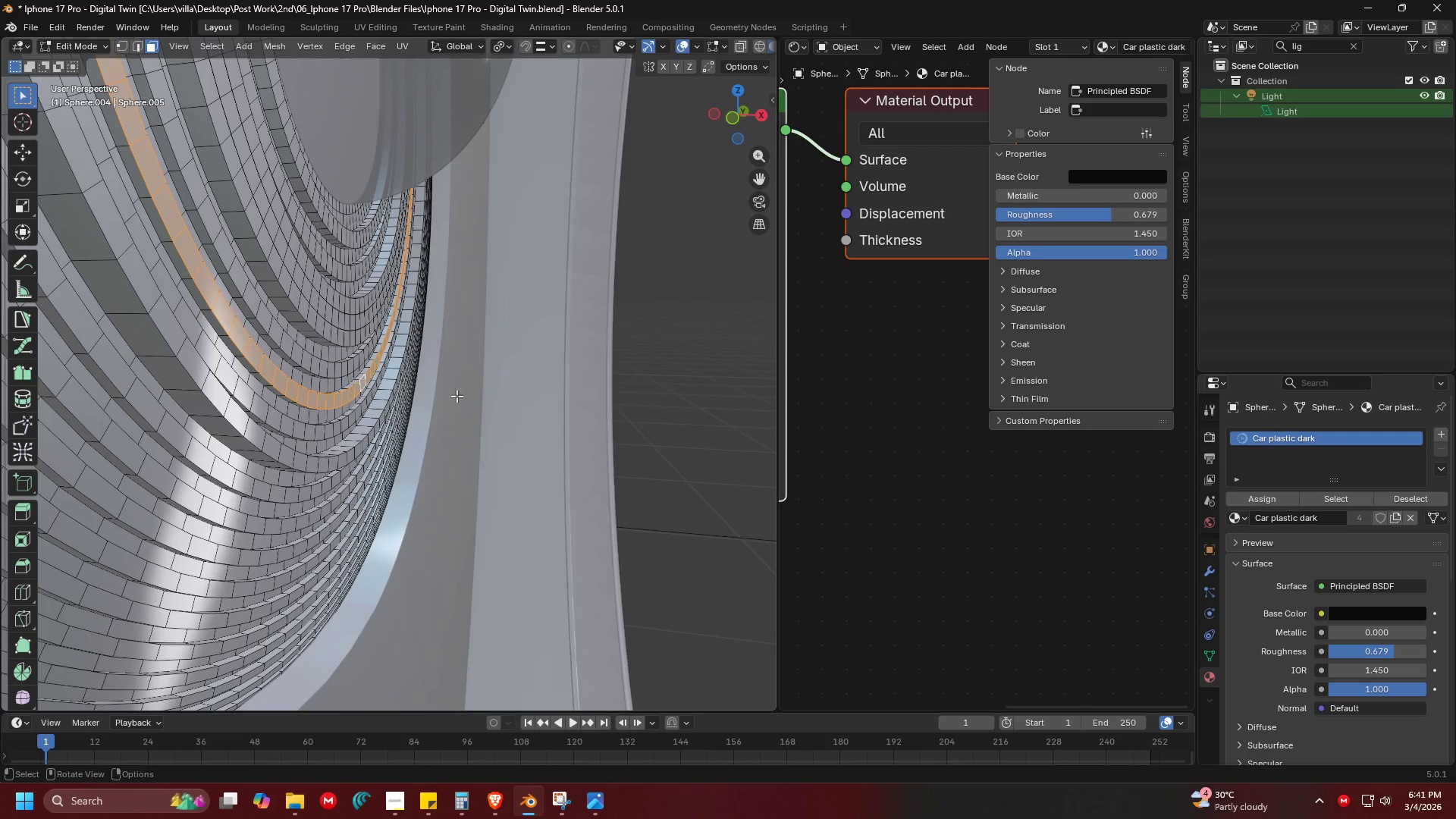 
left_click([468, 399])
 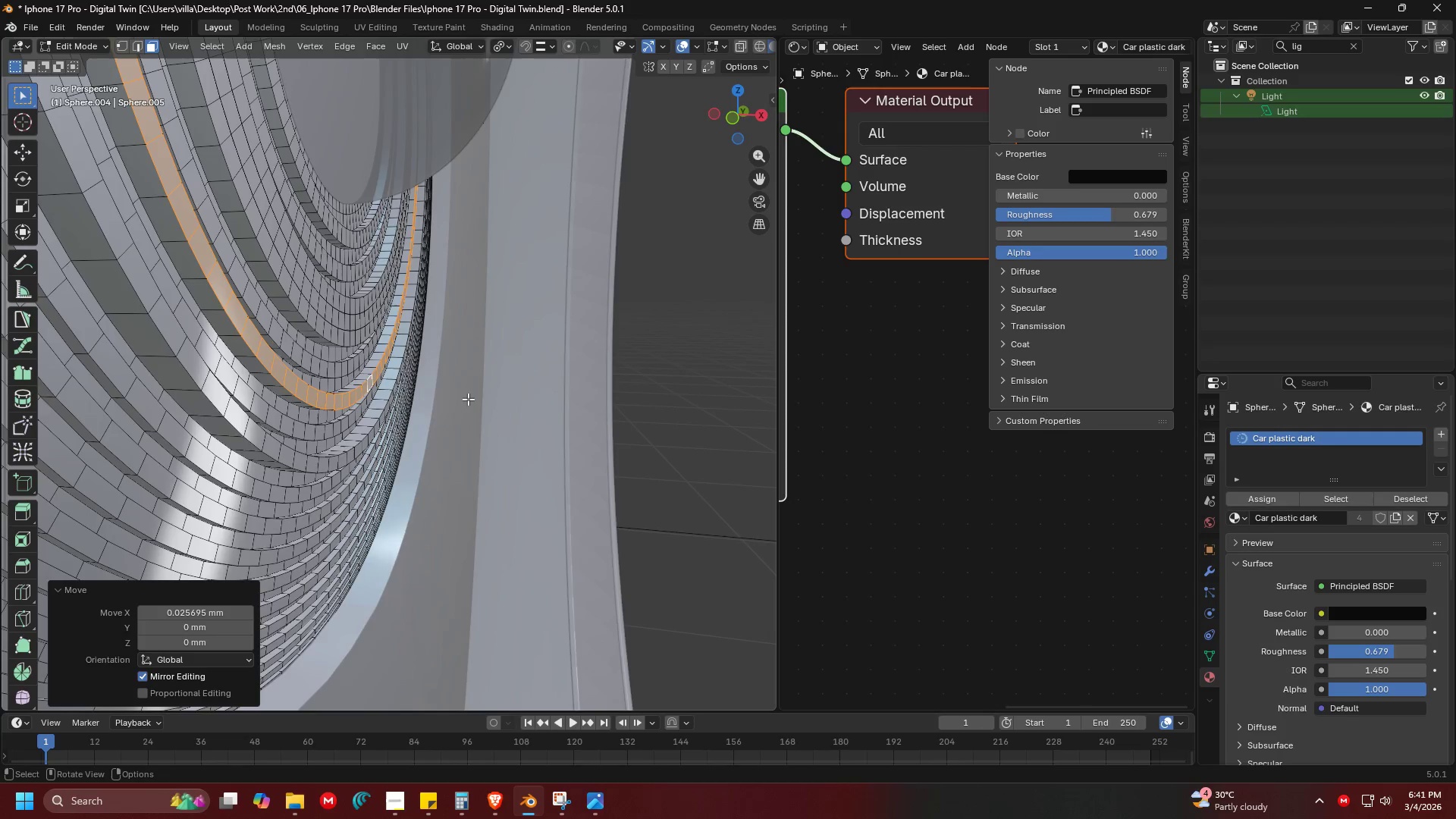 
key(Tab)
 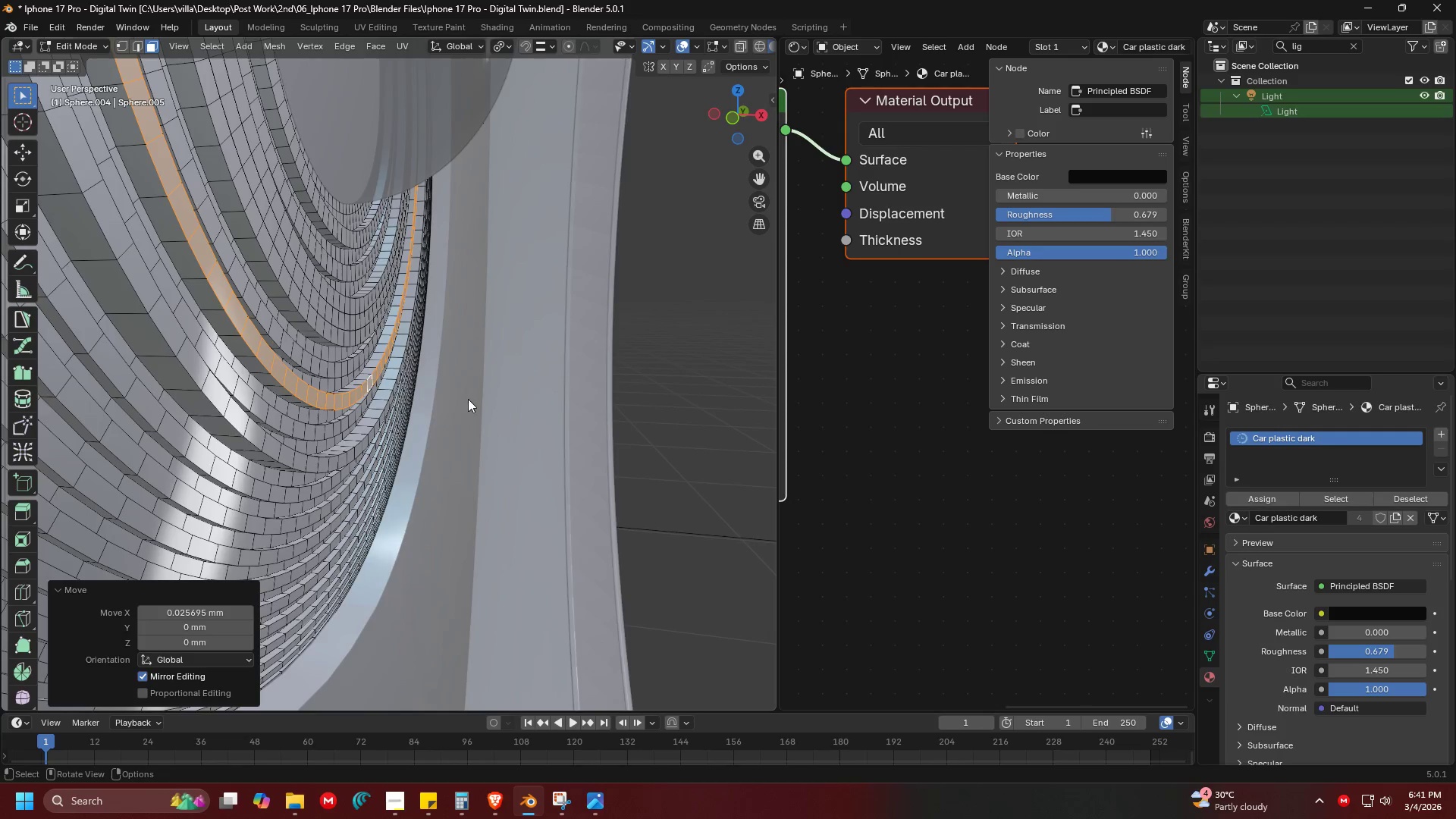 
scroll: coordinate [463, 398], scroll_direction: down, amount: 4.0
 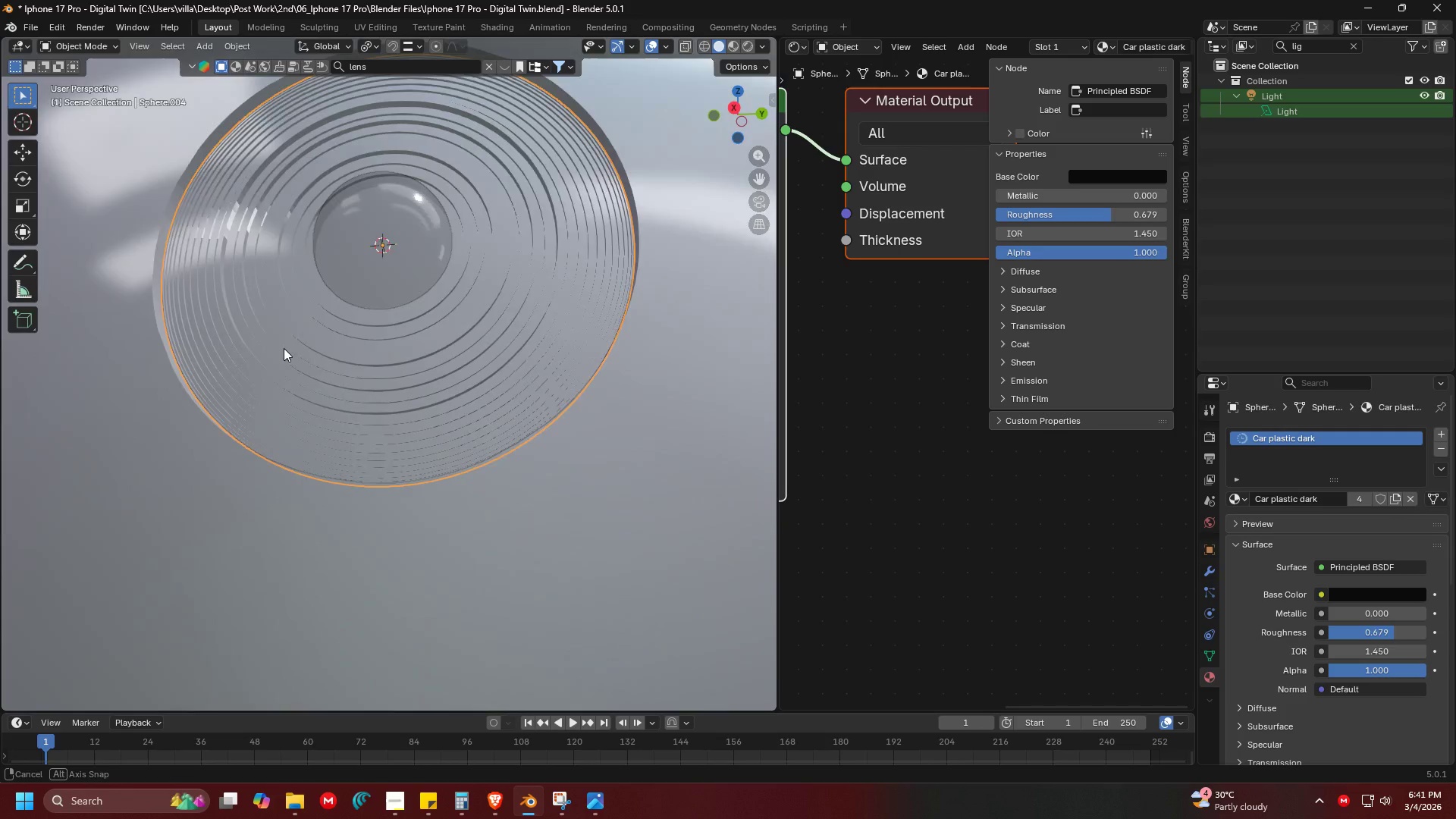 
key(Control+ControlLeft)
 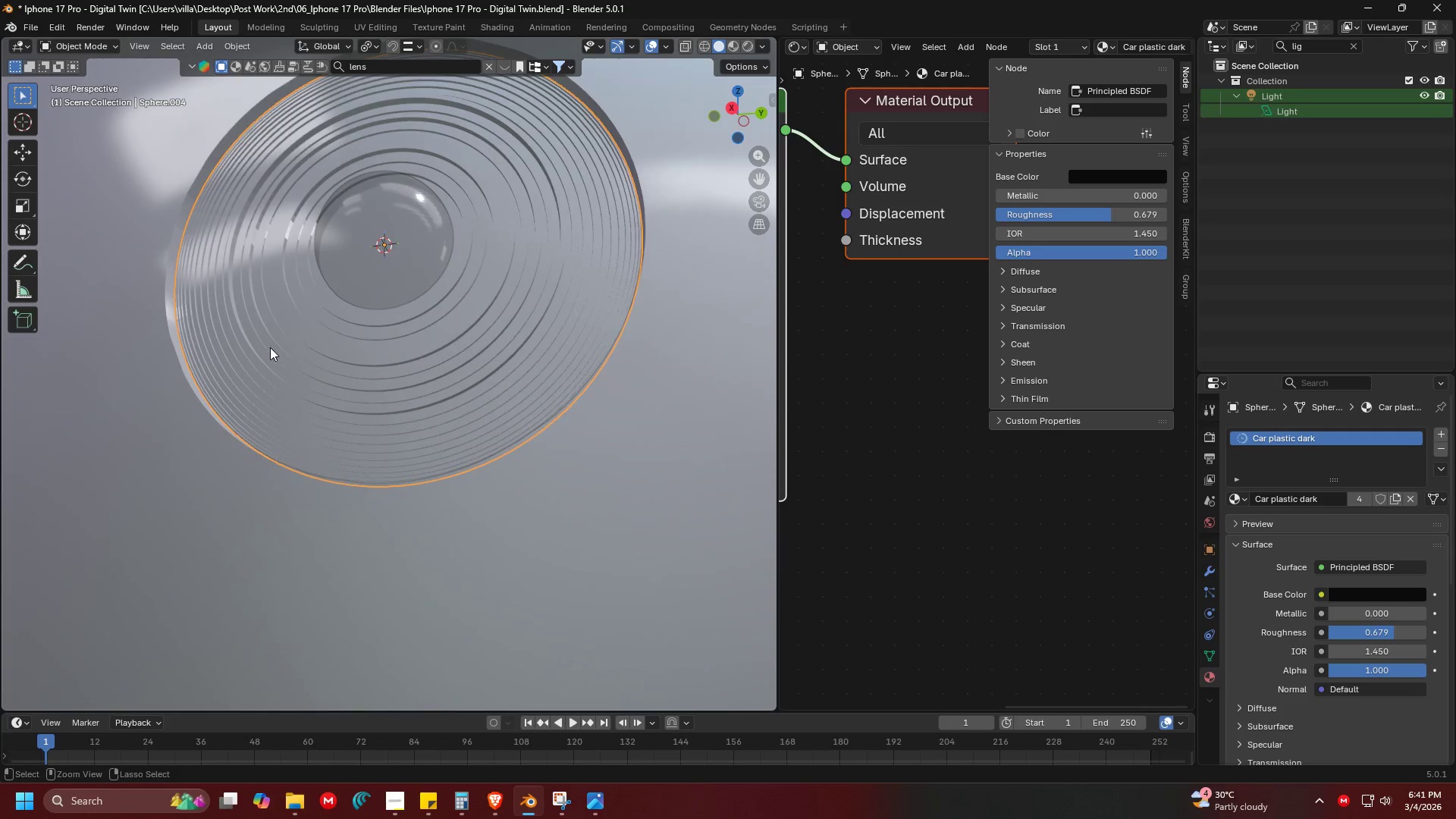 
key(Control+S)
 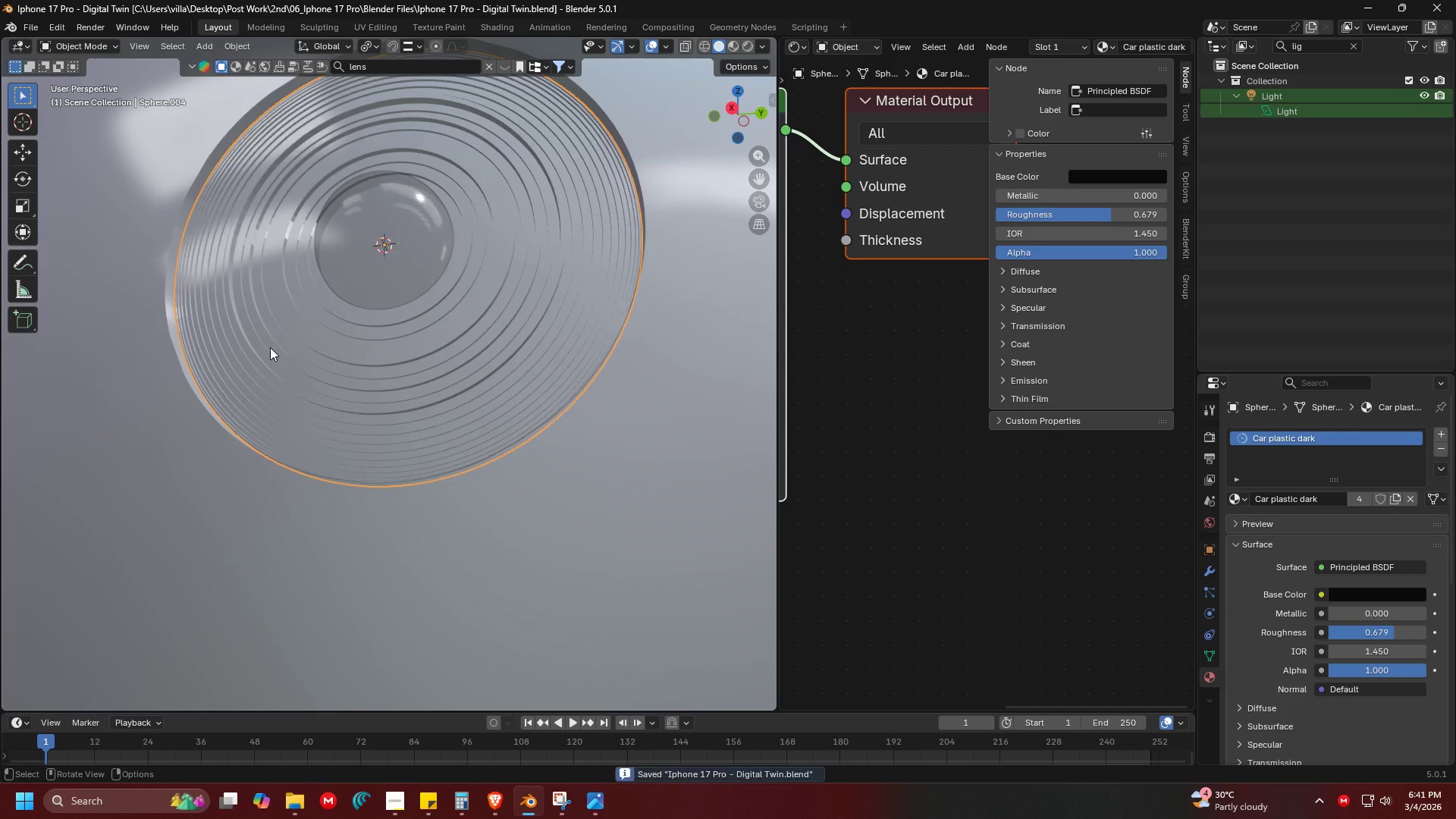 
key(Shift+ShiftLeft)
 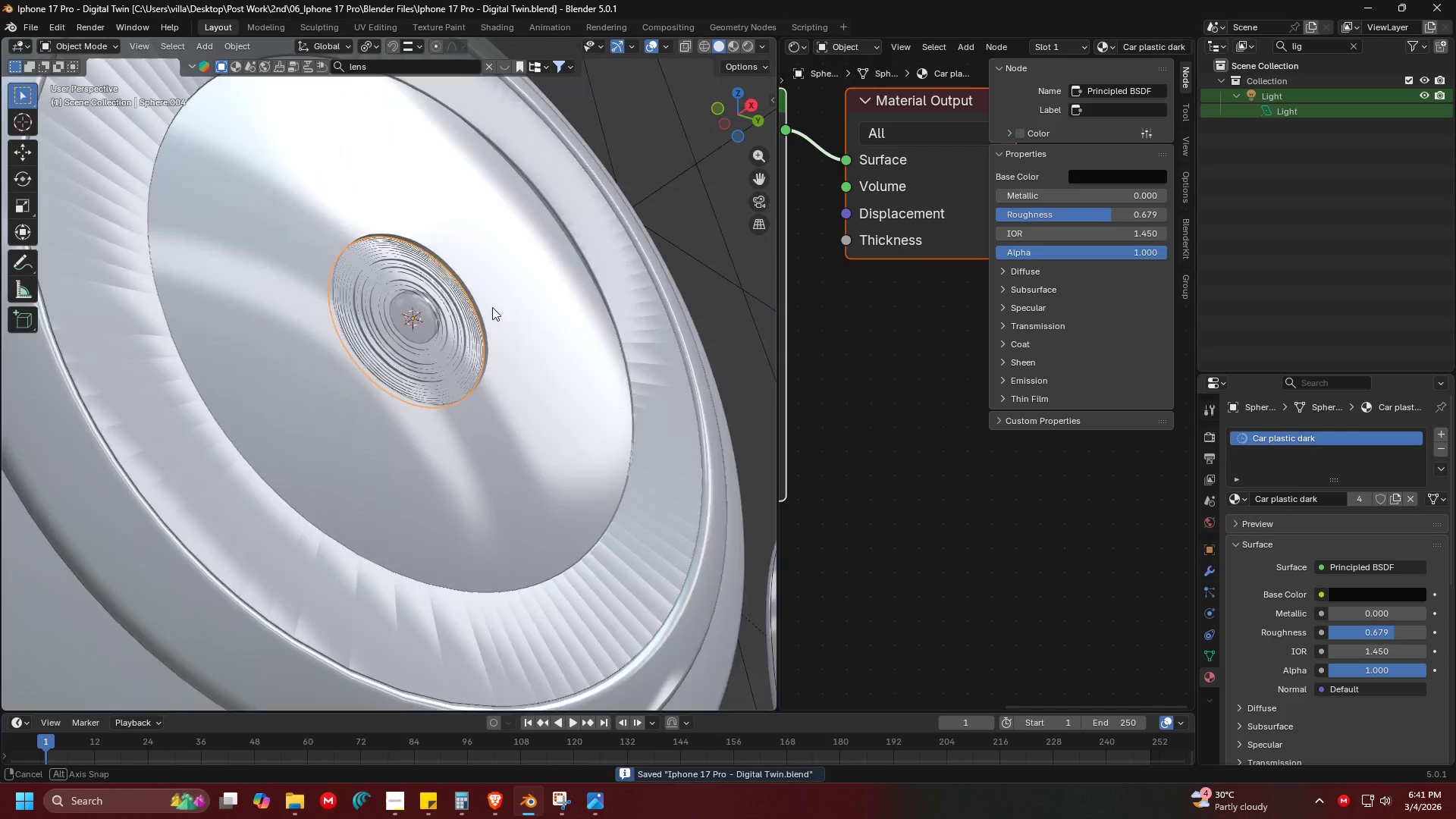 
scroll: coordinate [322, 356], scroll_direction: down, amount: 5.0
 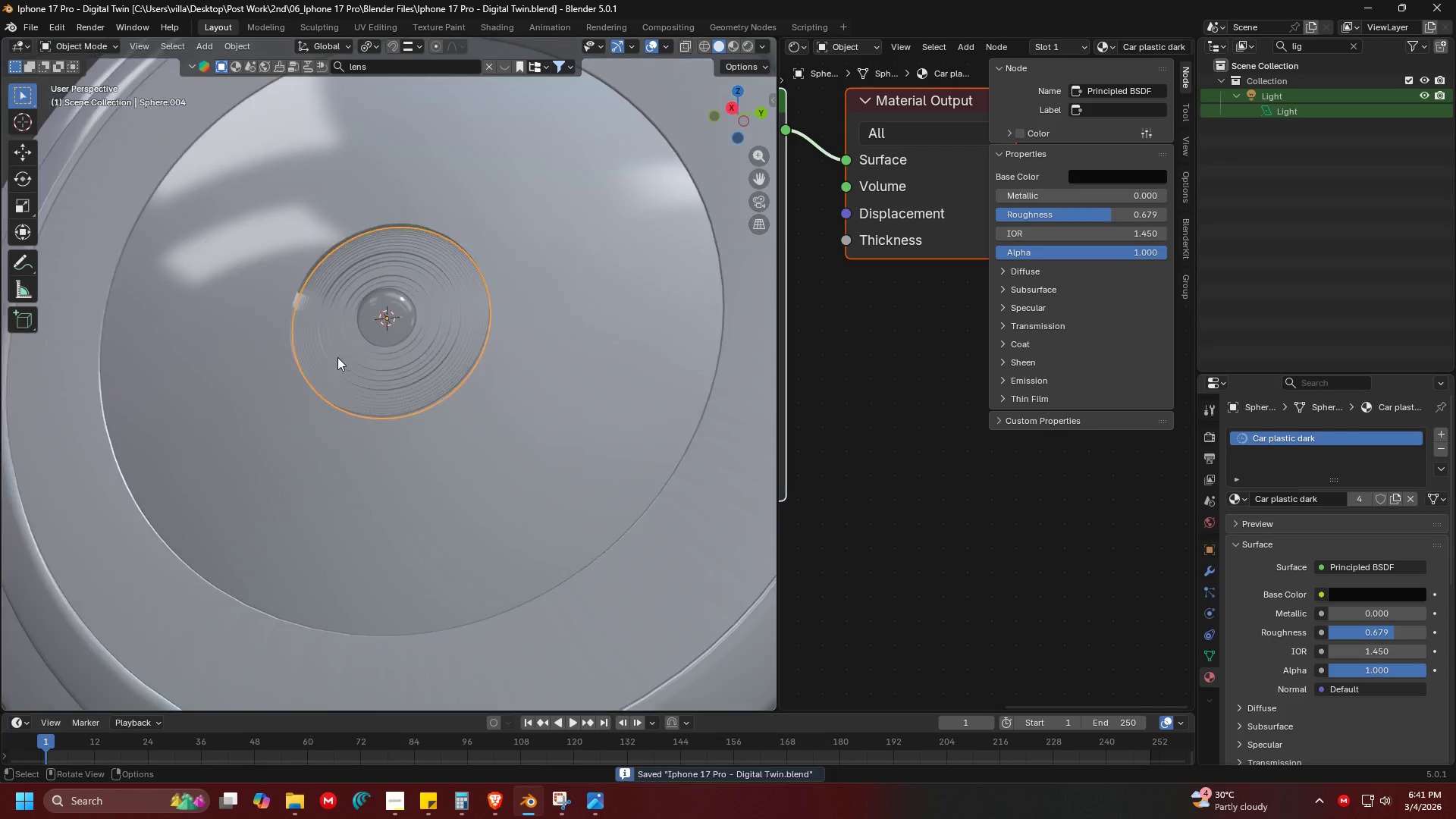 
key(Shift+ShiftLeft)
 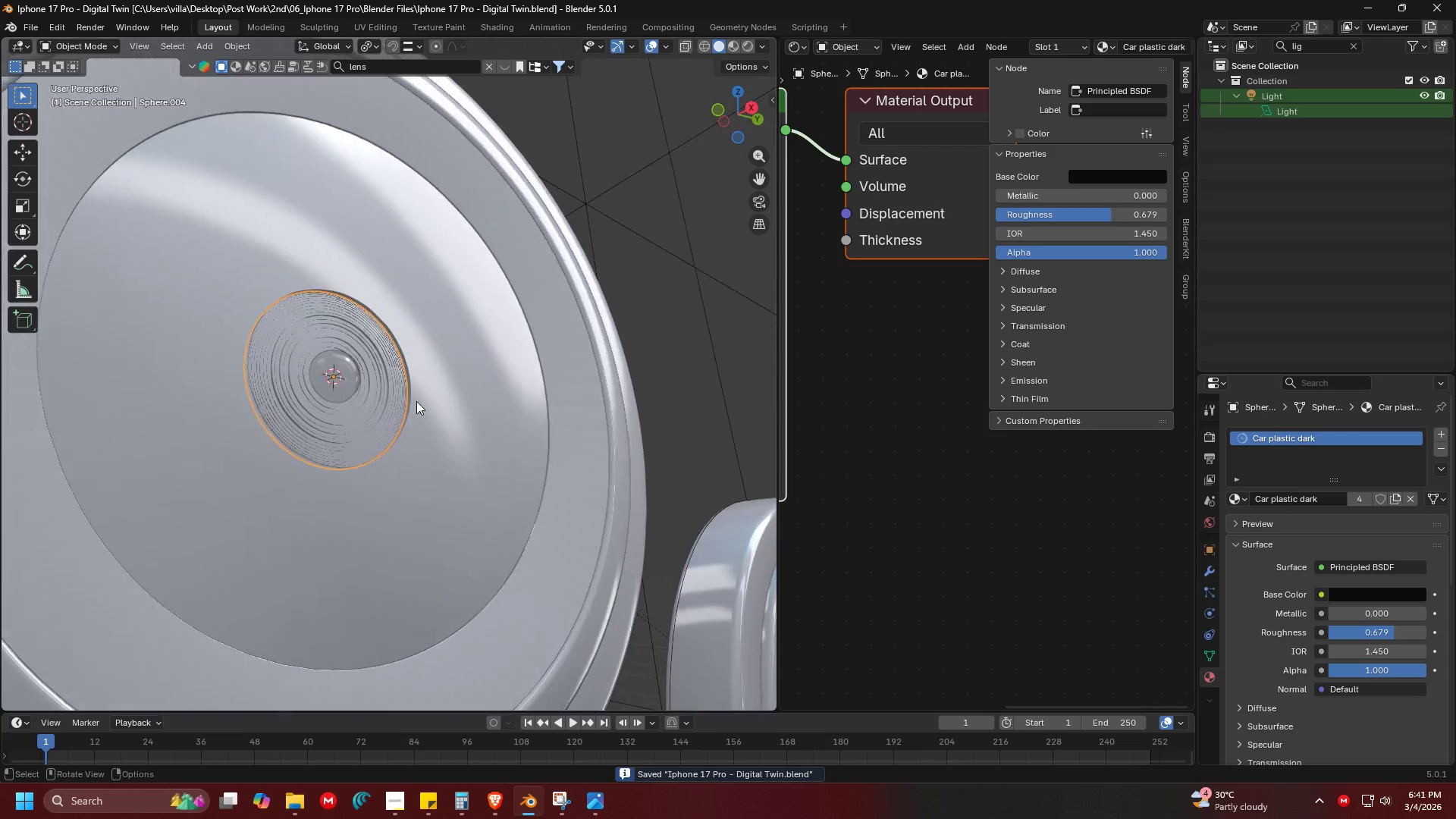 
hold_key(key=ShiftLeft, duration=0.34)
 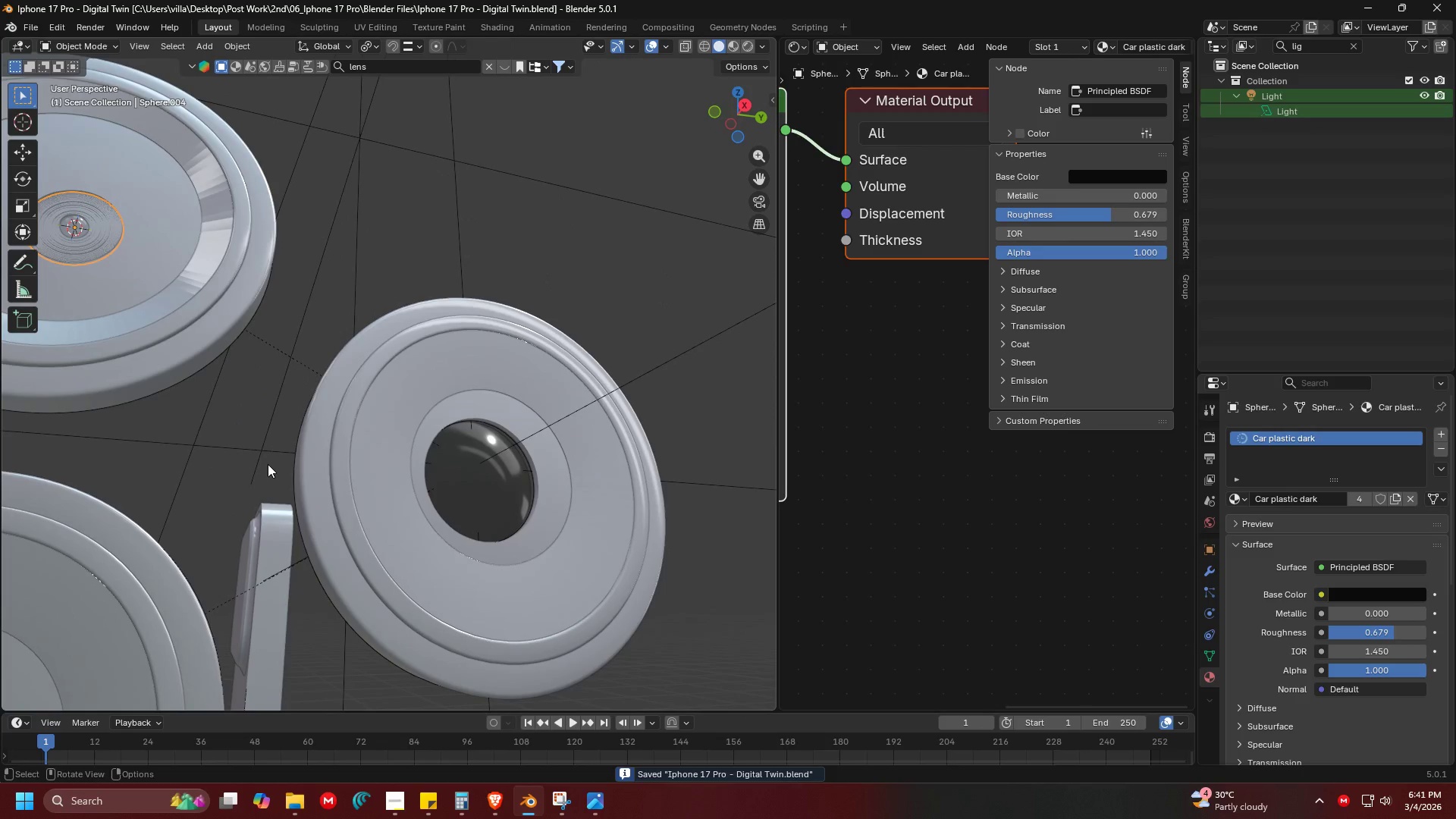 
scroll: coordinate [444, 397], scroll_direction: down, amount: 5.0
 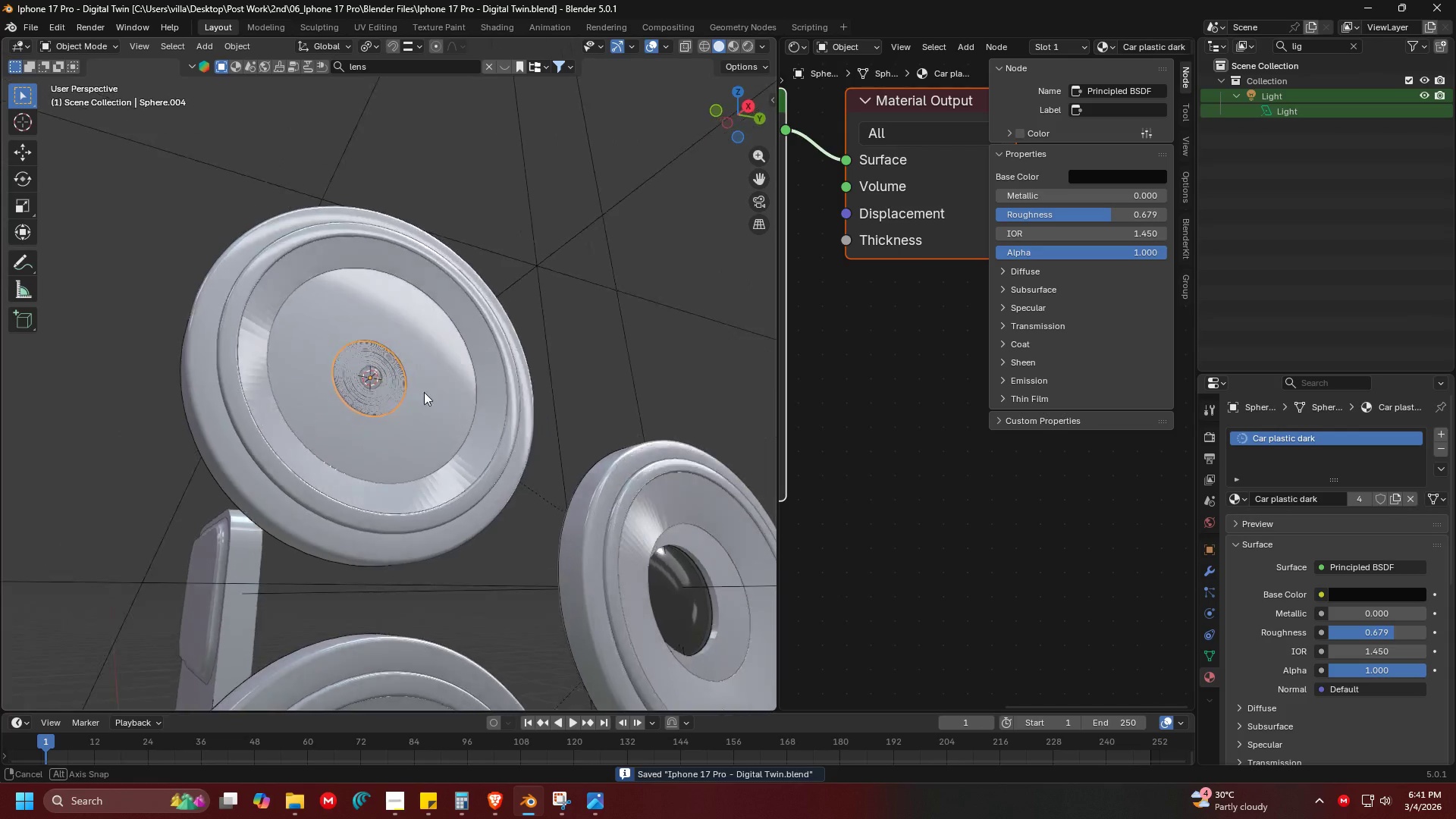 
key(Alt+AltLeft)
 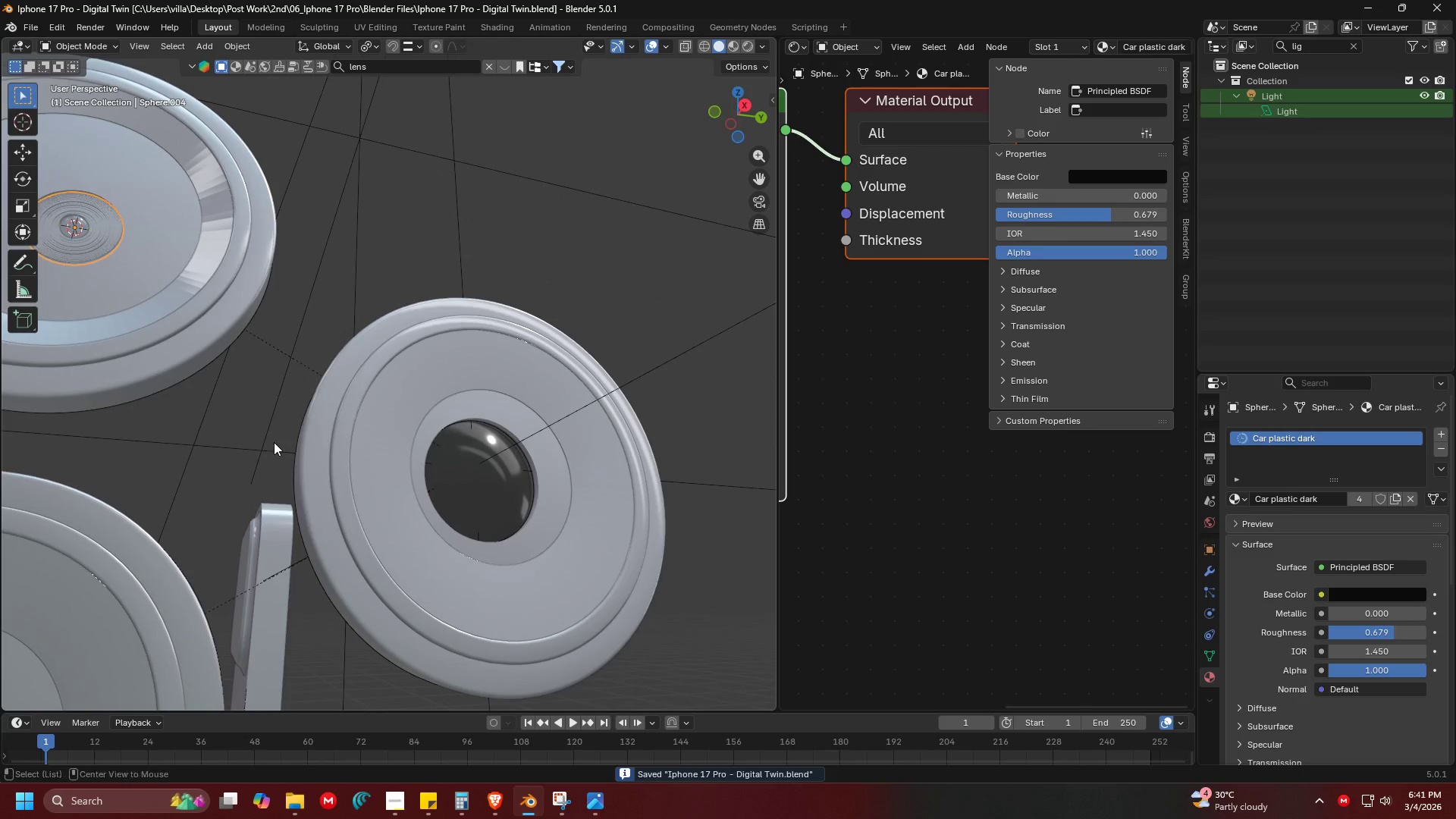 
key(Alt+Tab)
 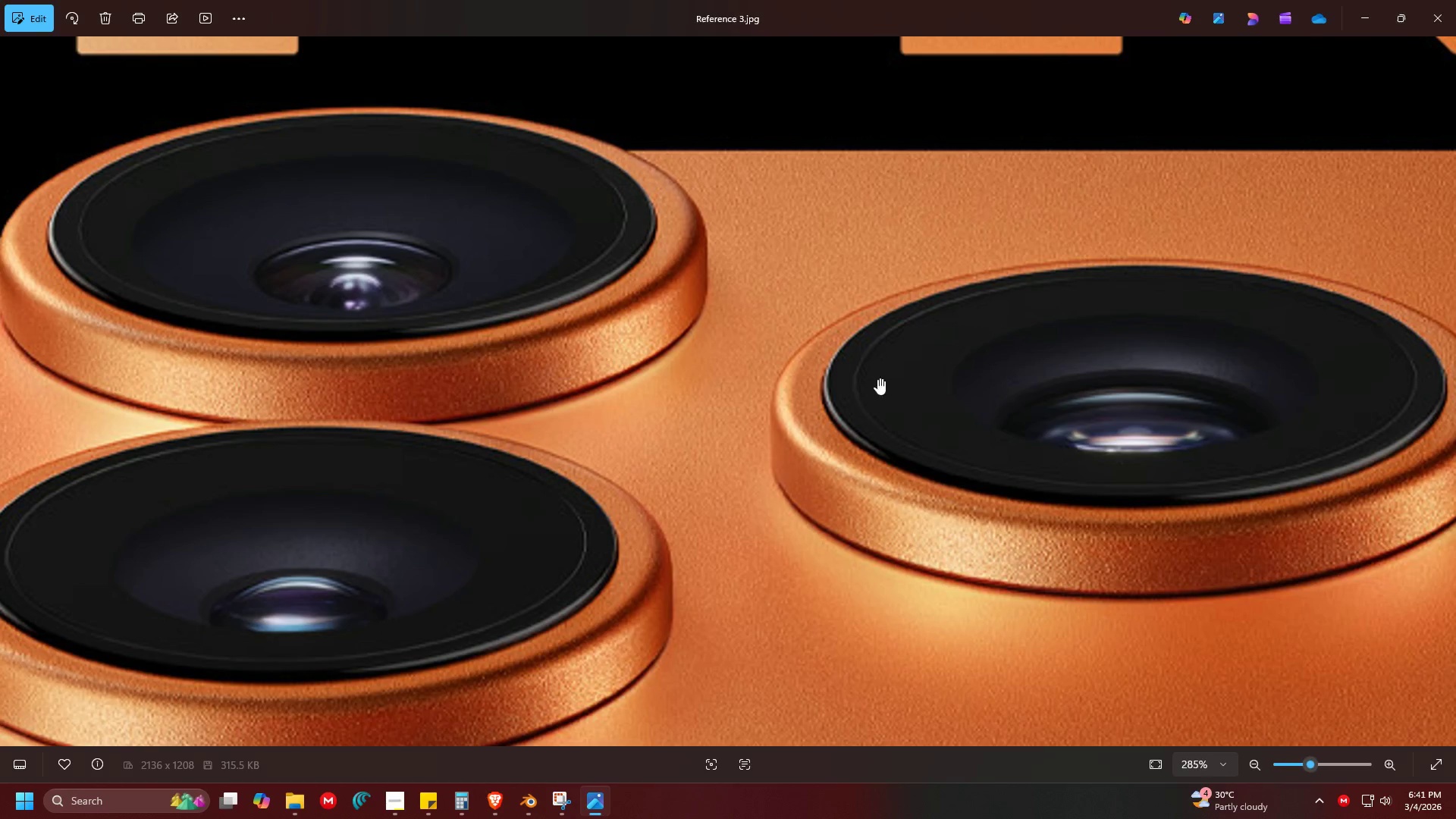 
left_click_drag(start_coordinate=[1038, 413], to_coordinate=[716, 403])
 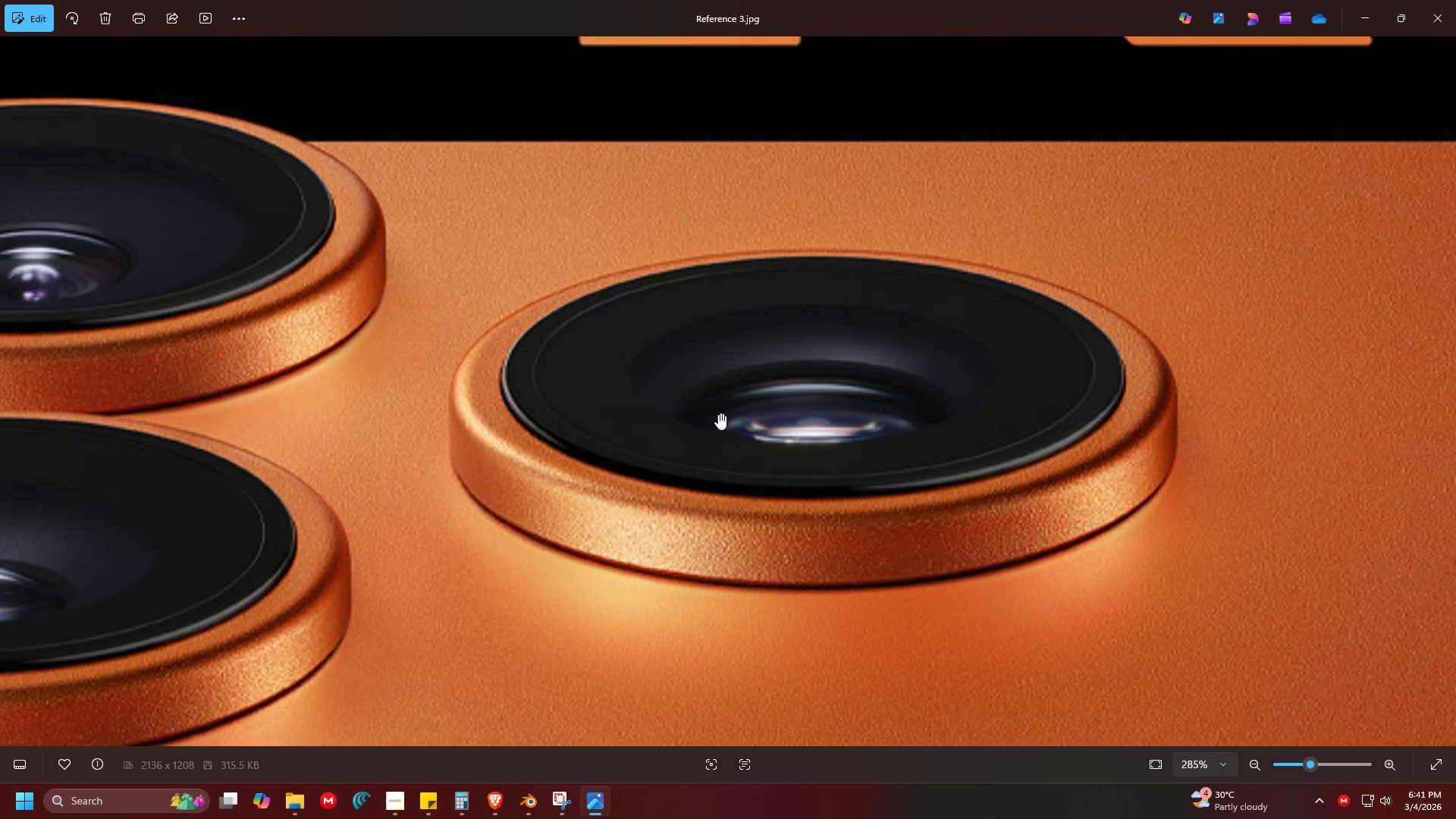 
scroll: coordinate [563, 415], scroll_direction: down, amount: 2.0
 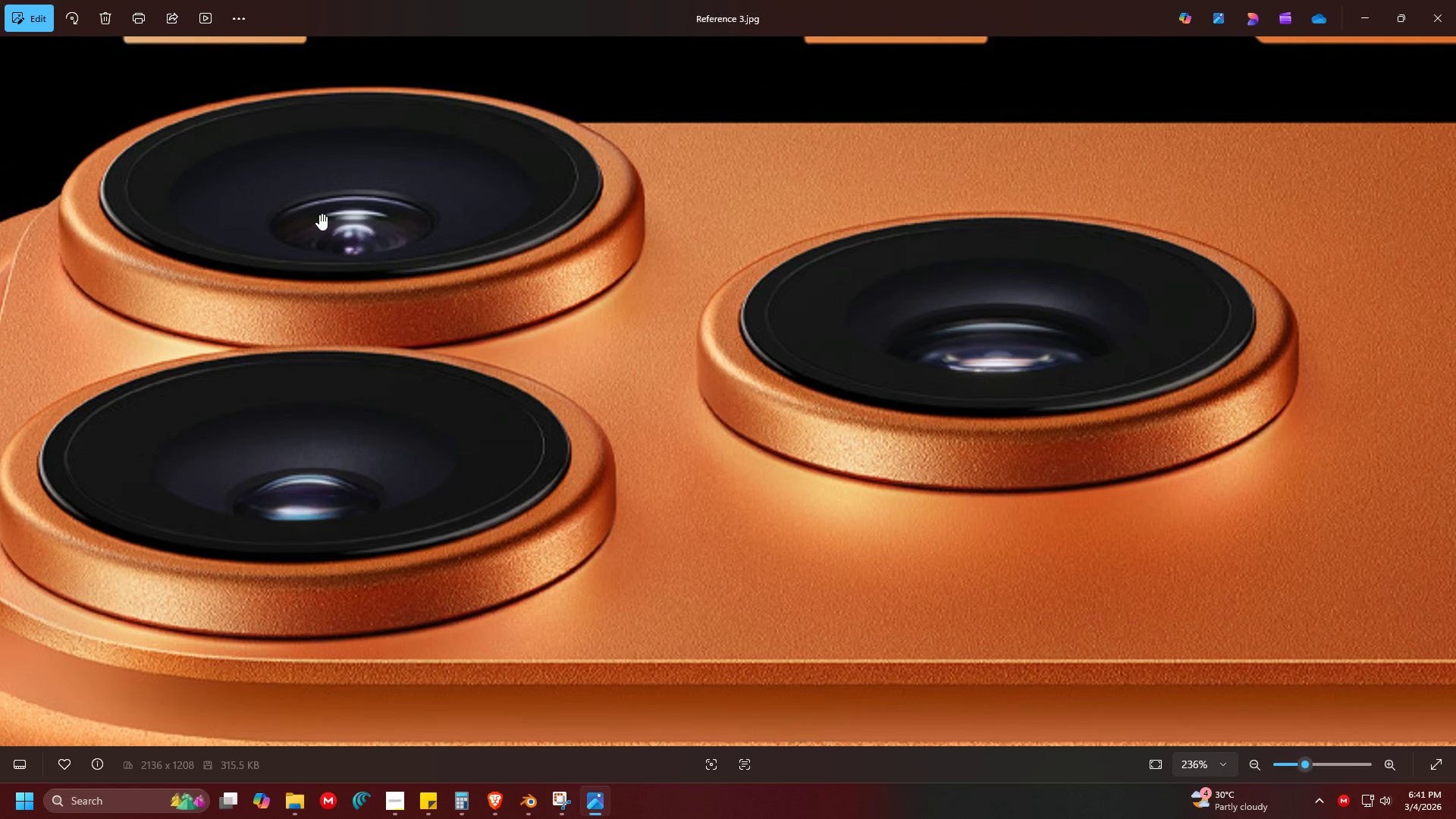 
key(Alt+AltLeft)
 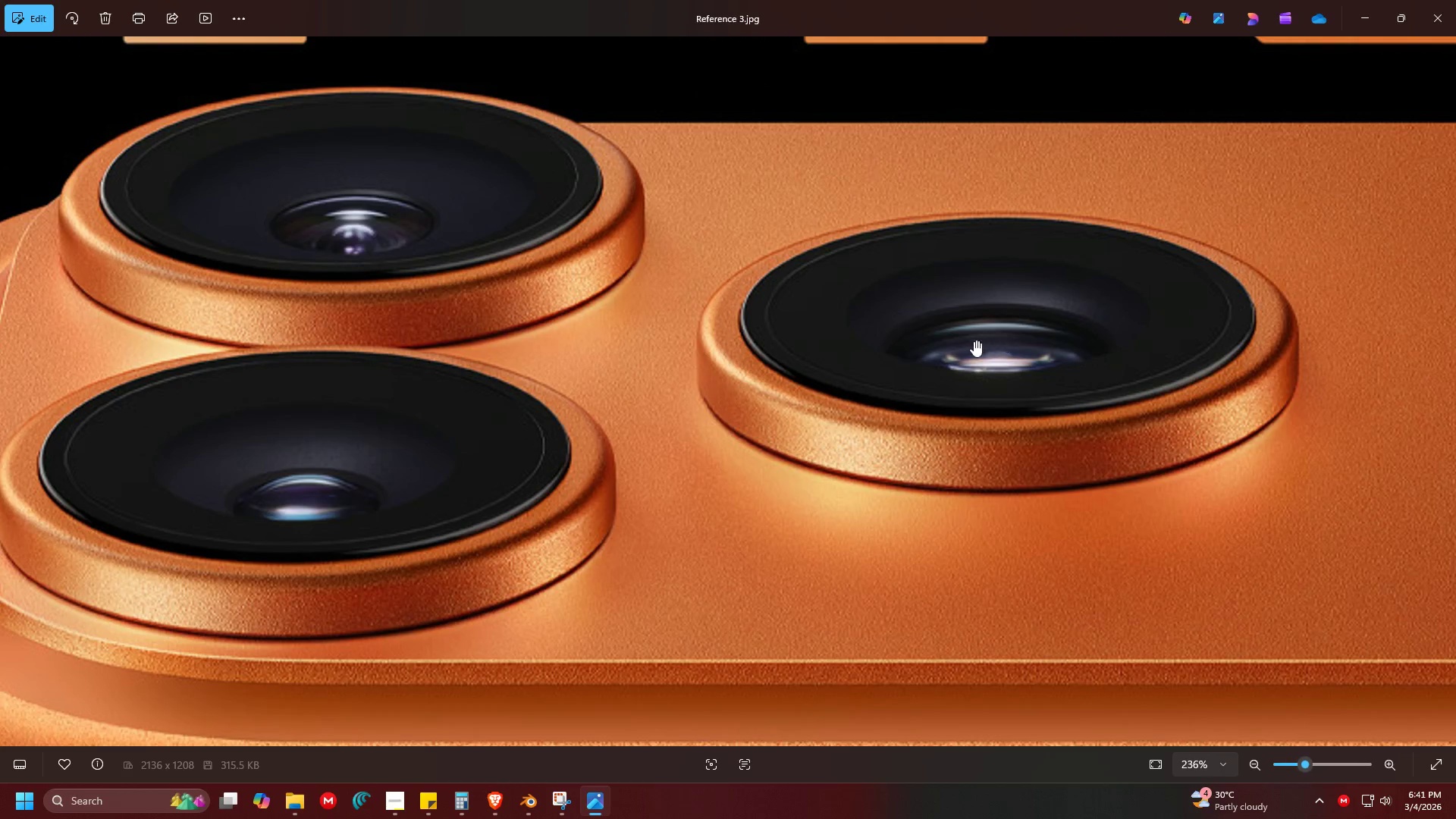 
key(Alt+Tab)
 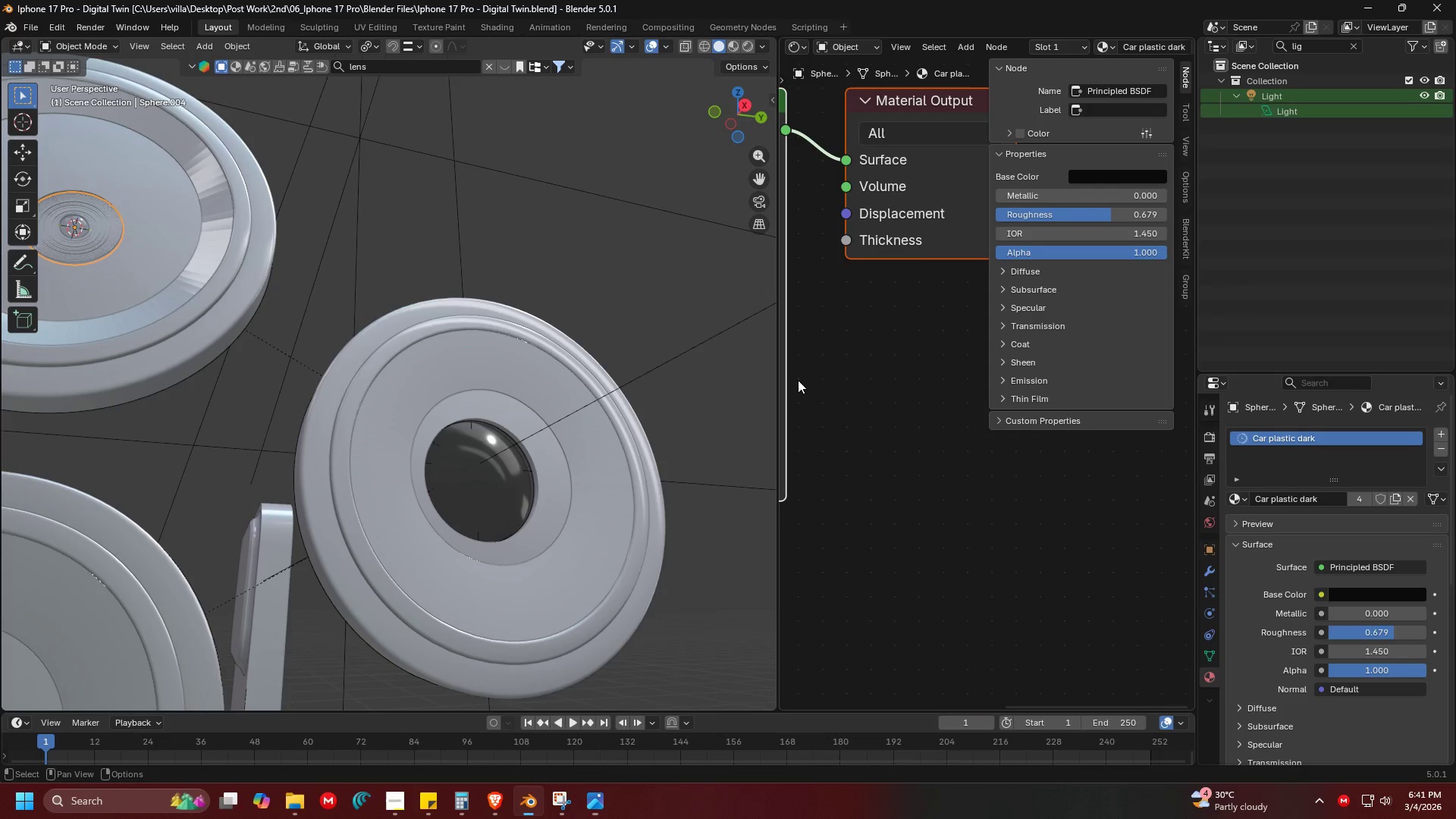 
key(Shift+ShiftLeft)
 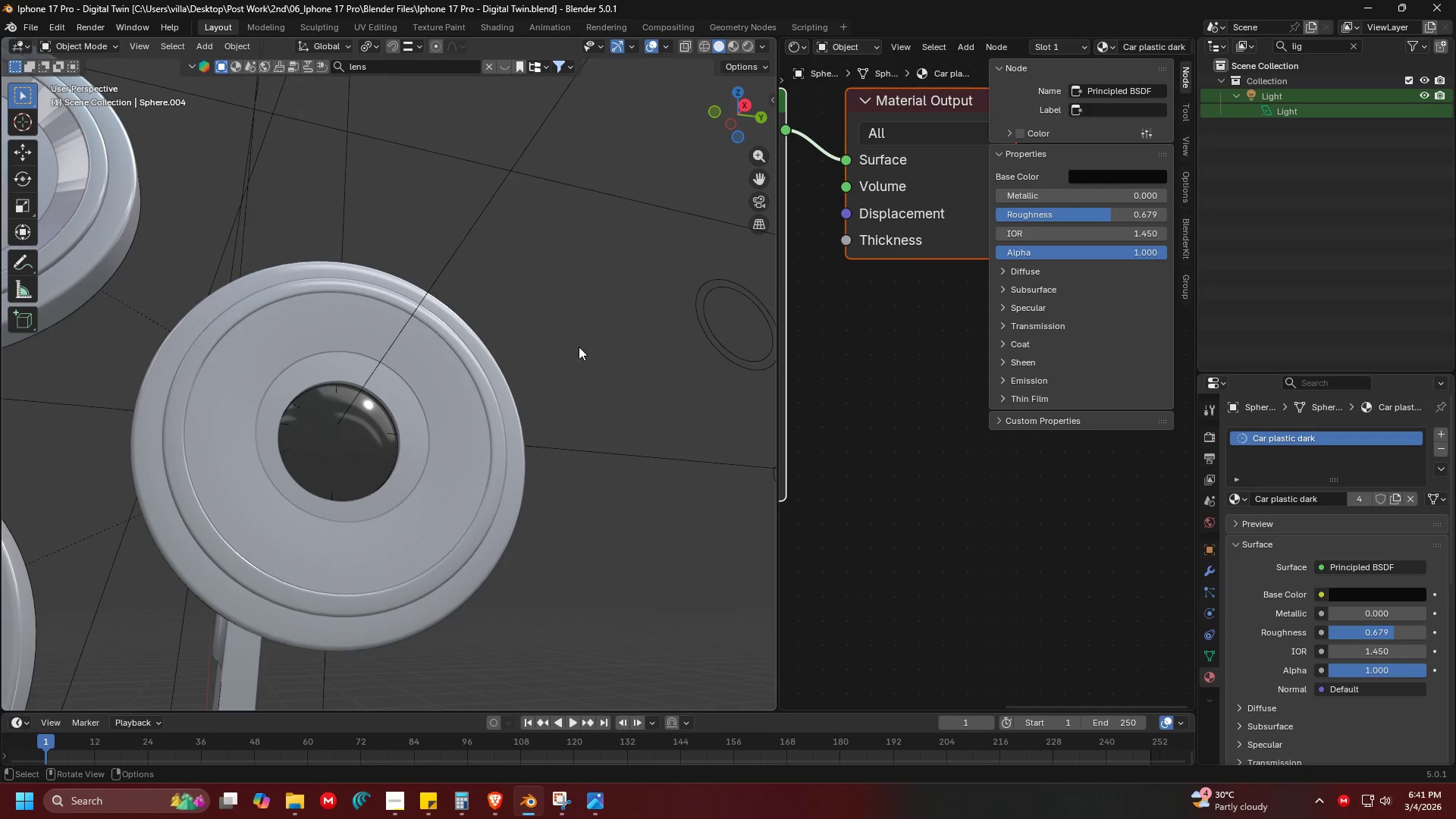 
left_click_drag(start_coordinate=[452, 464], to_coordinate=[416, 415])
 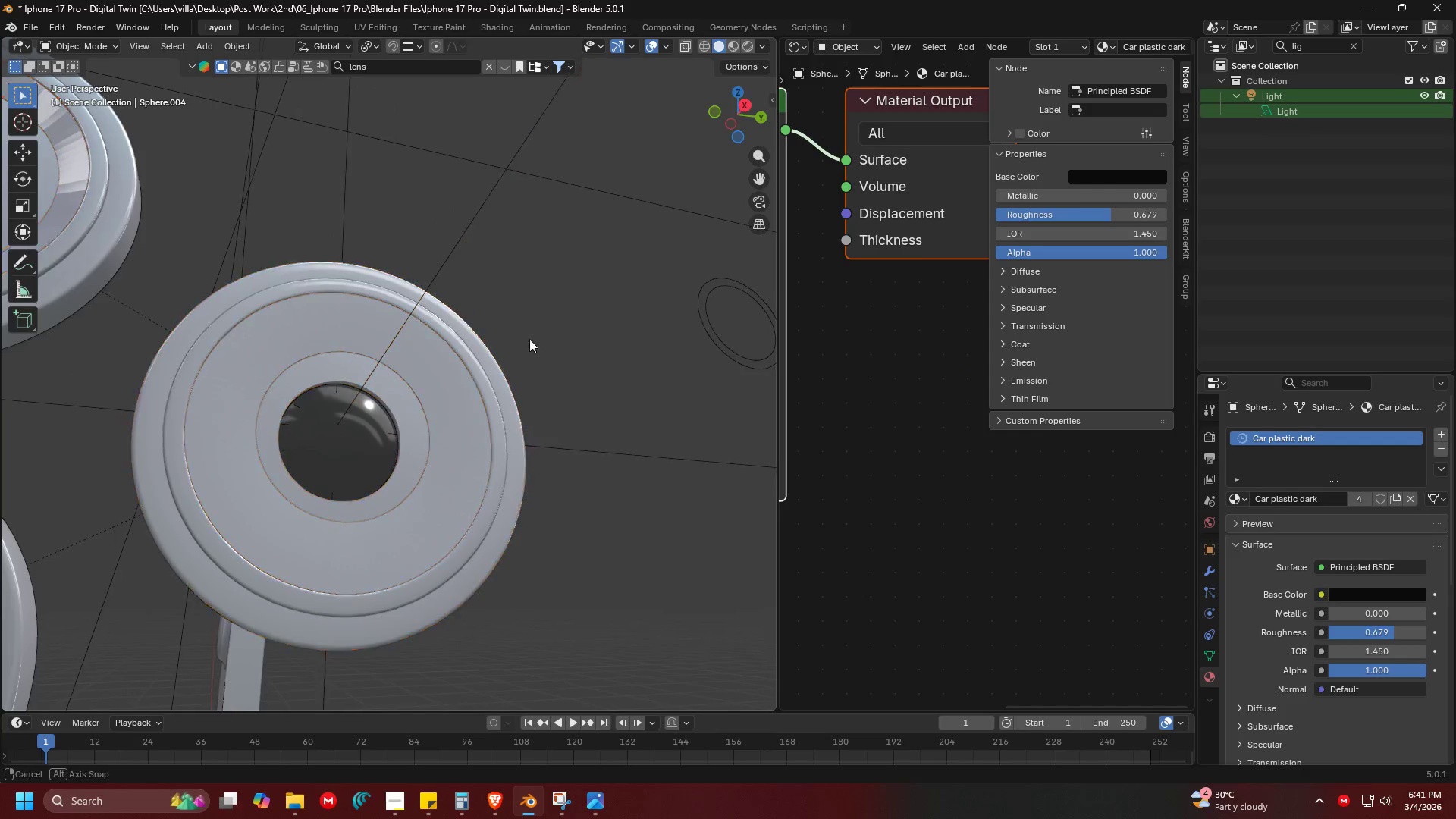 
left_click([368, 486])
 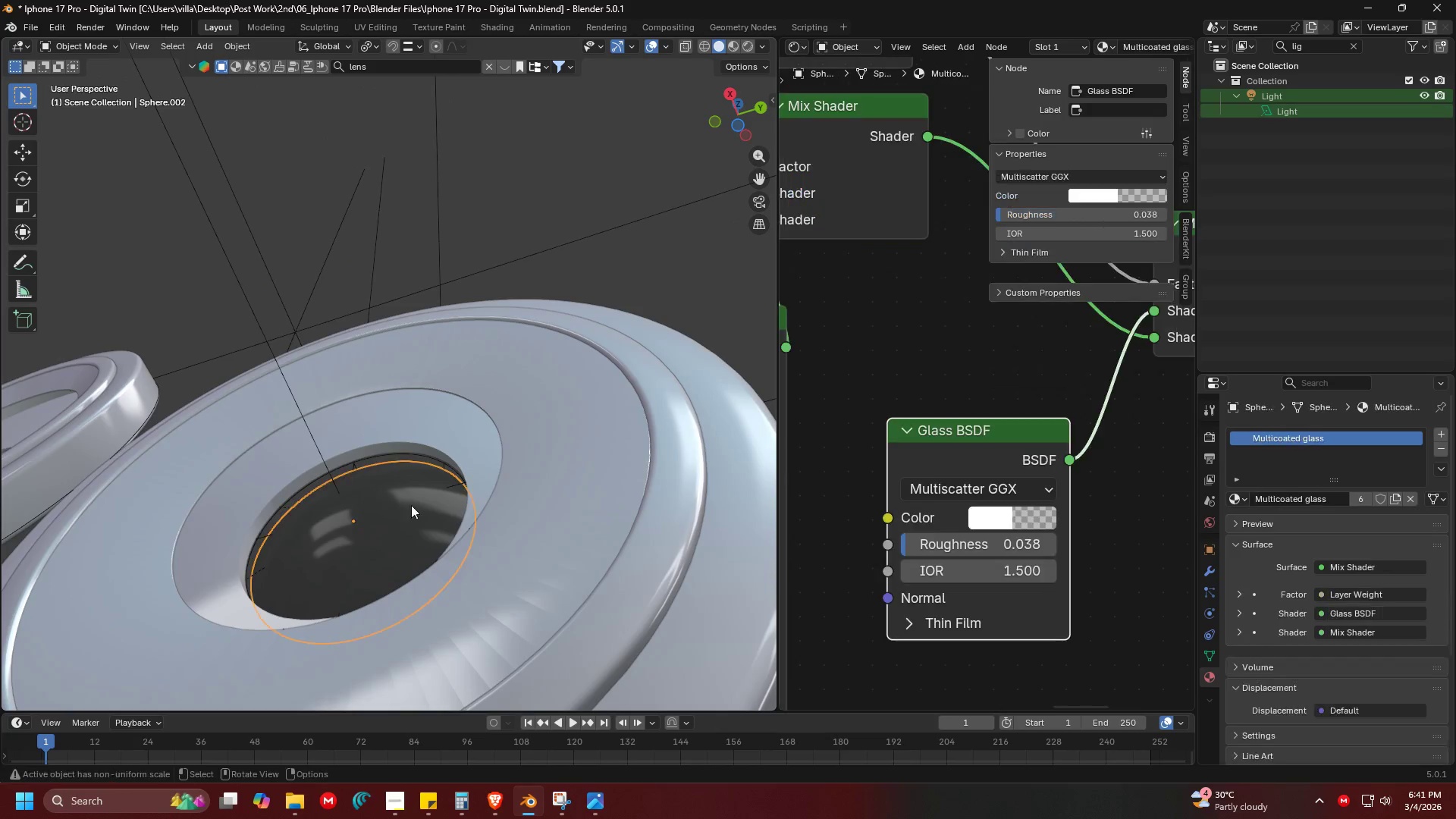 
scroll: coordinate [472, 288], scroll_direction: up, amount: 4.0
 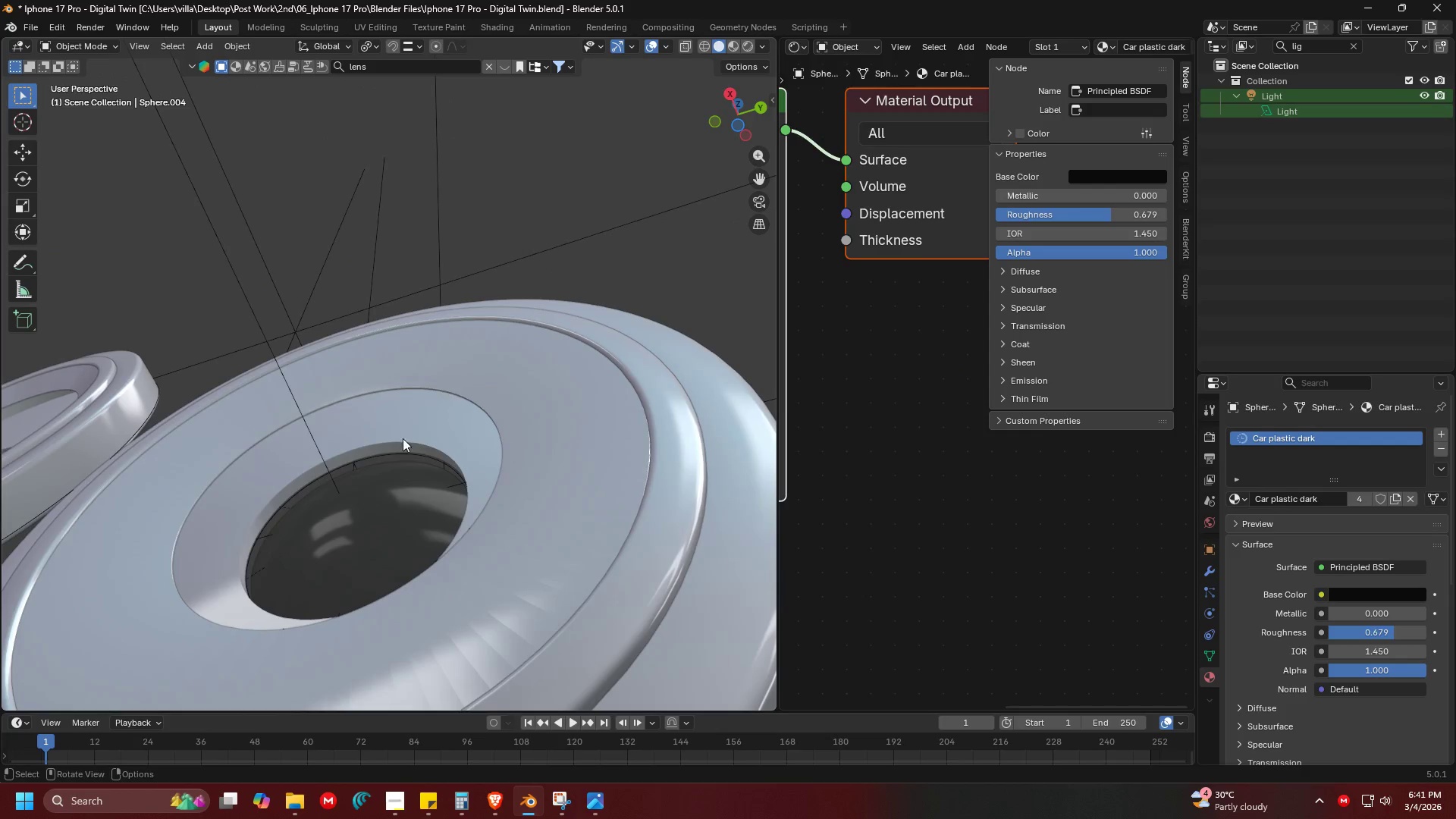 
key(Shift+ShiftLeft)
 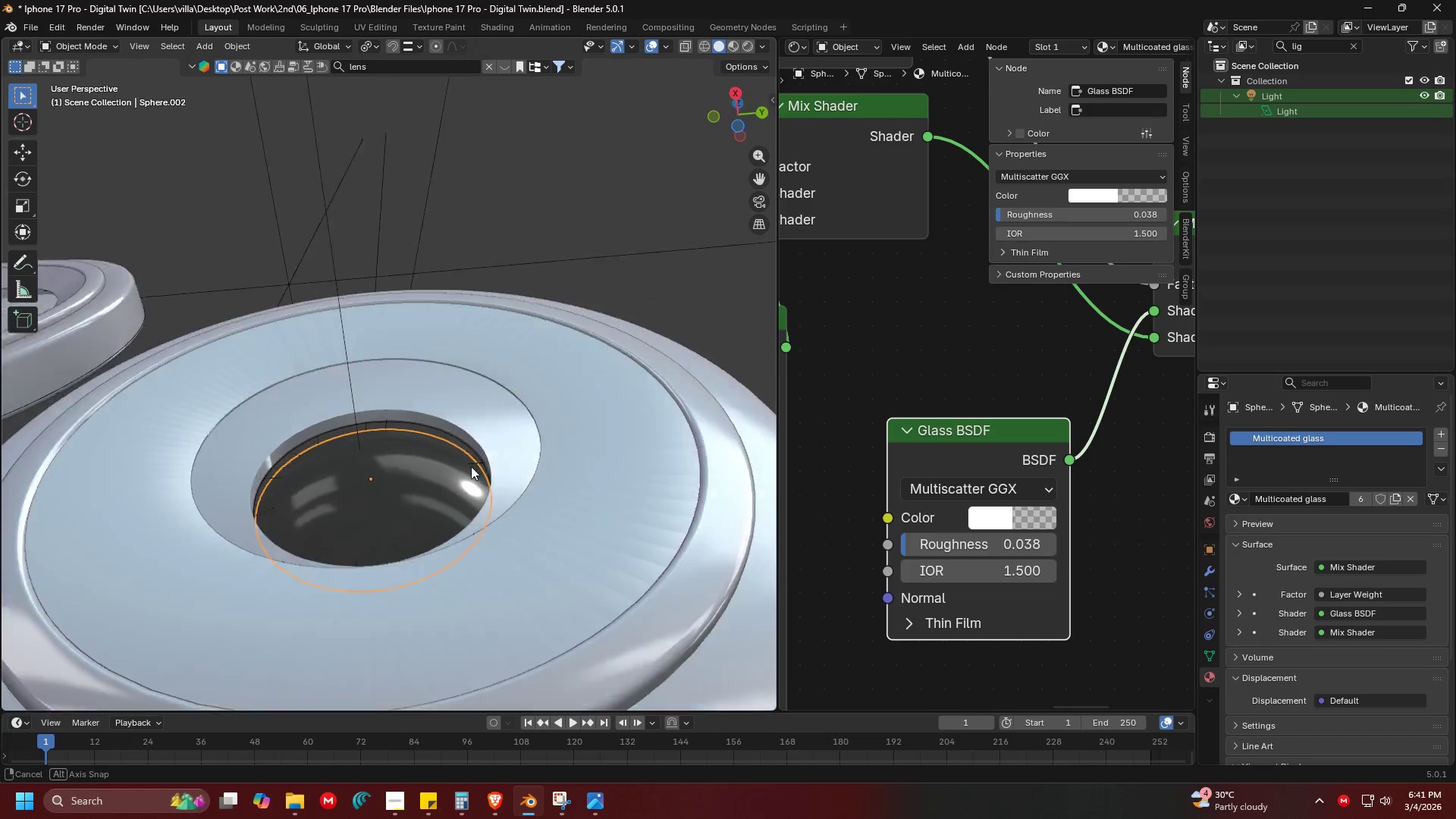 
key(Shift+ShiftLeft)
 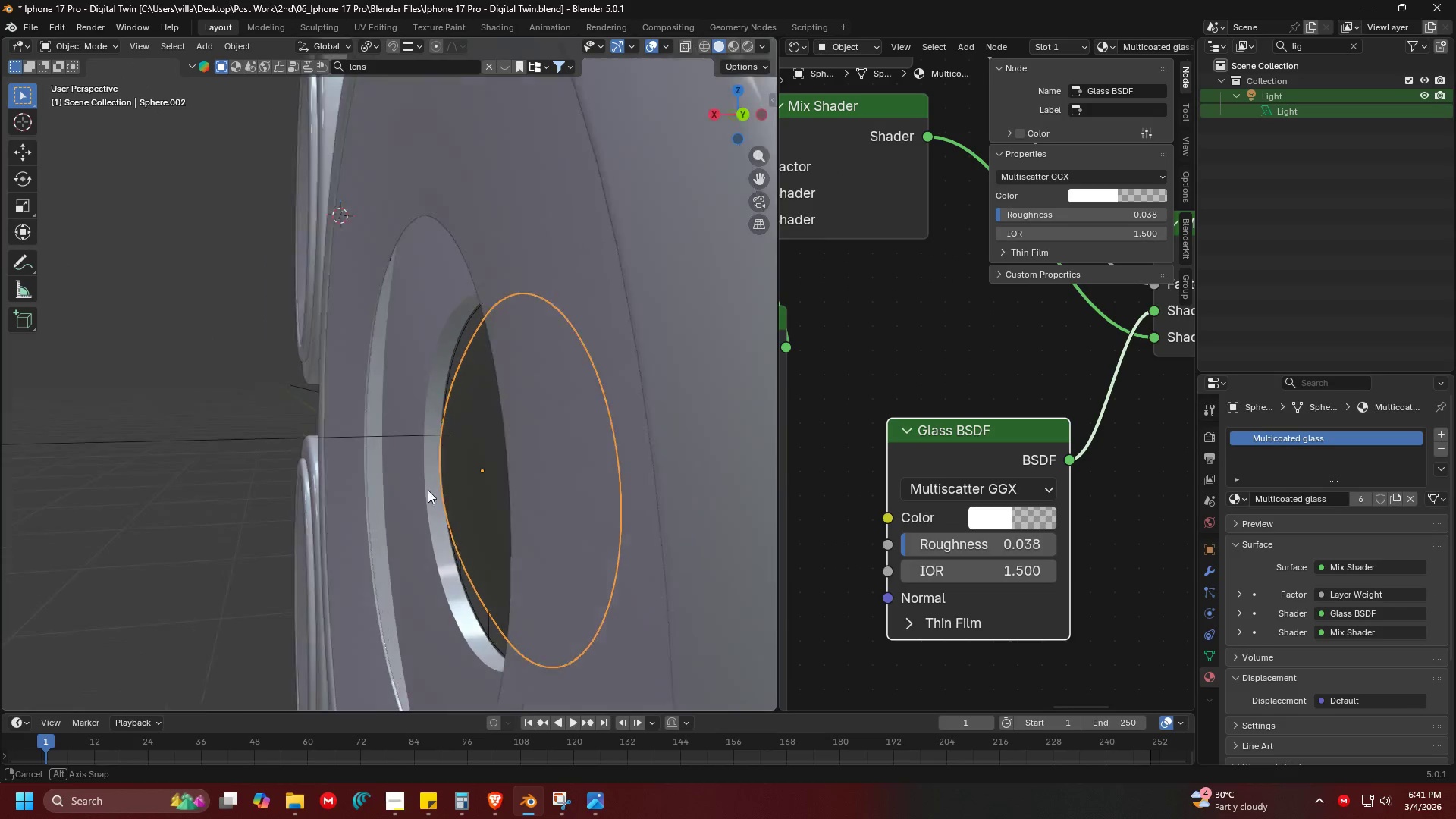 
scroll: coordinate [375, 525], scroll_direction: up, amount: 3.0
 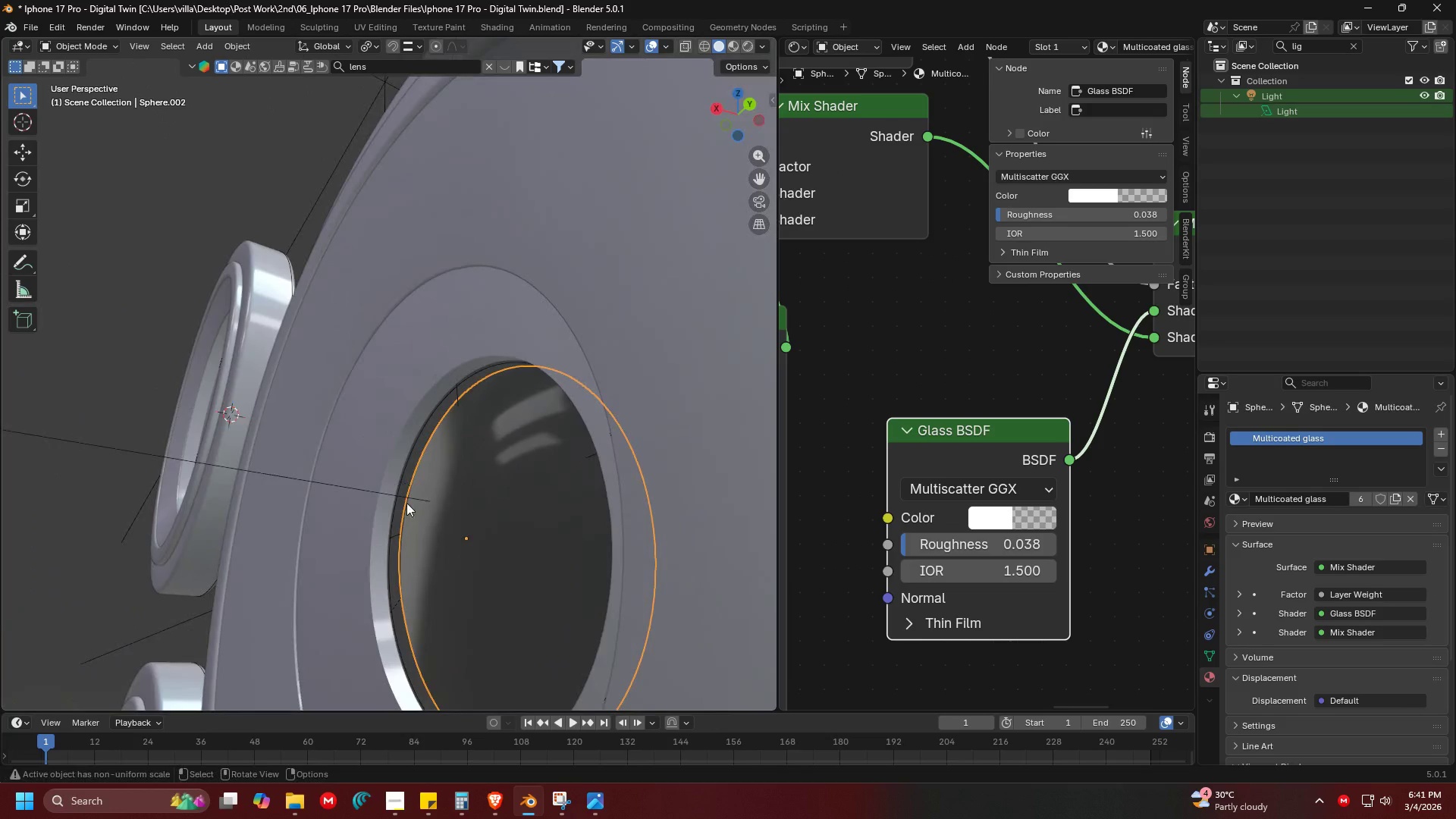 
key(G)
 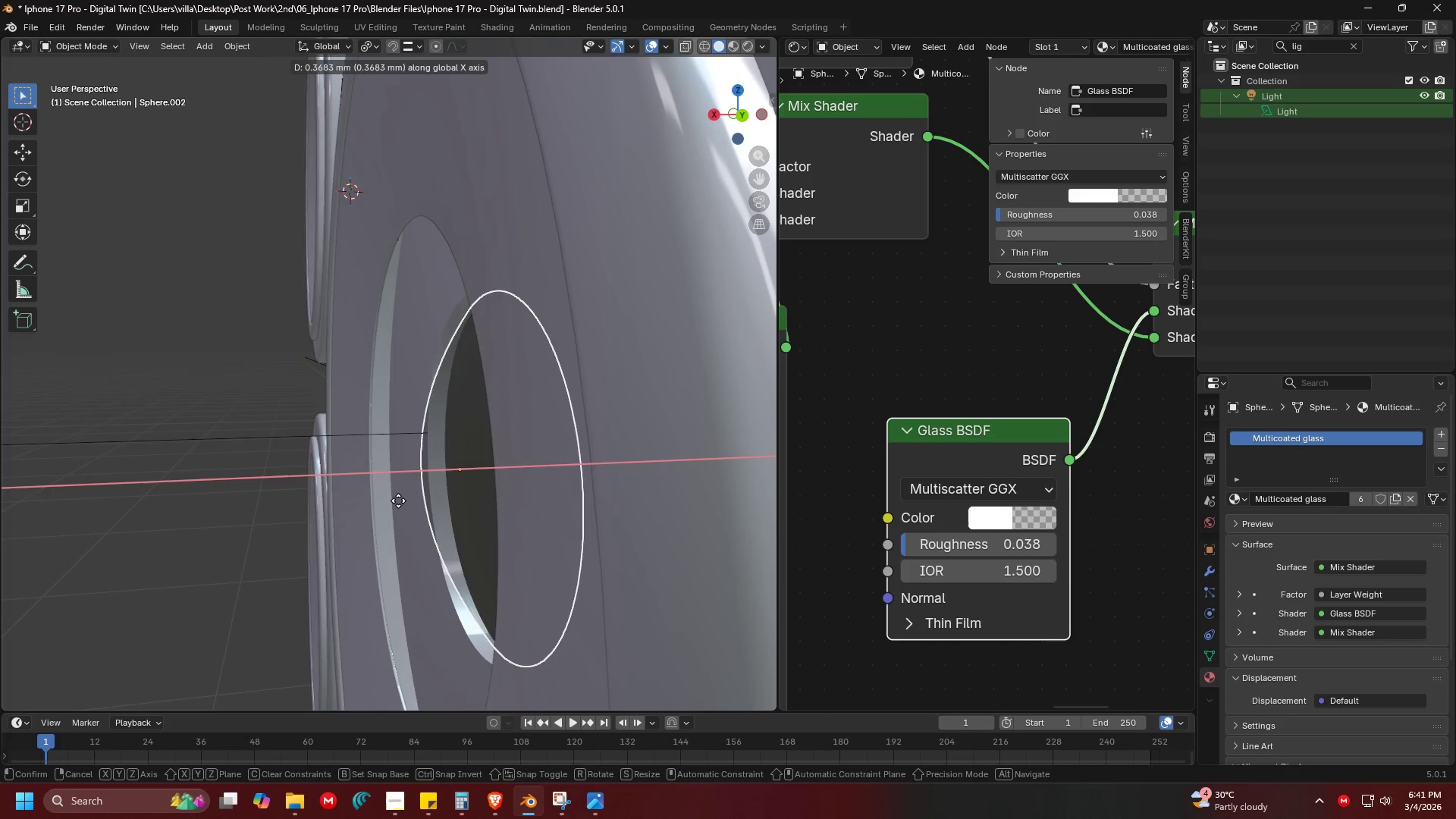 
left_click([387, 504])
 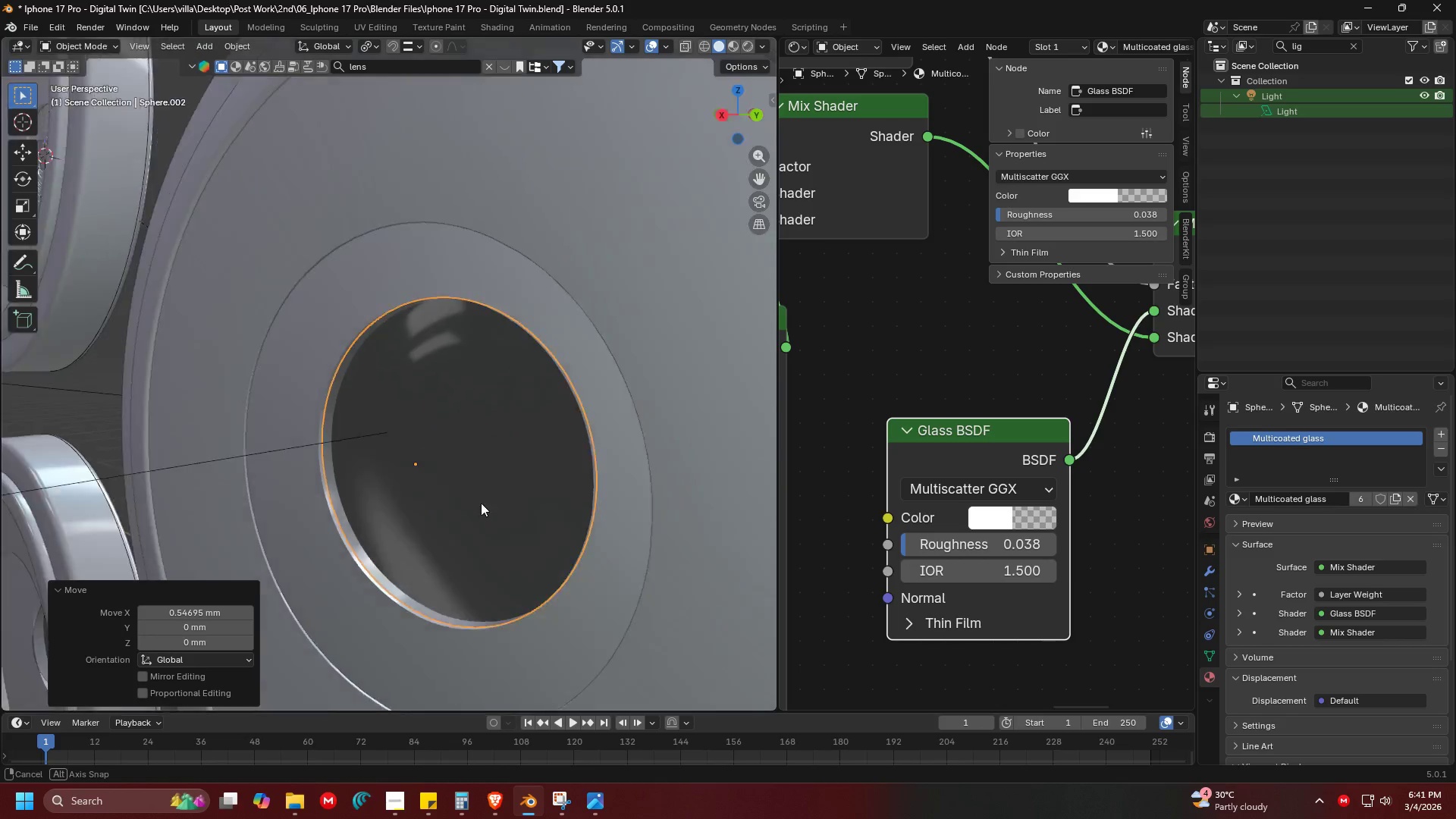 
key(Shift+ShiftLeft)
 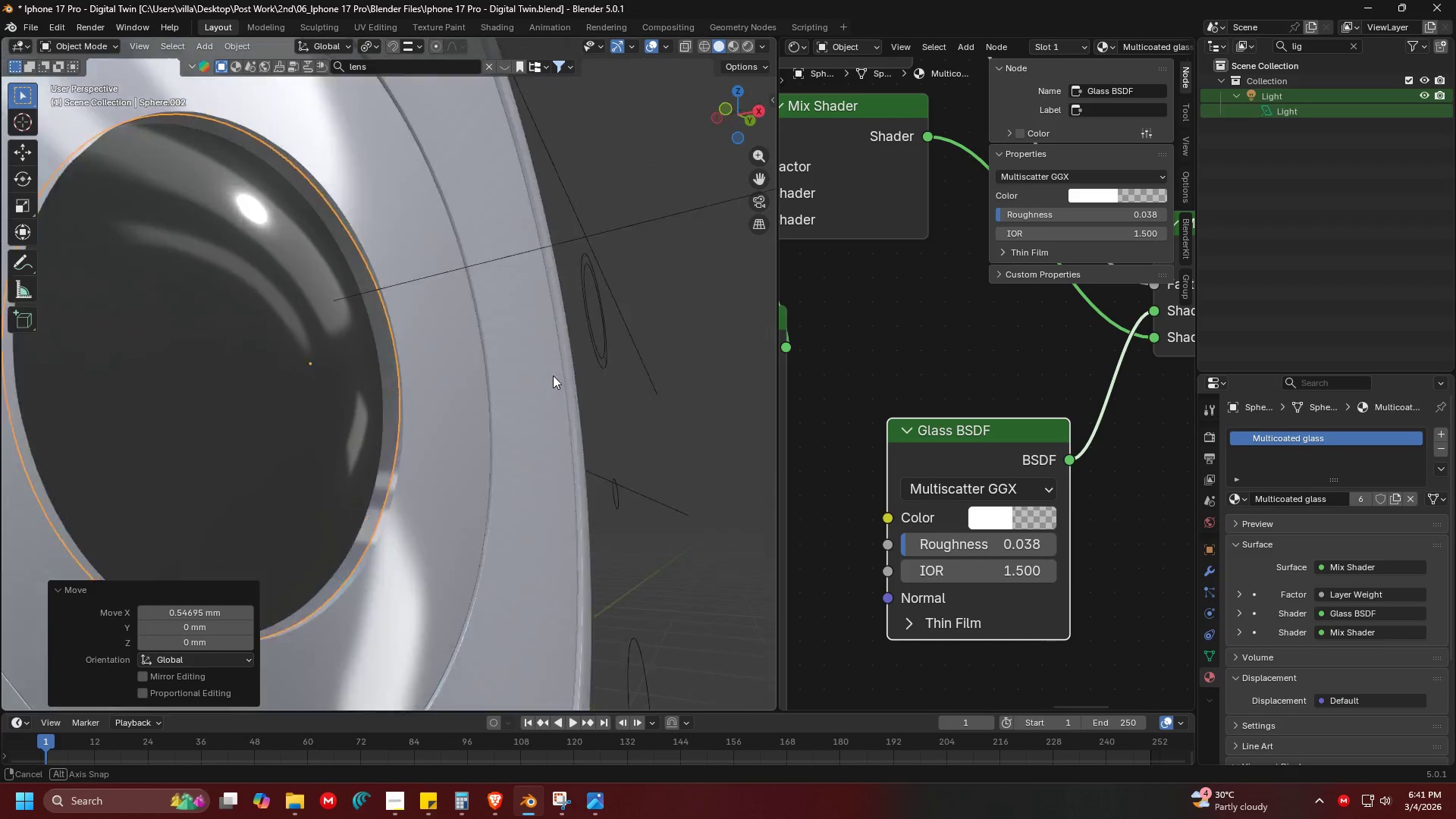 
scroll: coordinate [554, 456], scroll_direction: up, amount: 2.0
 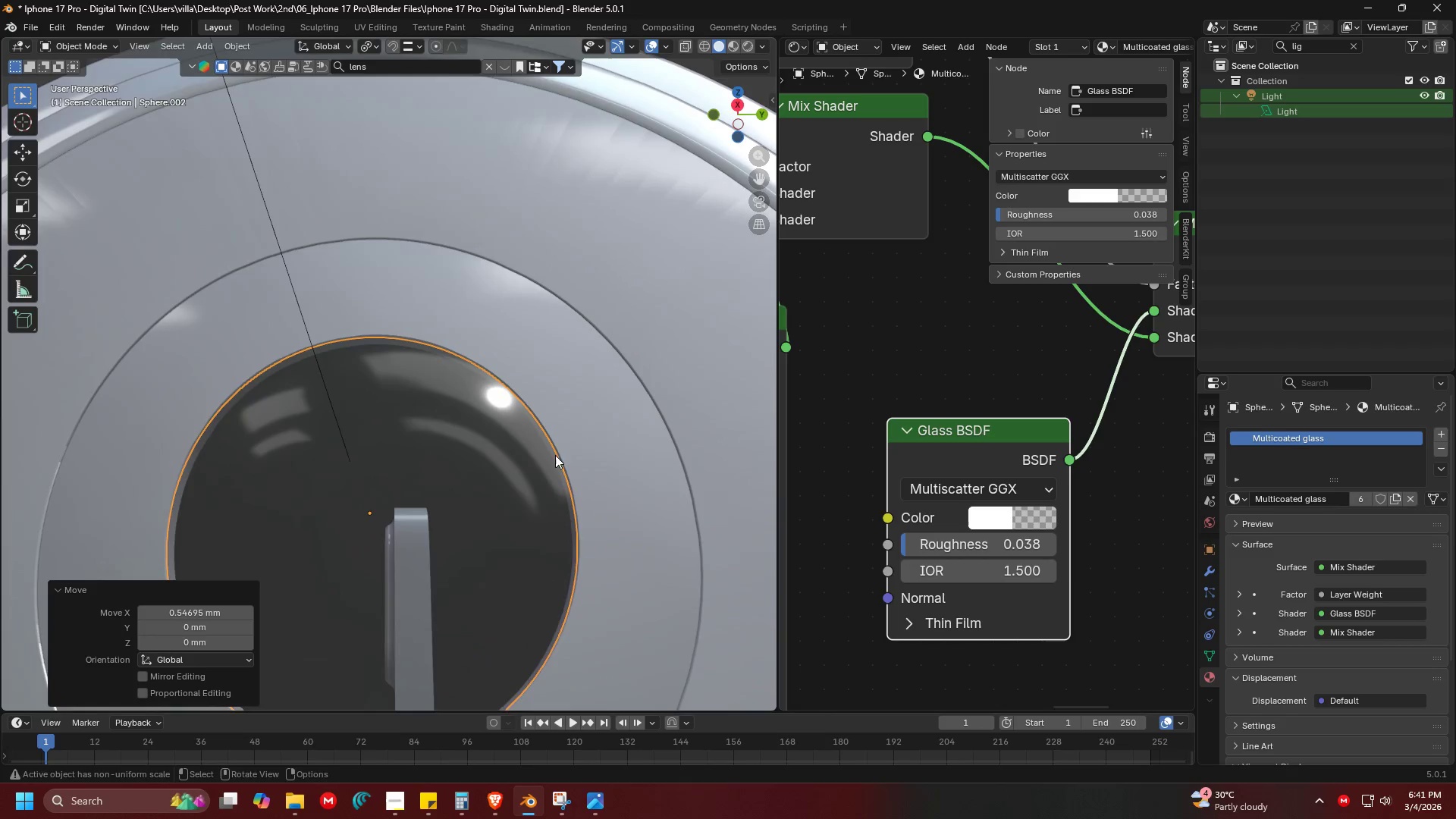 
key(Tab)
 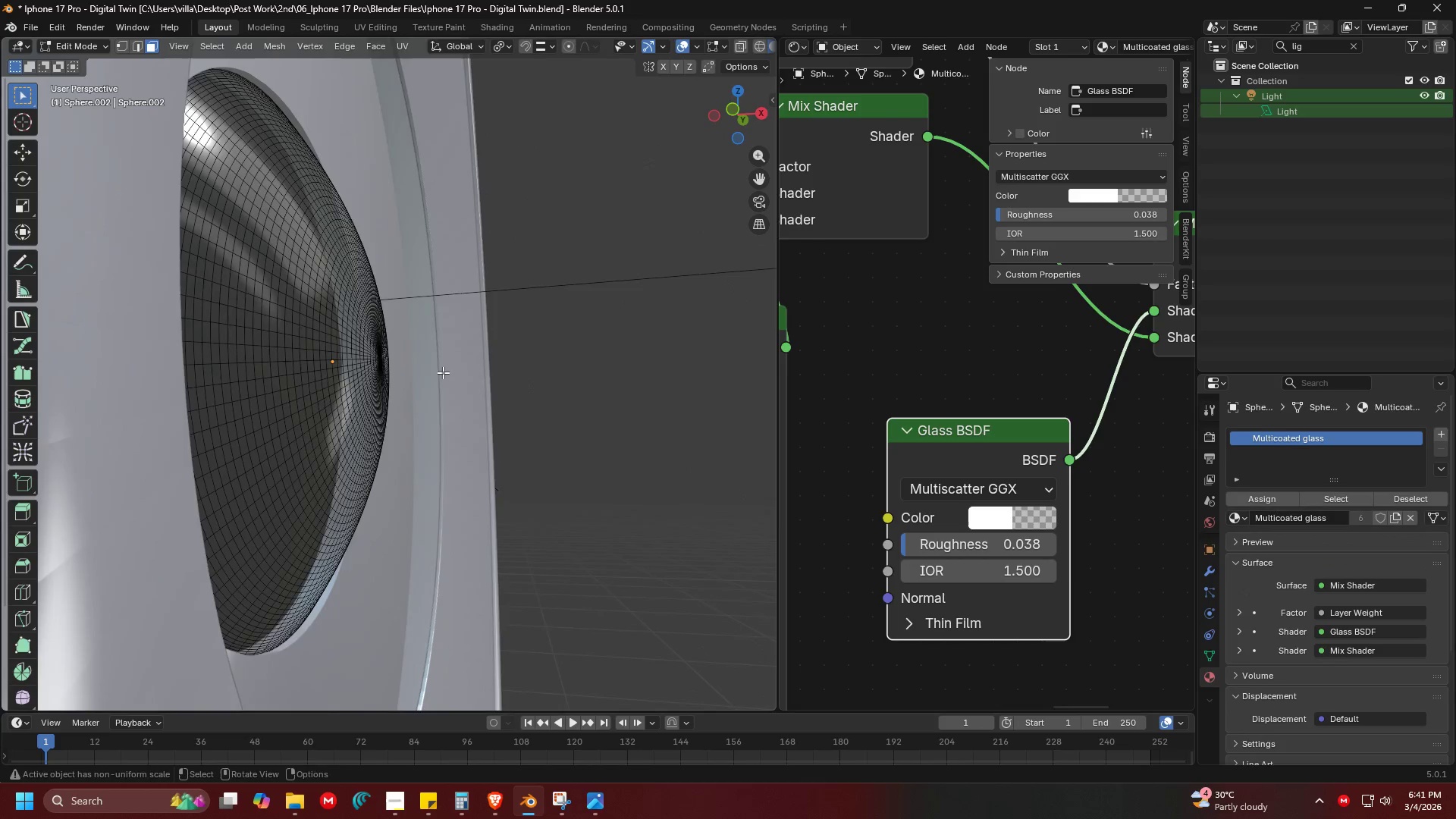 
key(Shift+ShiftLeft)
 